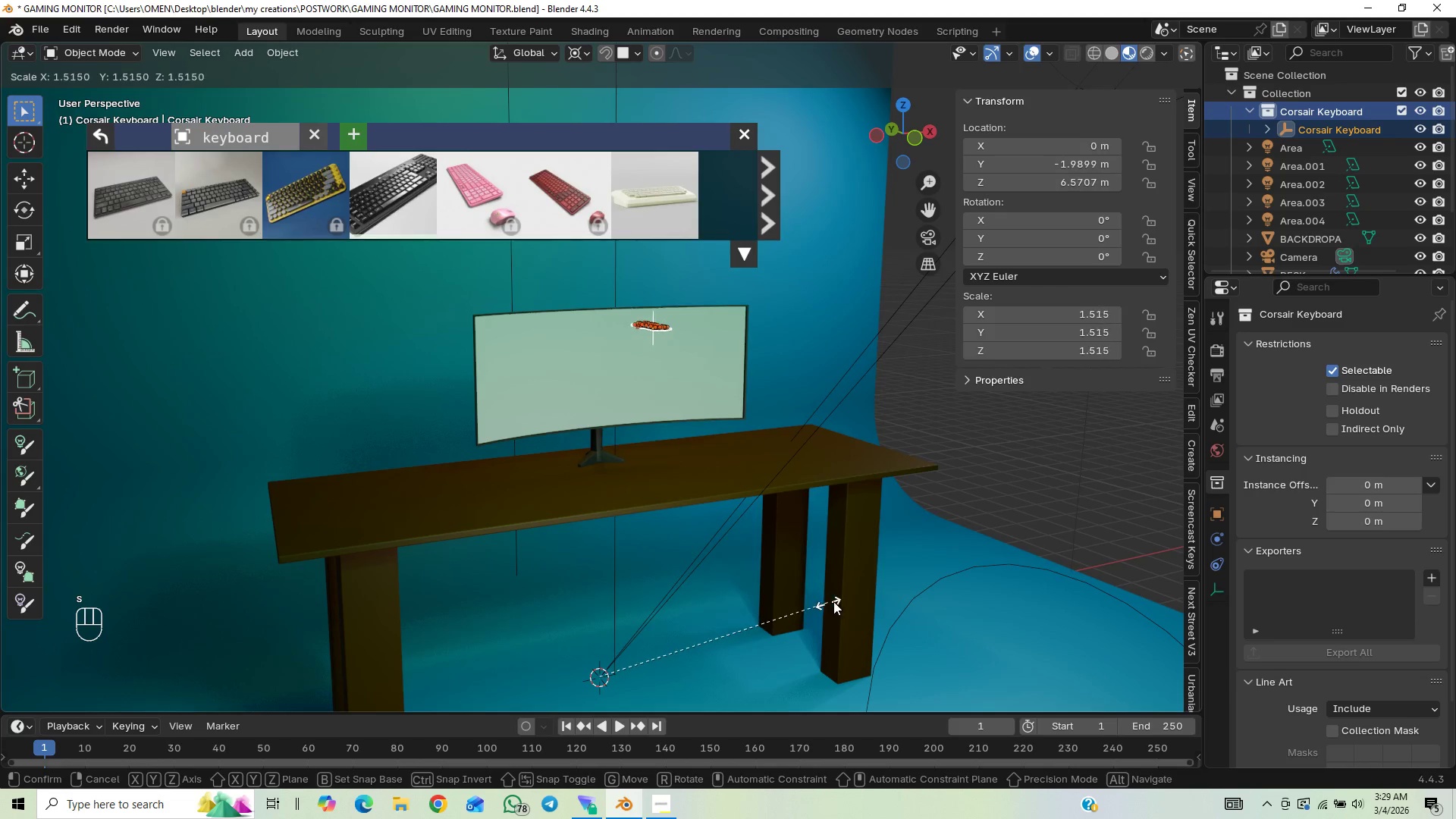 
right_click([785, 614])
 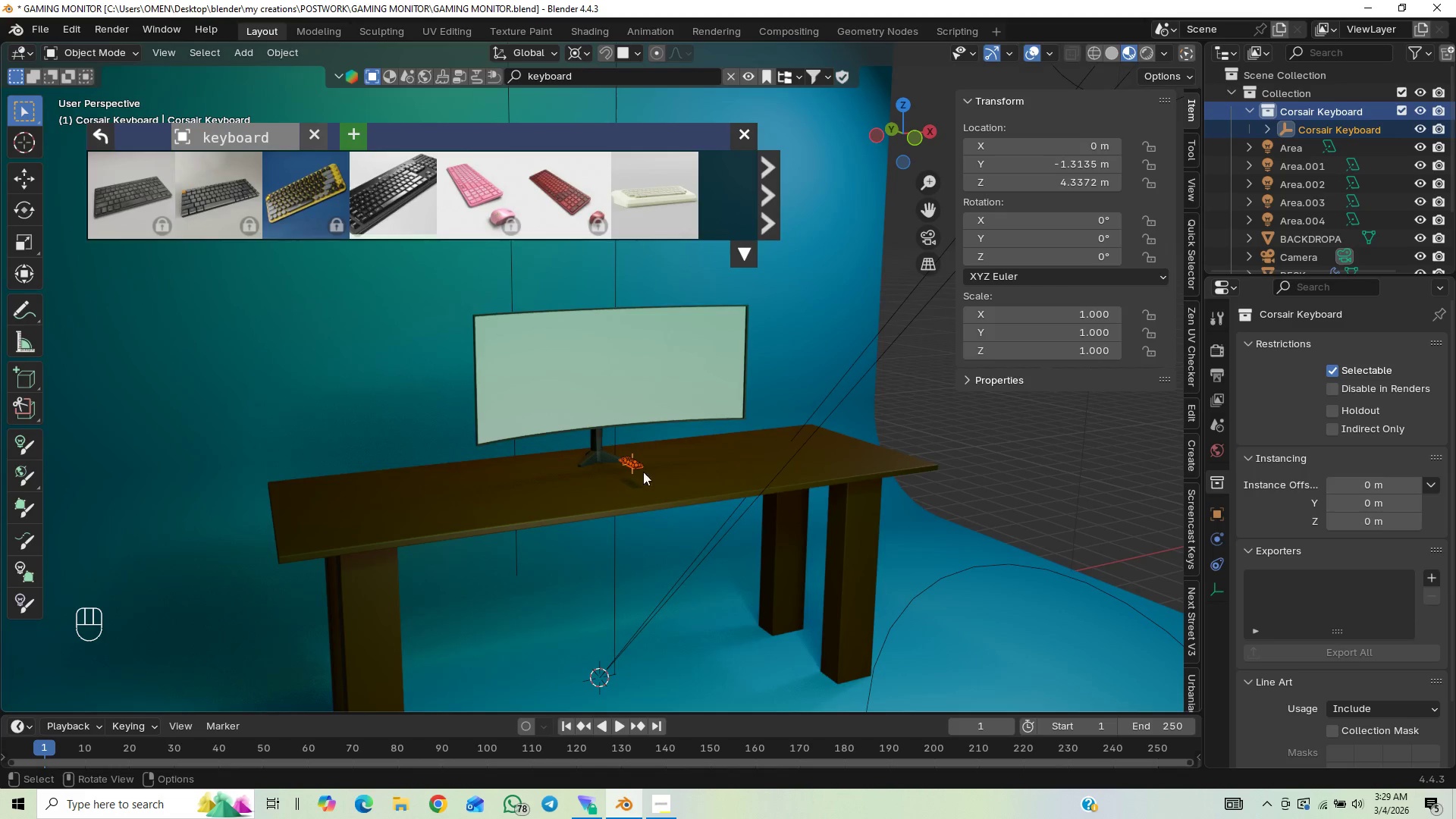 
right_click([632, 462])
 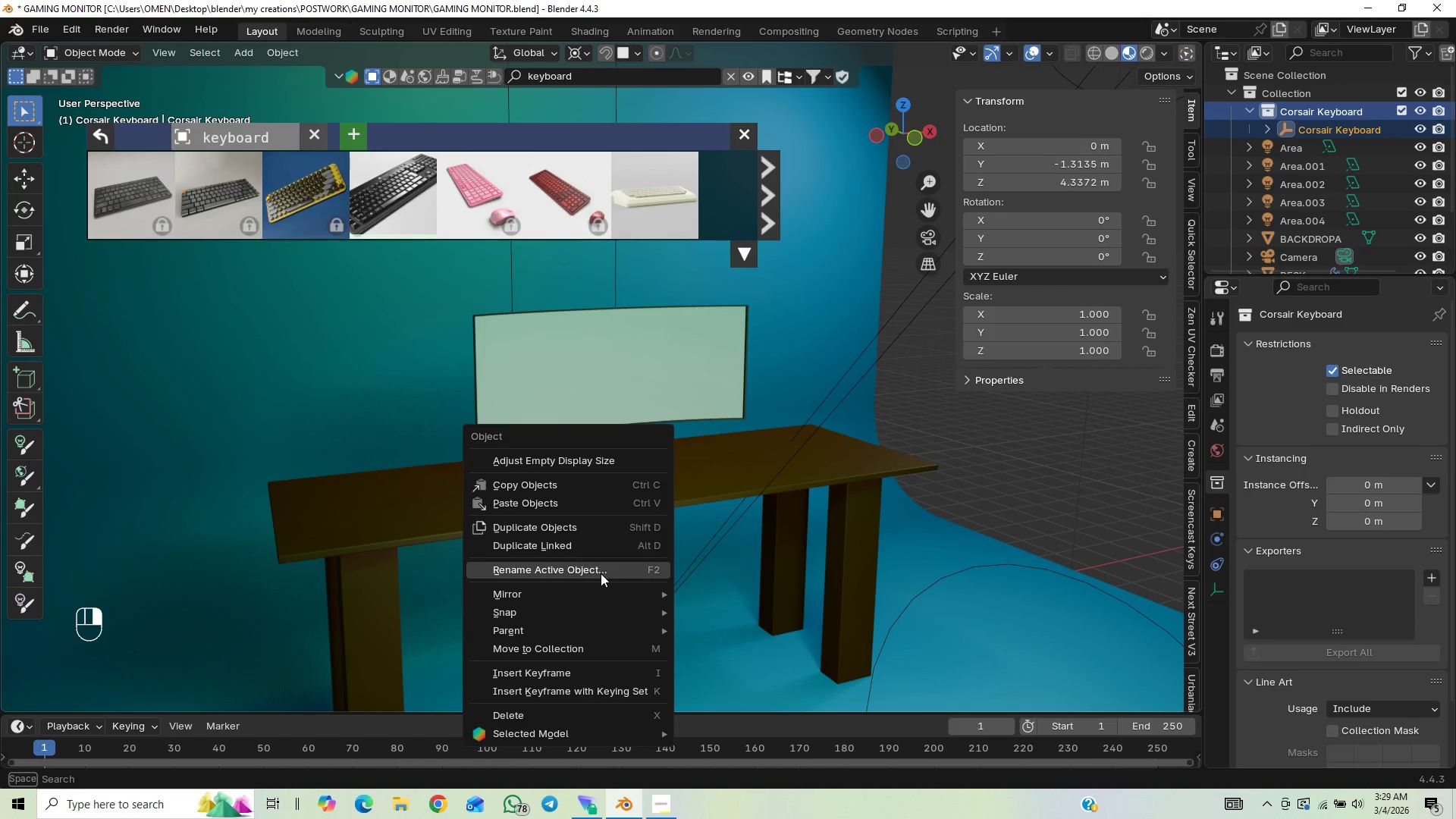 
mouse_move([582, 579])
 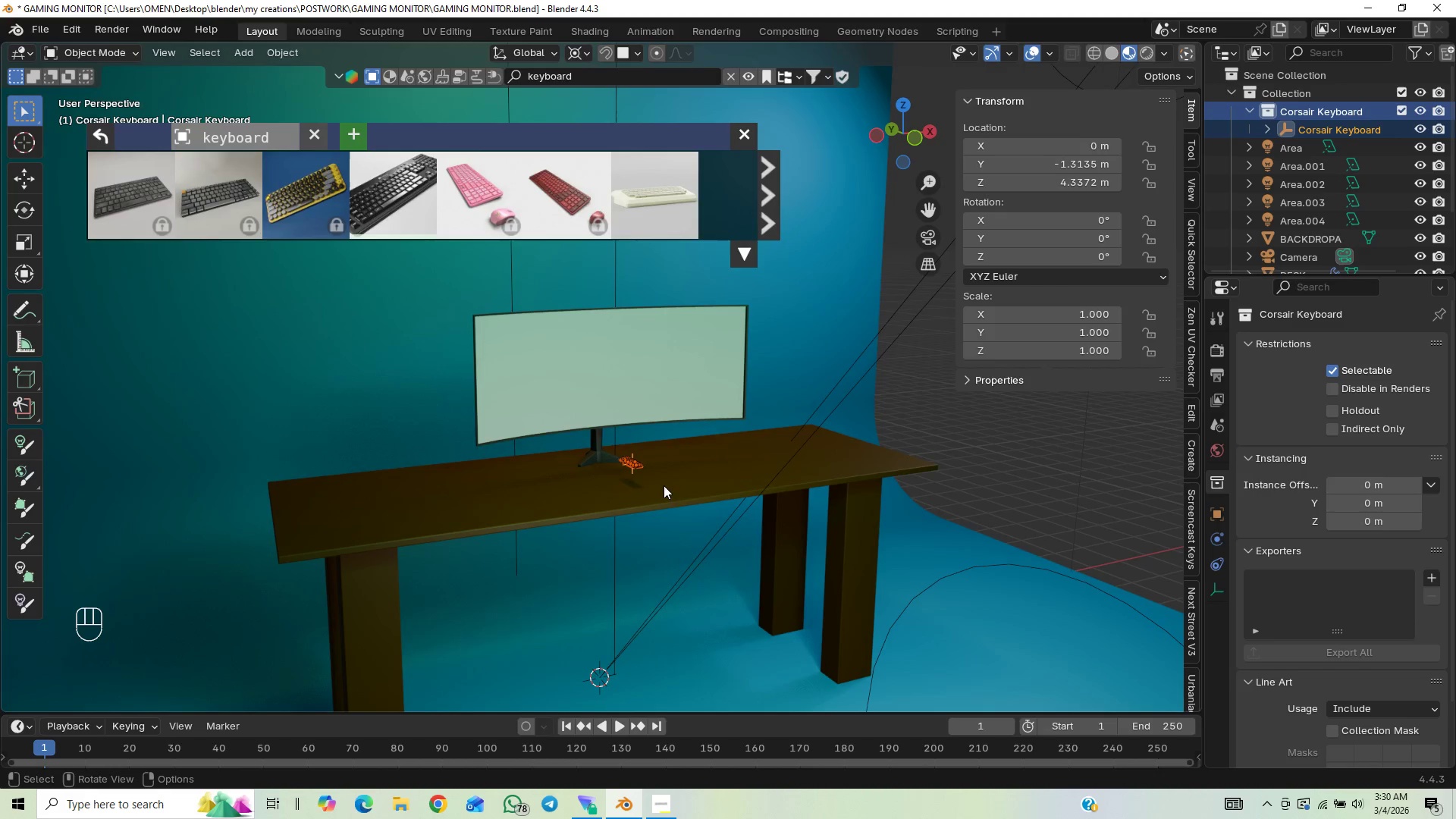 
type(RZ)
 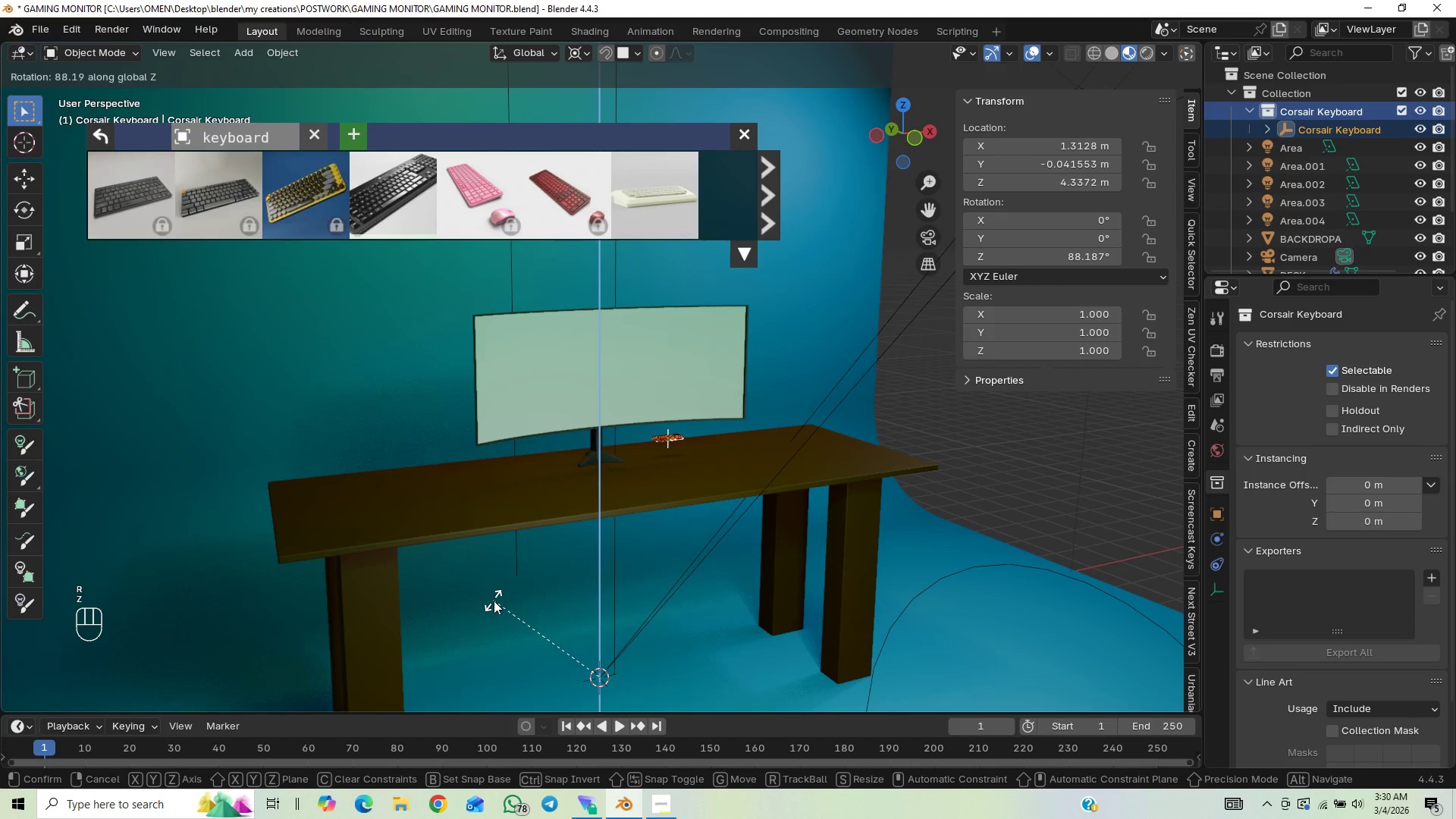 
left_click([494, 601])
 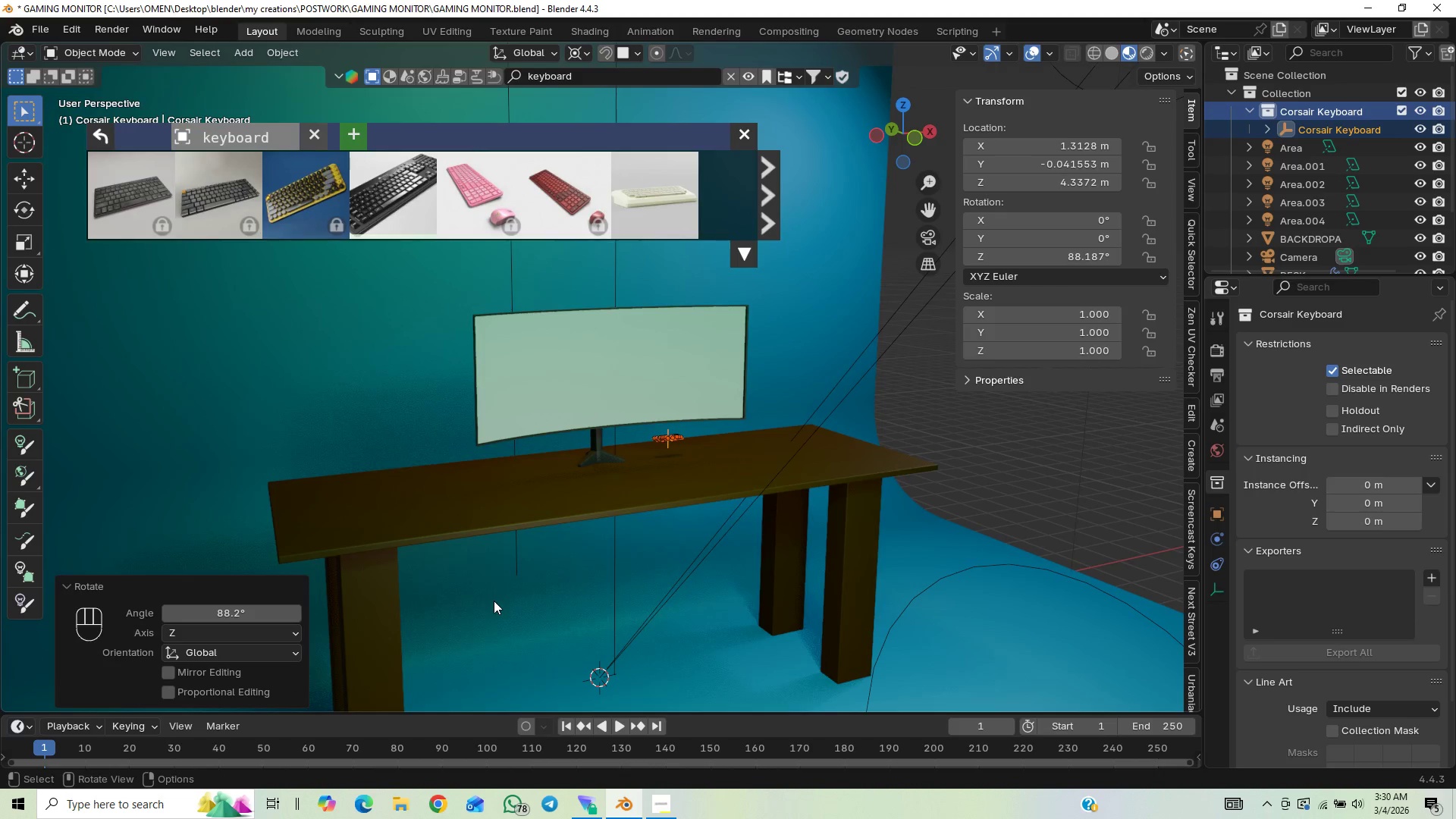 
key(S)
 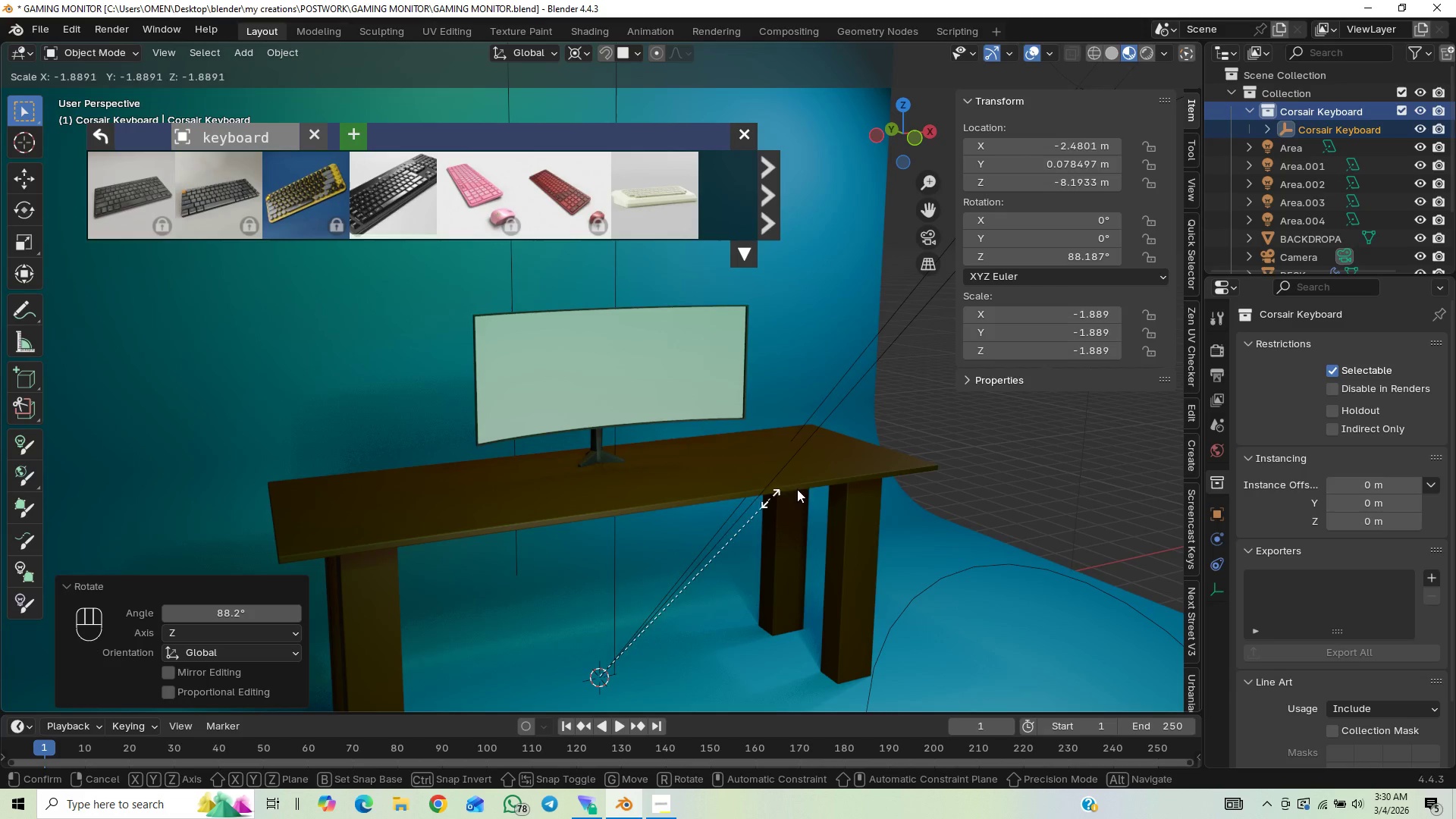 
wait(6.5)
 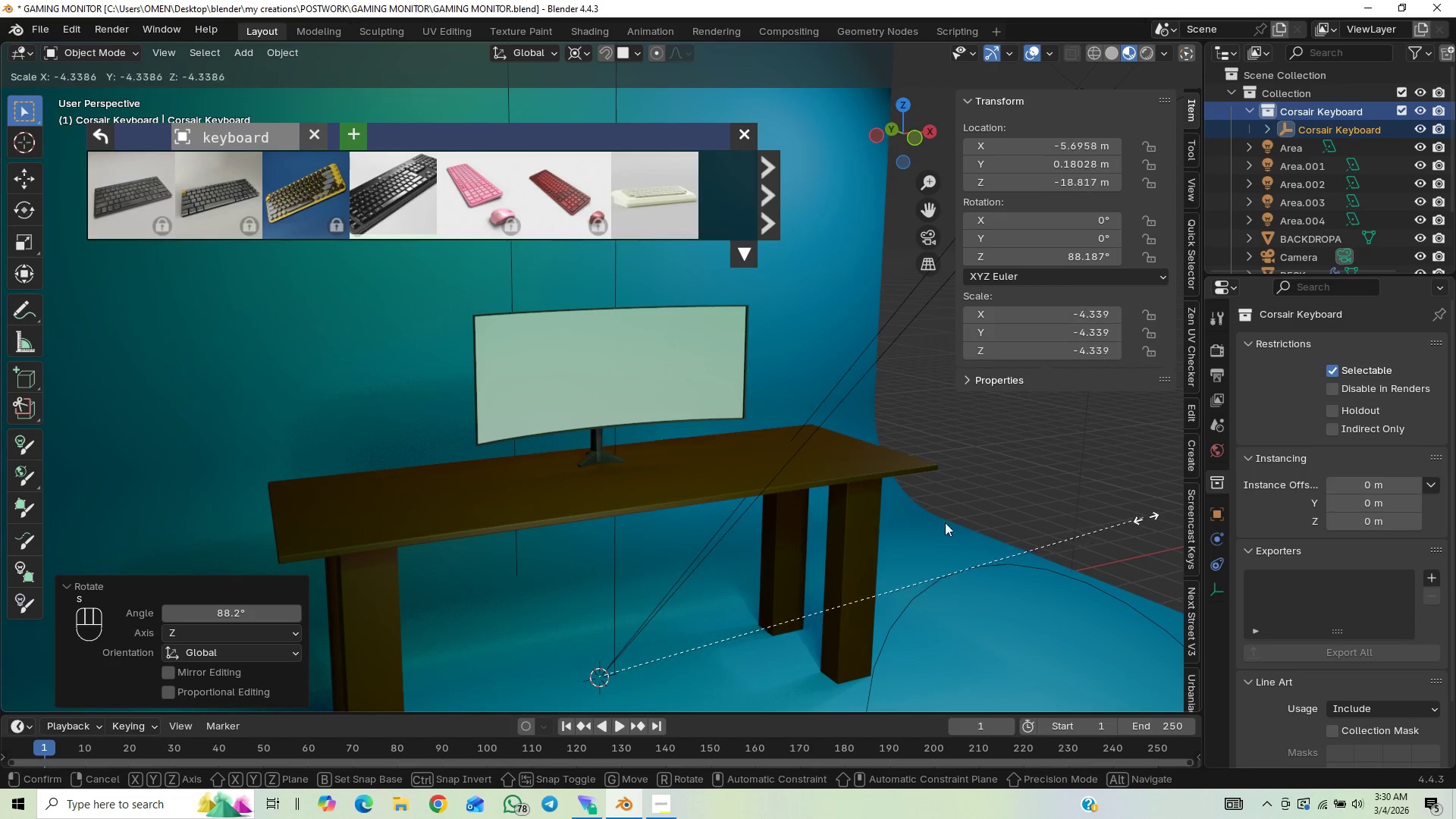 
left_click([924, 443])
 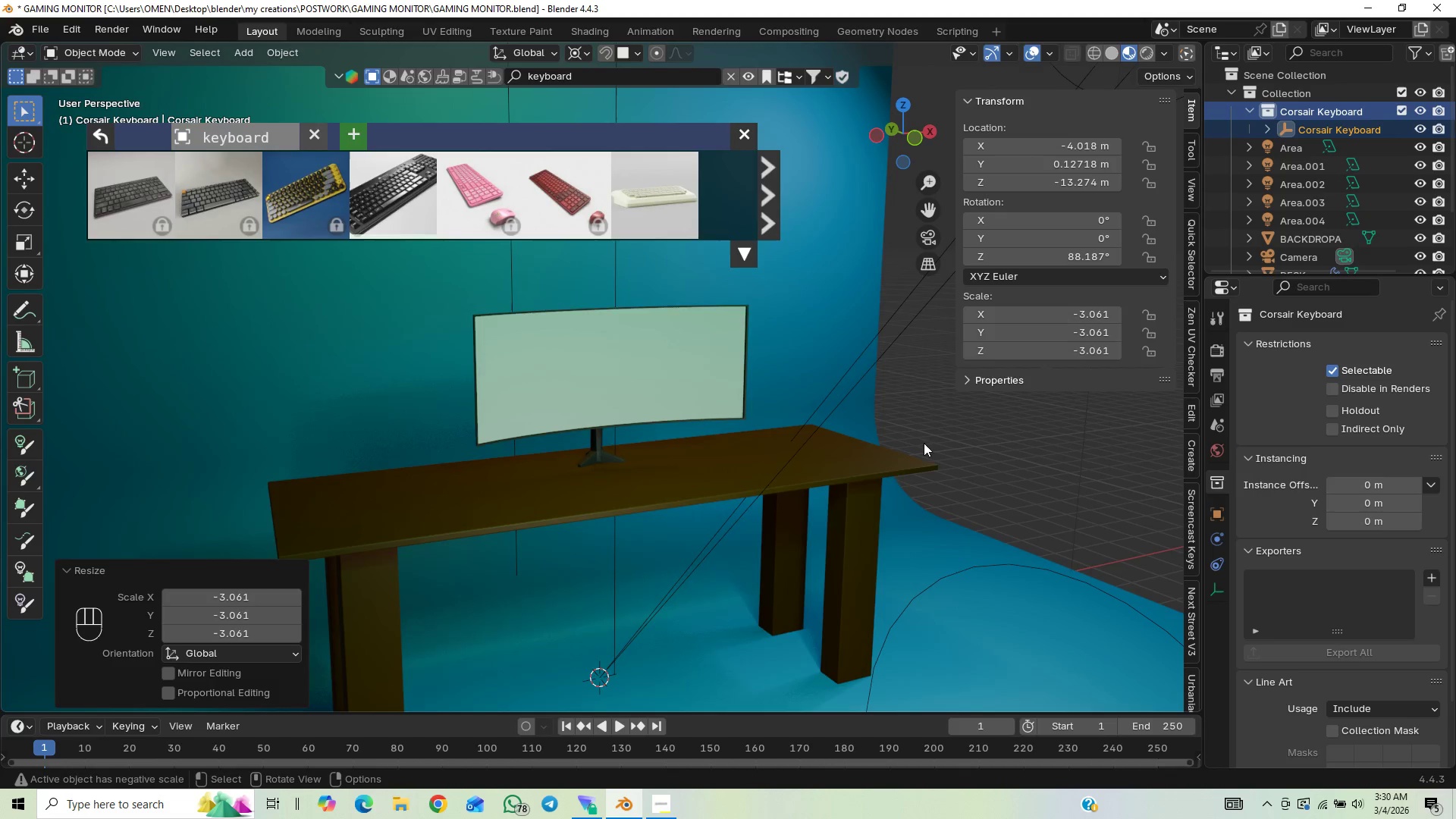 
scroll: coordinate [924, 443], scroll_direction: down, amount: 20.0
 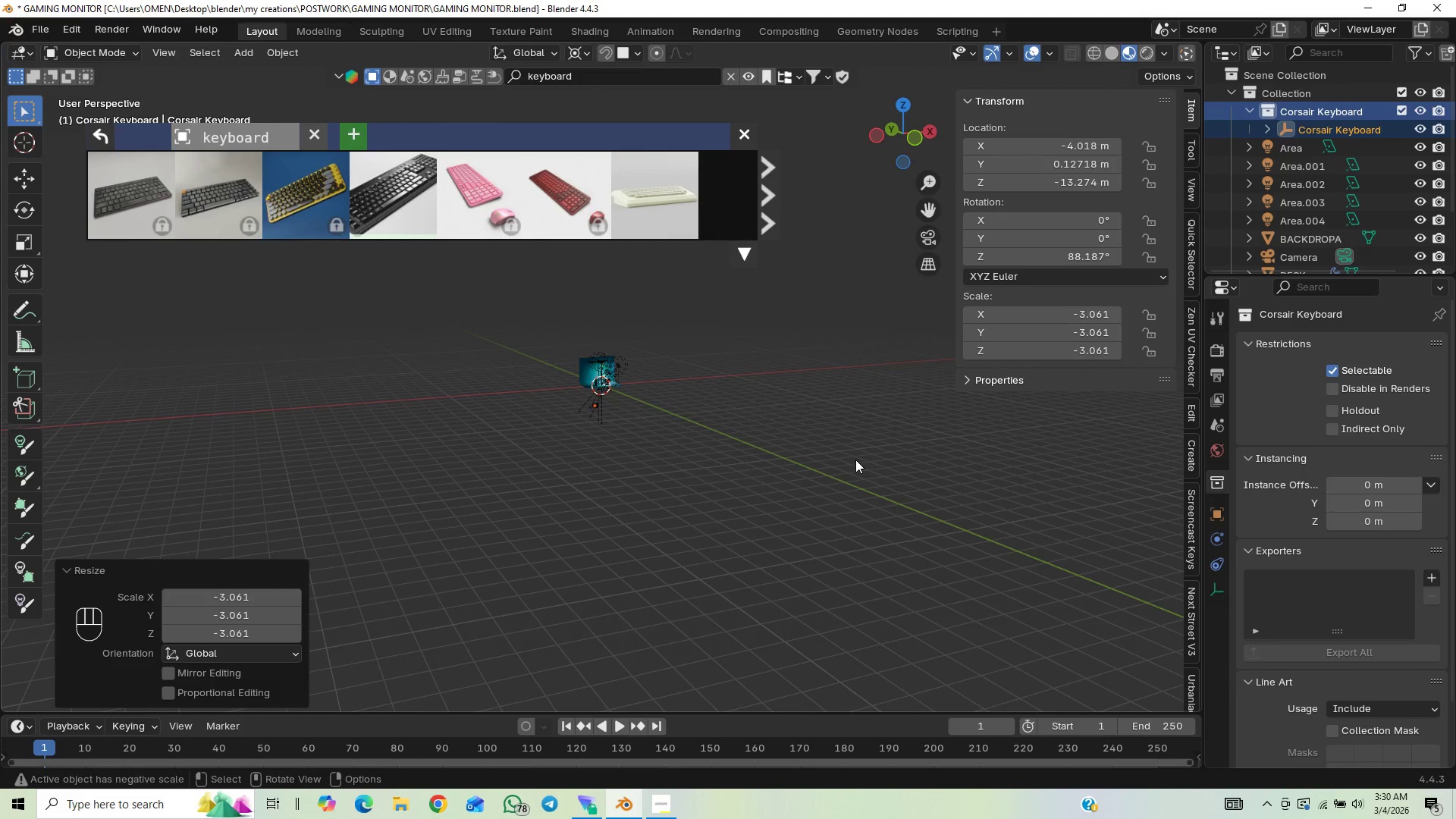 
scroll: coordinate [833, 451], scroll_direction: up, amount: 12.0
 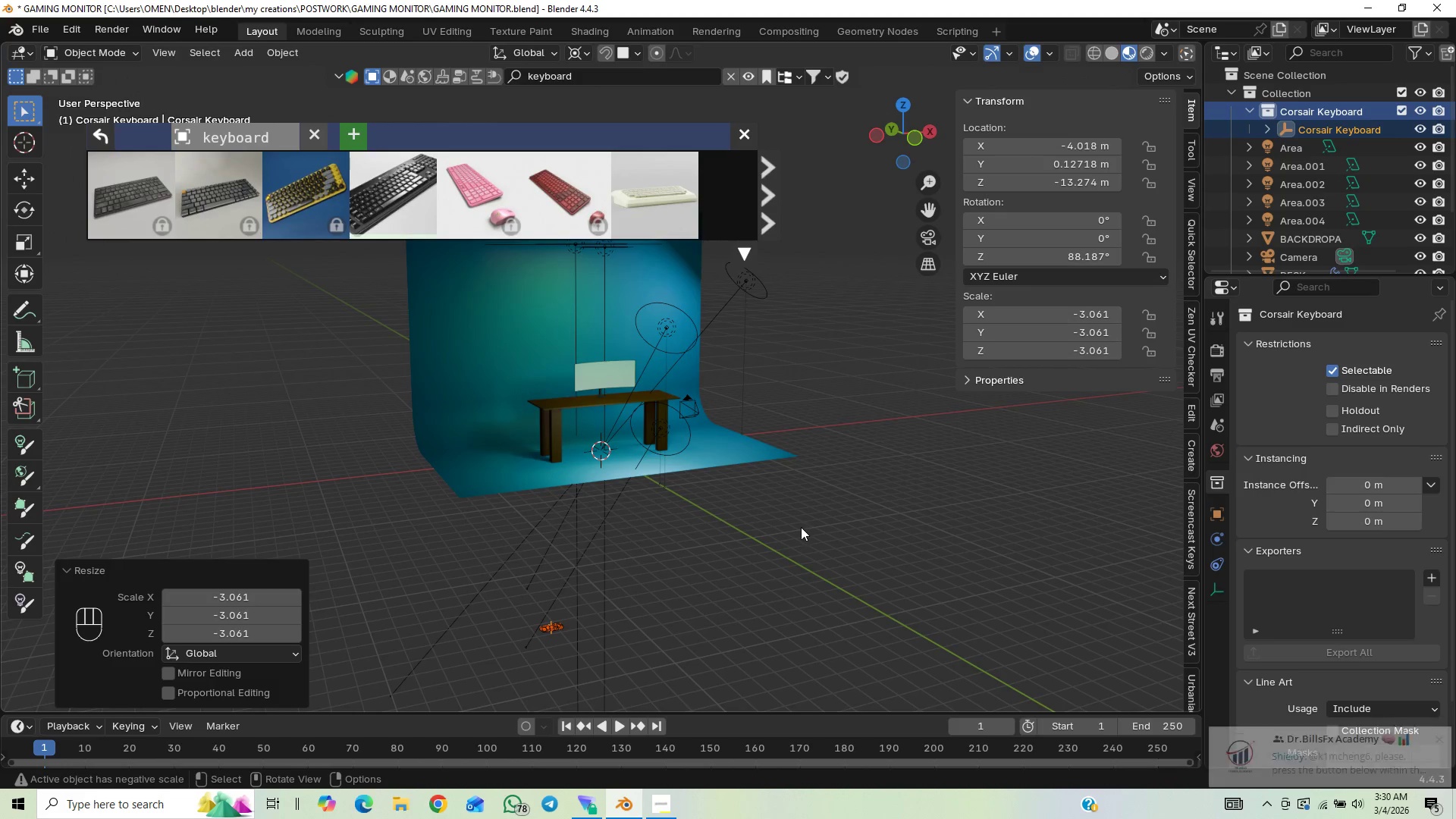 
key(G)
 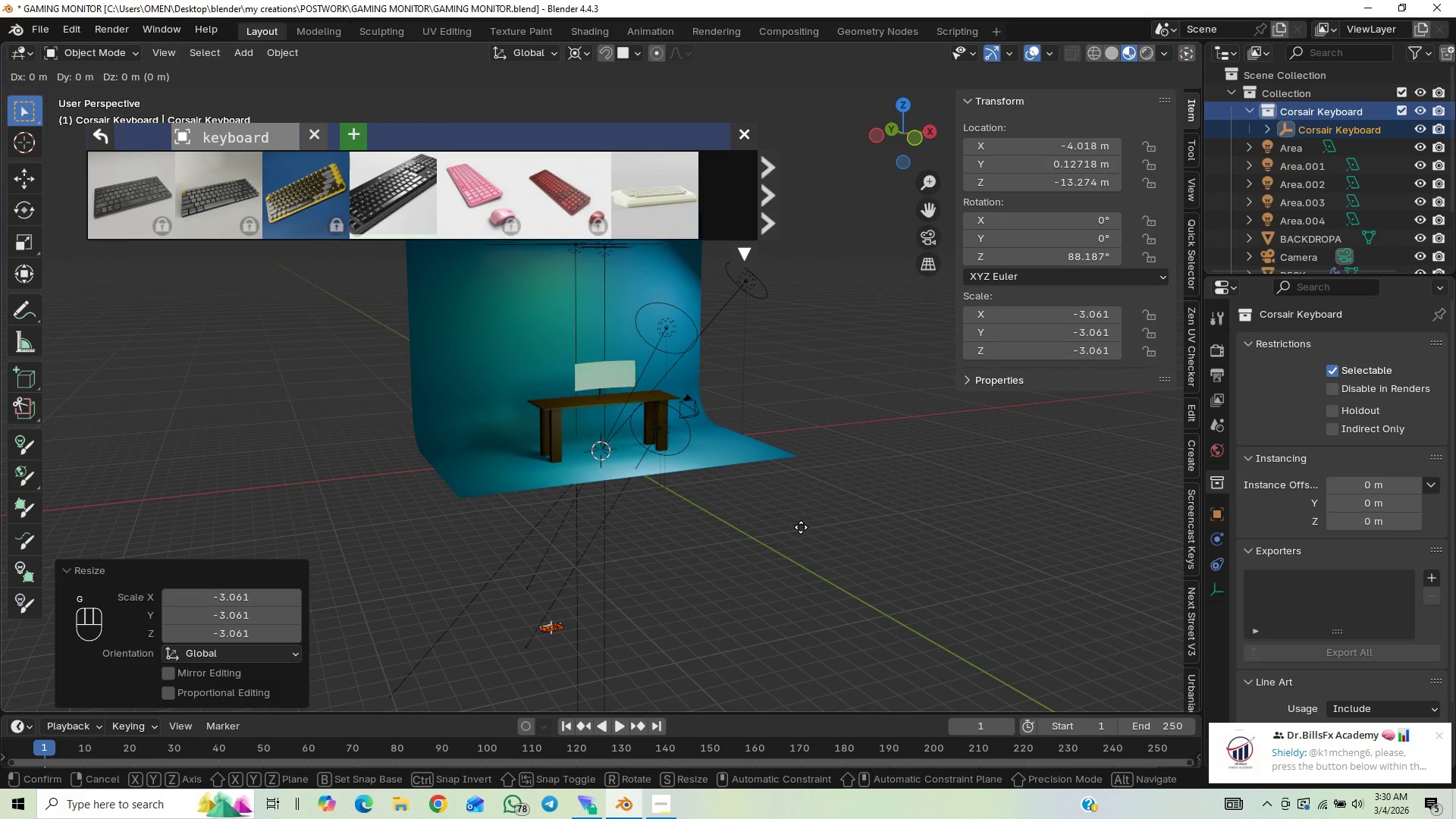 
right_click([801, 527])
 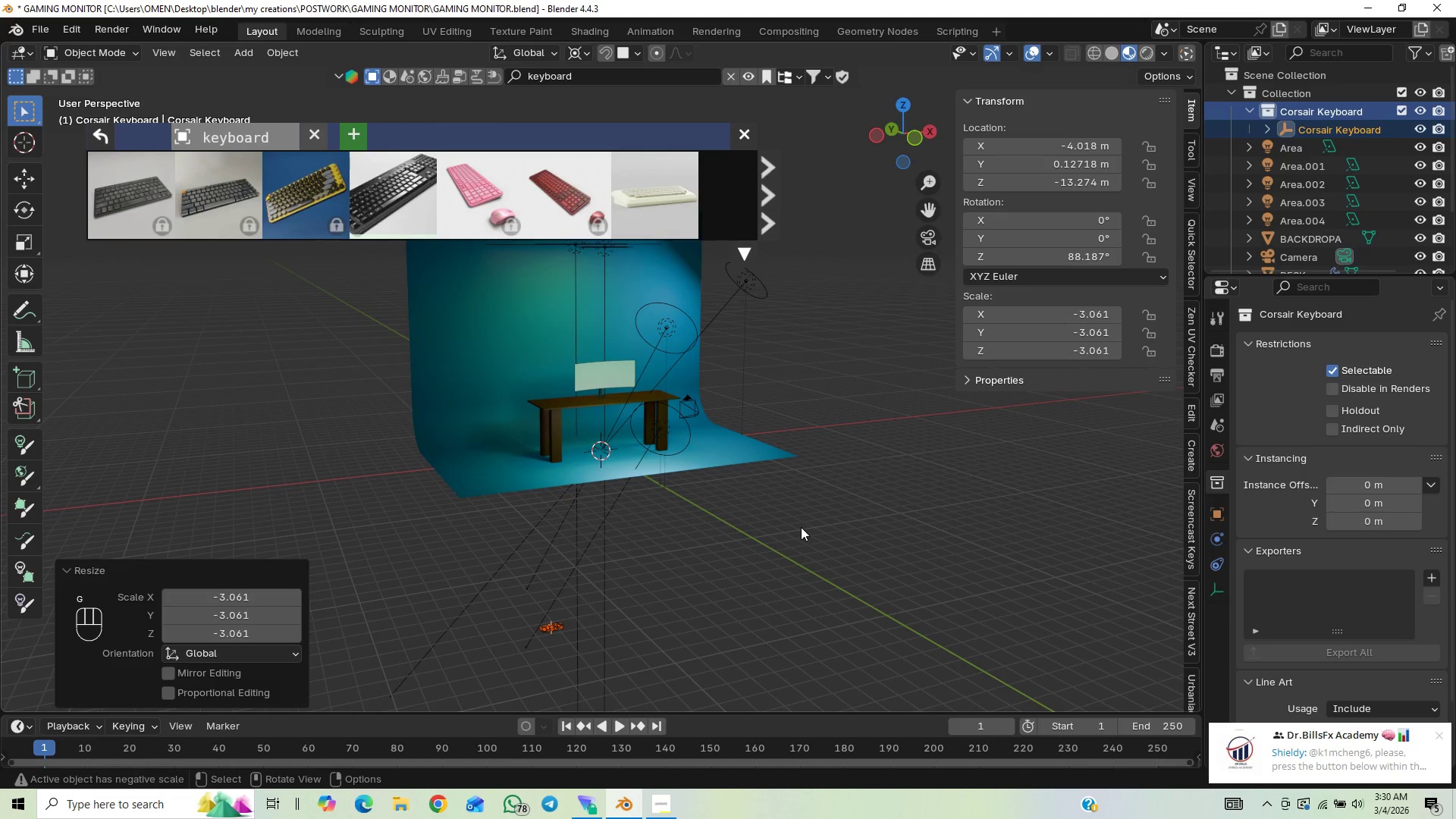 
key(S)
 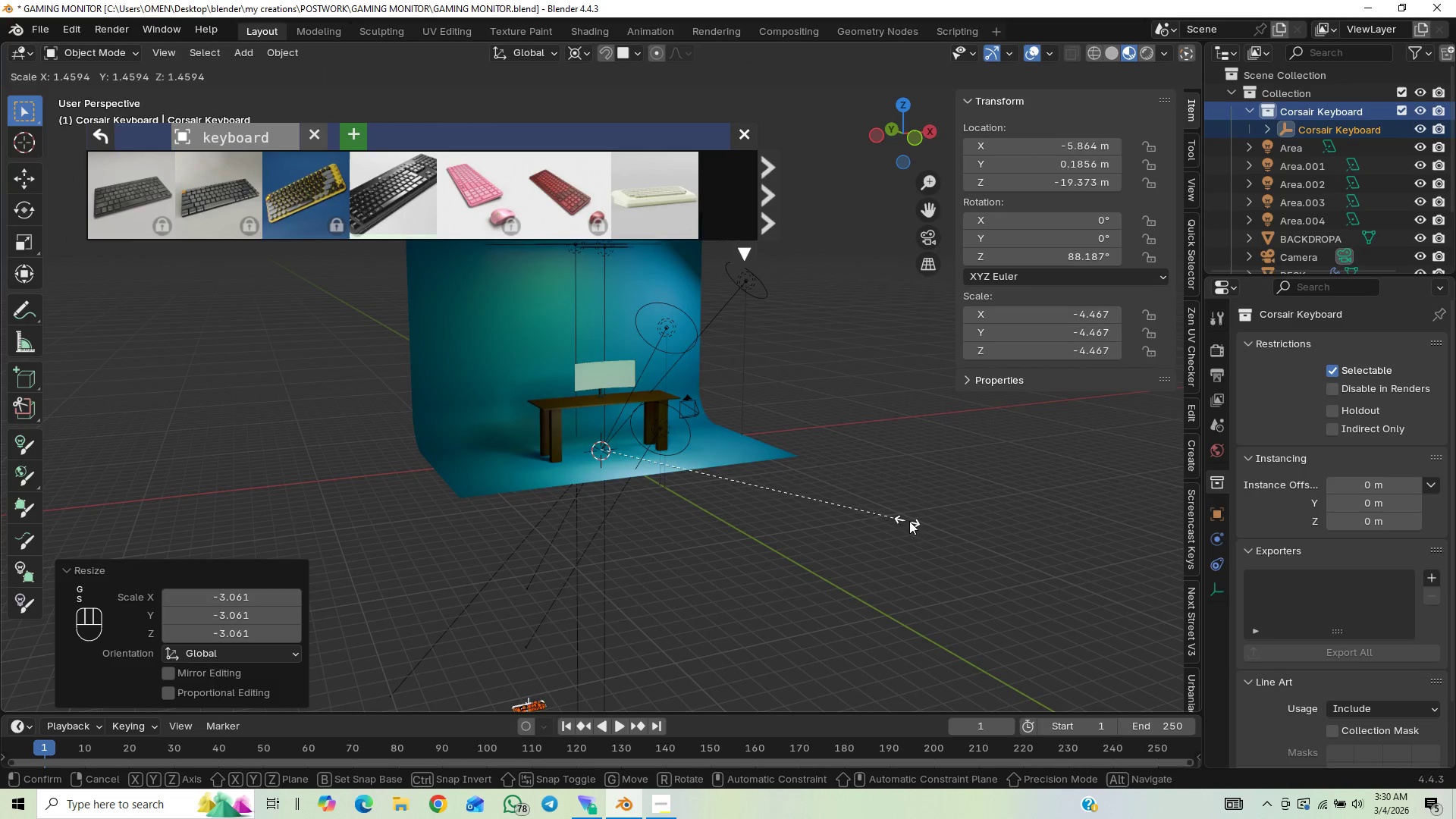 
left_click([923, 518])
 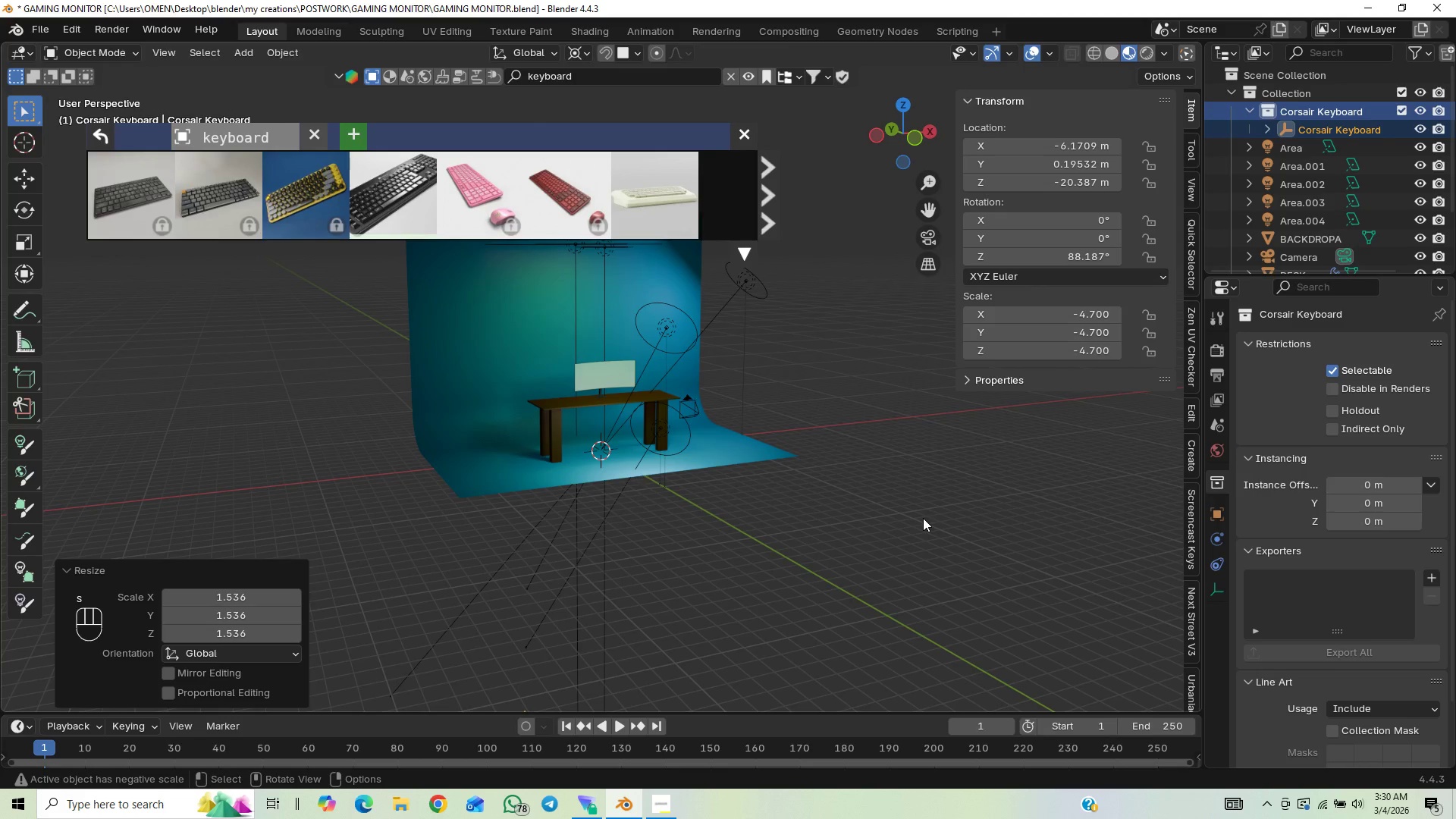 
type(GZ)
 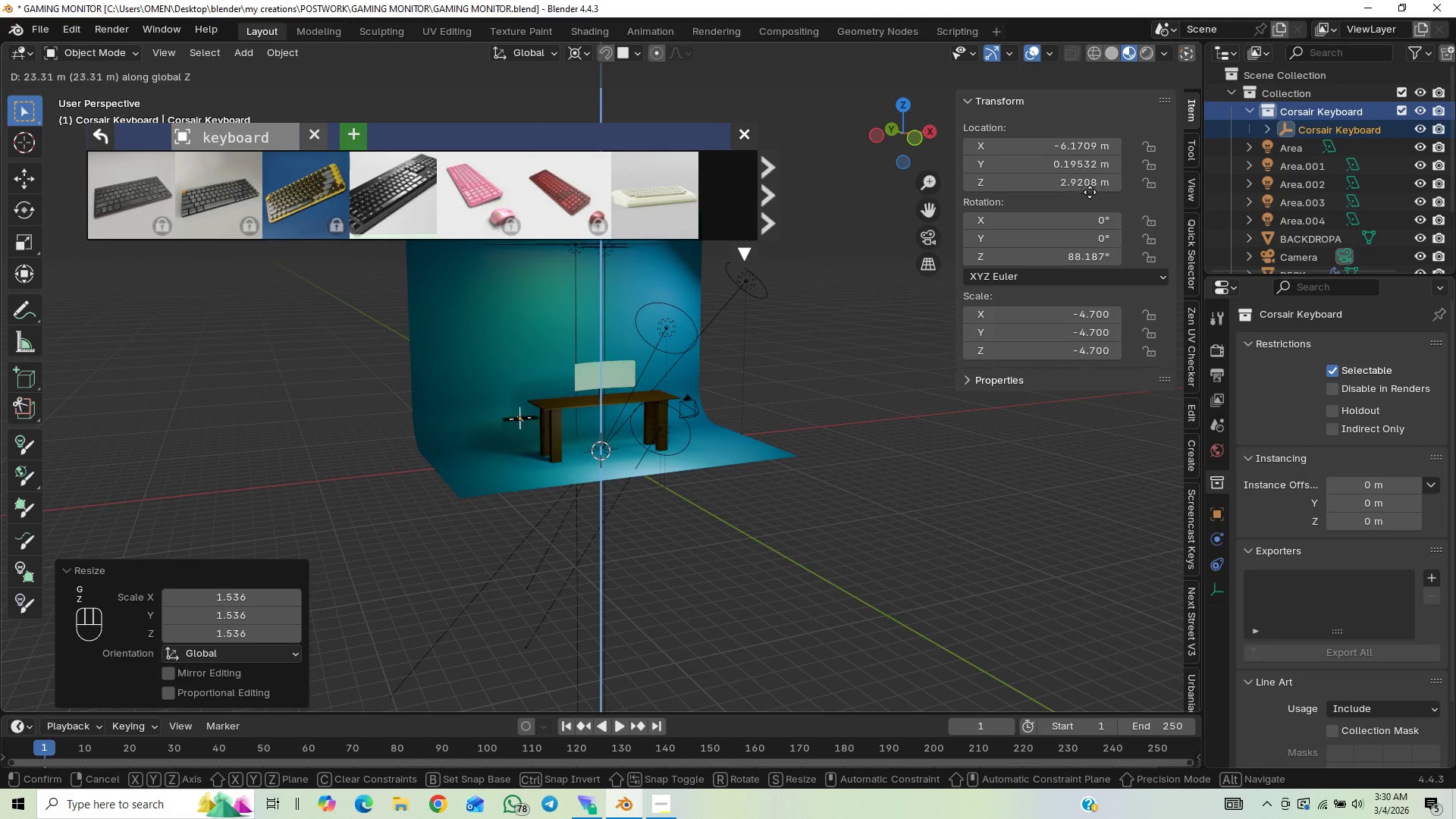 
left_click([1106, 171])
 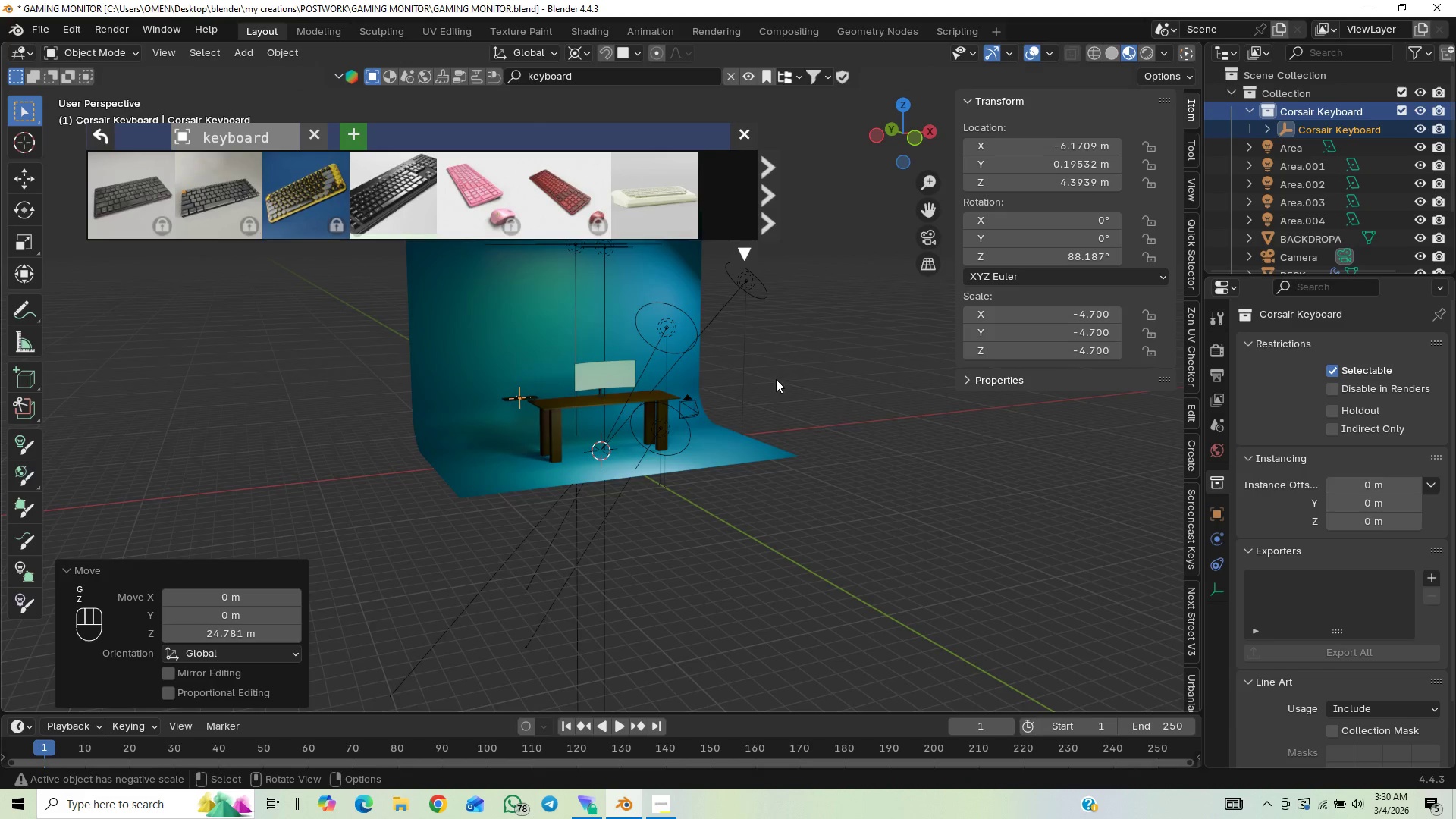 
scroll: coordinate [678, 434], scroll_direction: up, amount: 4.0
 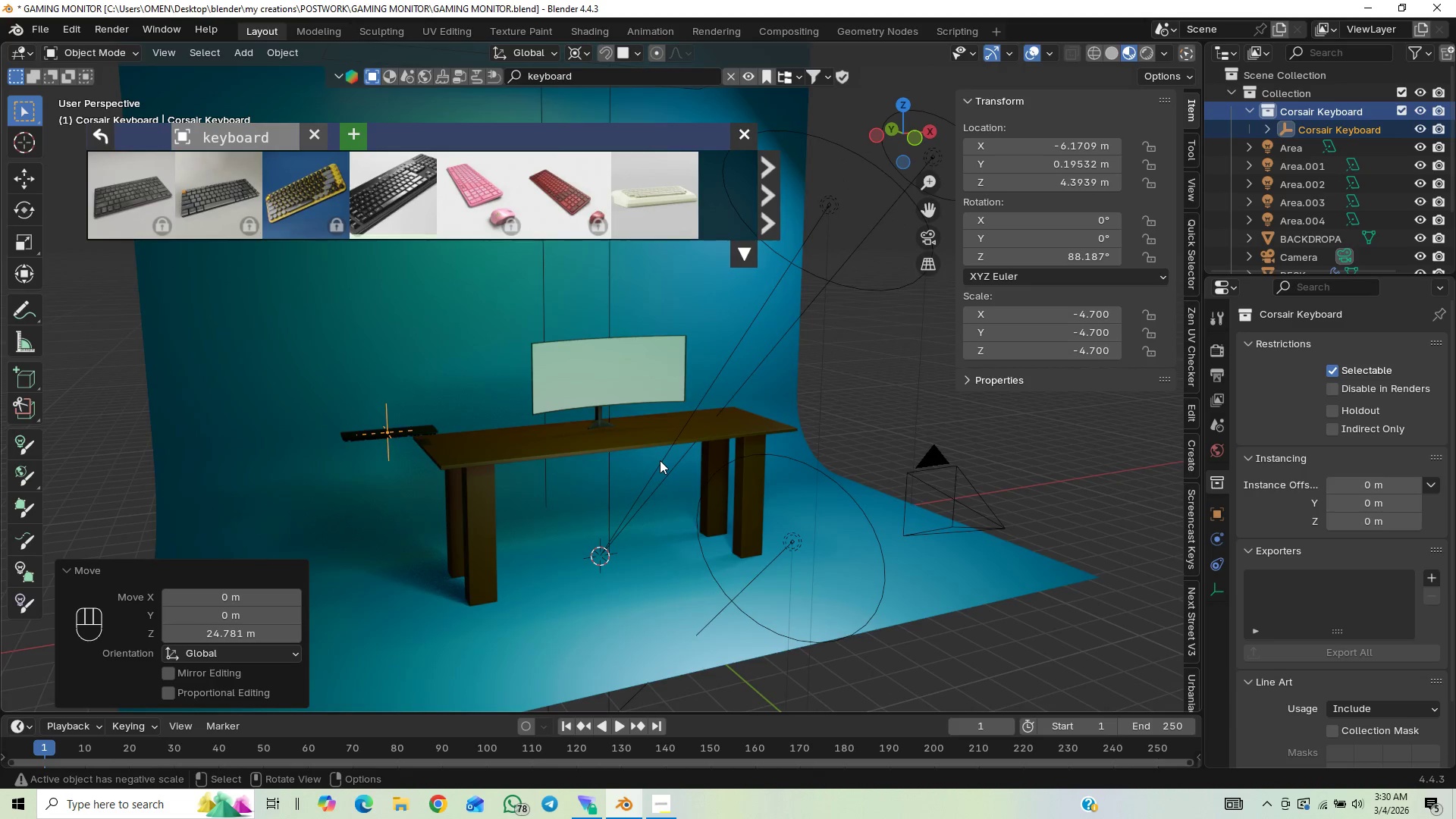 
type(GX)
 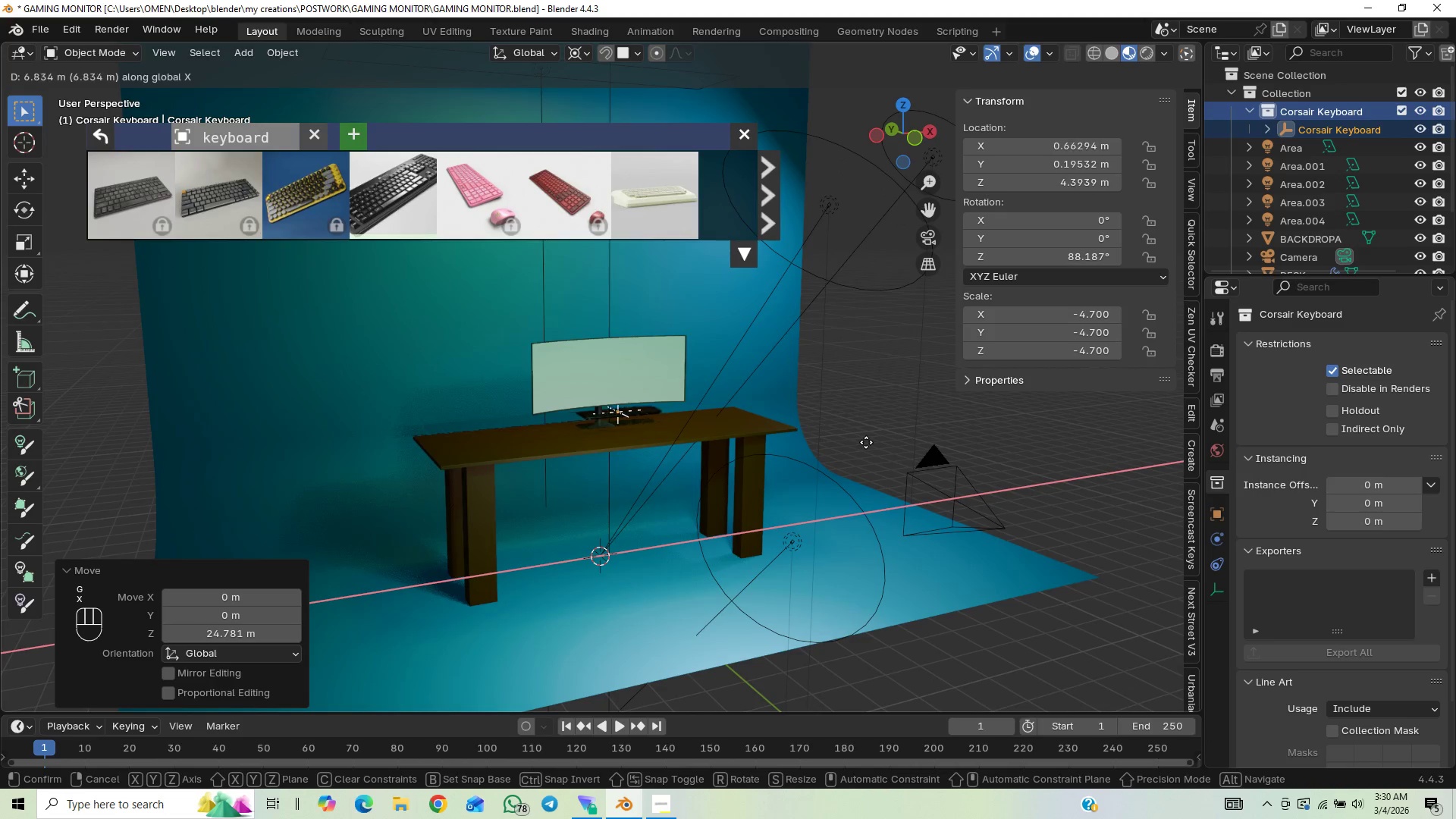 
left_click([871, 442])
 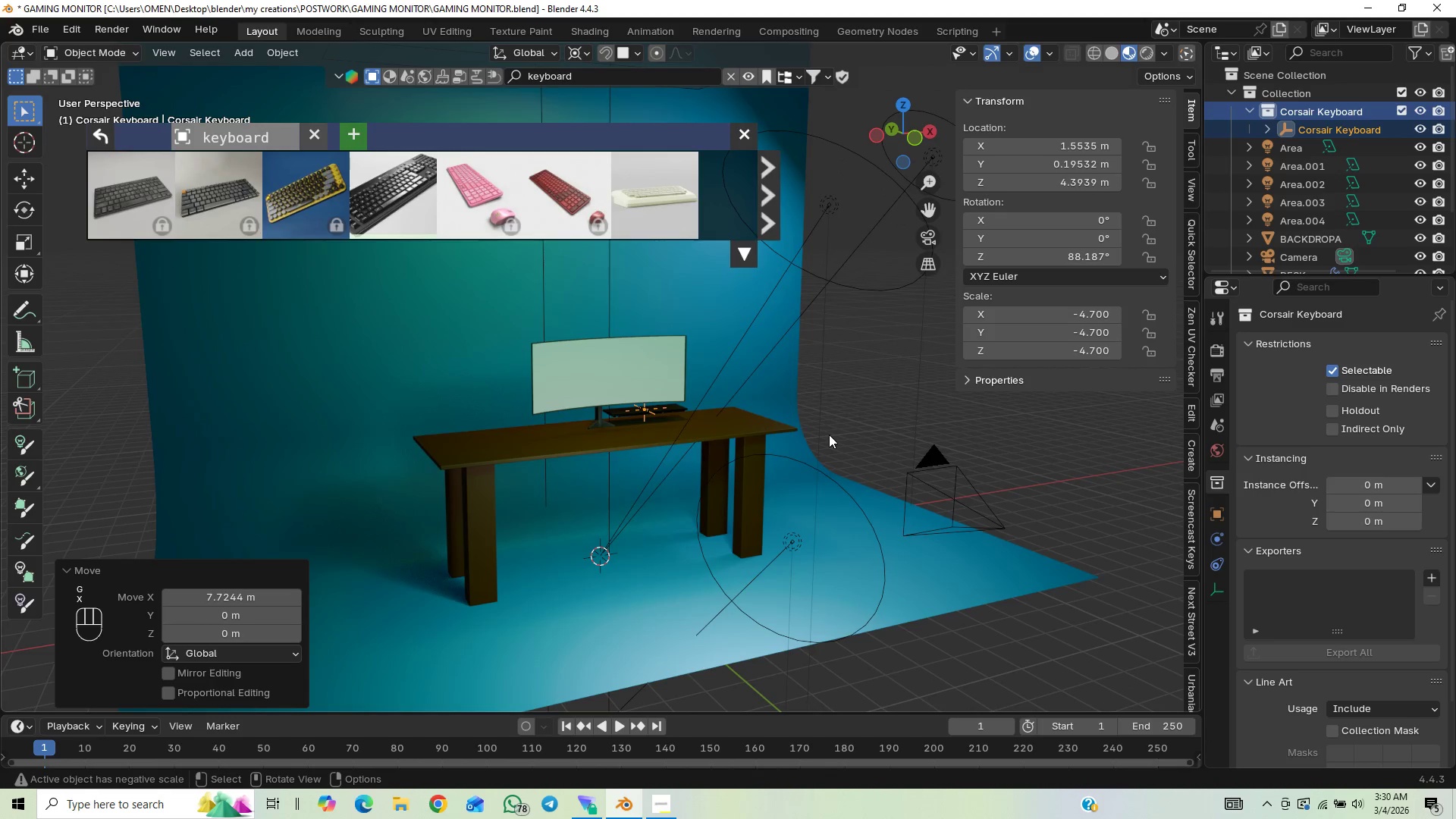 
scroll: coordinate [831, 534], scroll_direction: up, amount: 7.0
 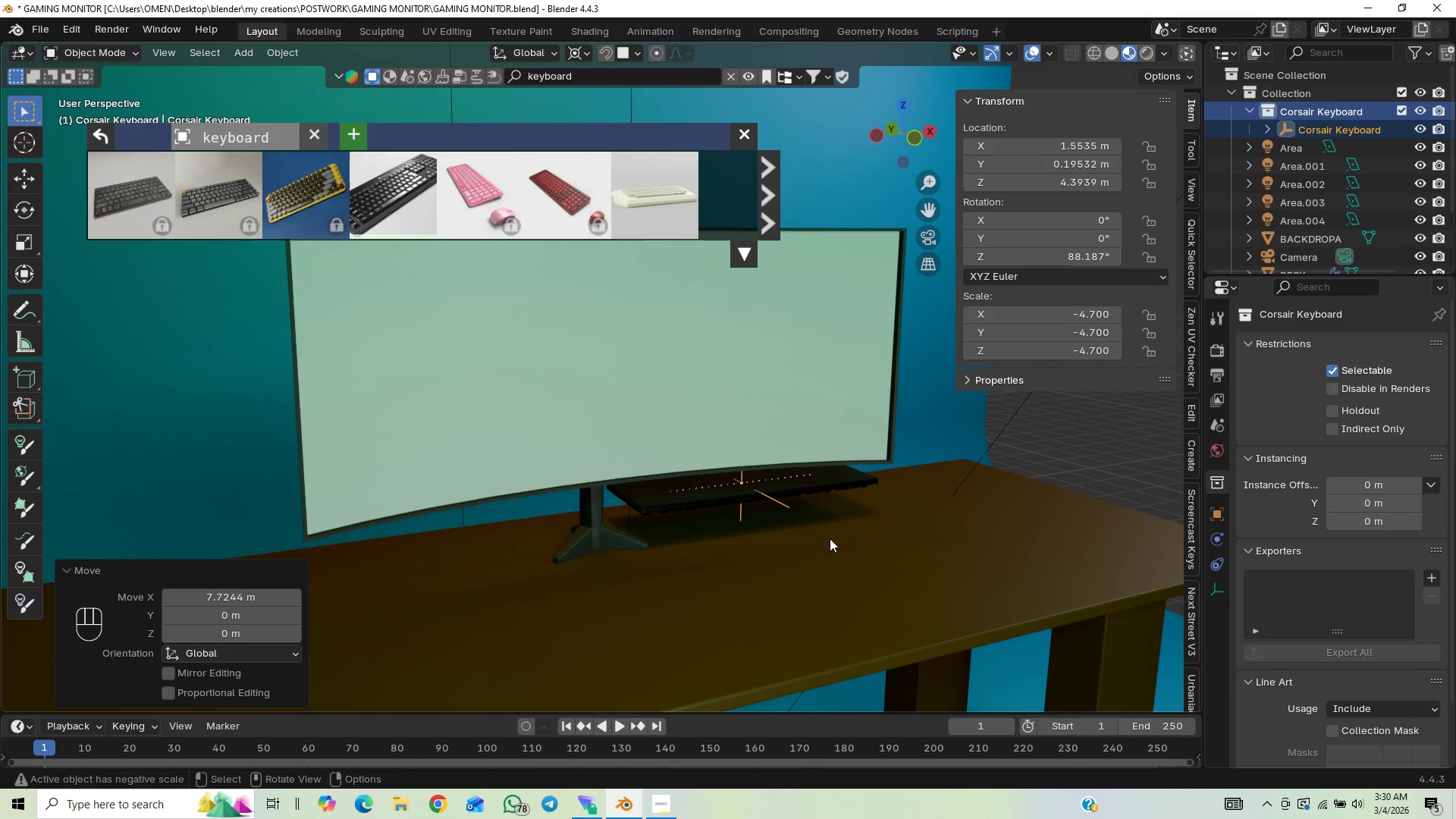 
type(RY)
 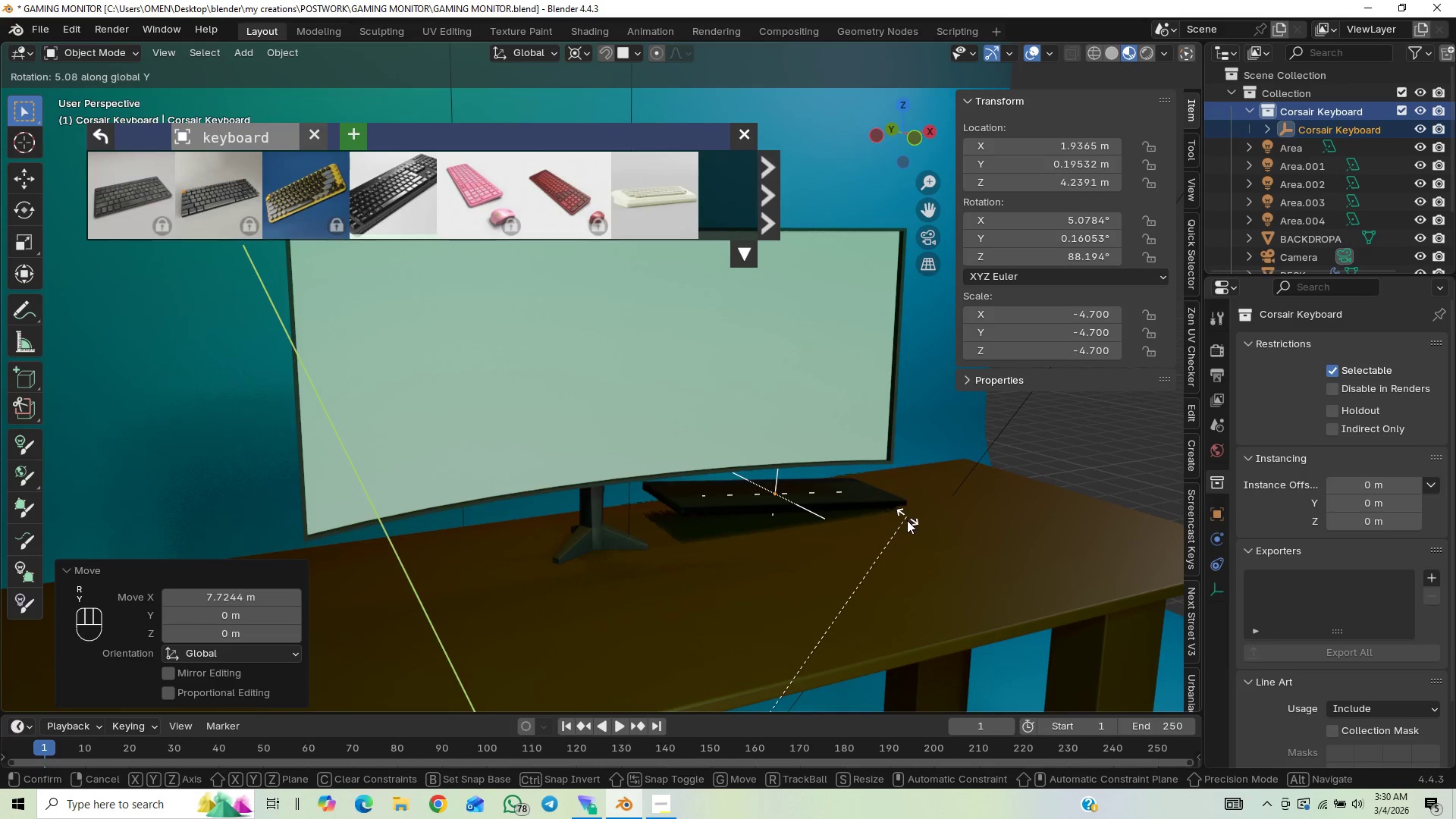 
right_click([900, 518])
 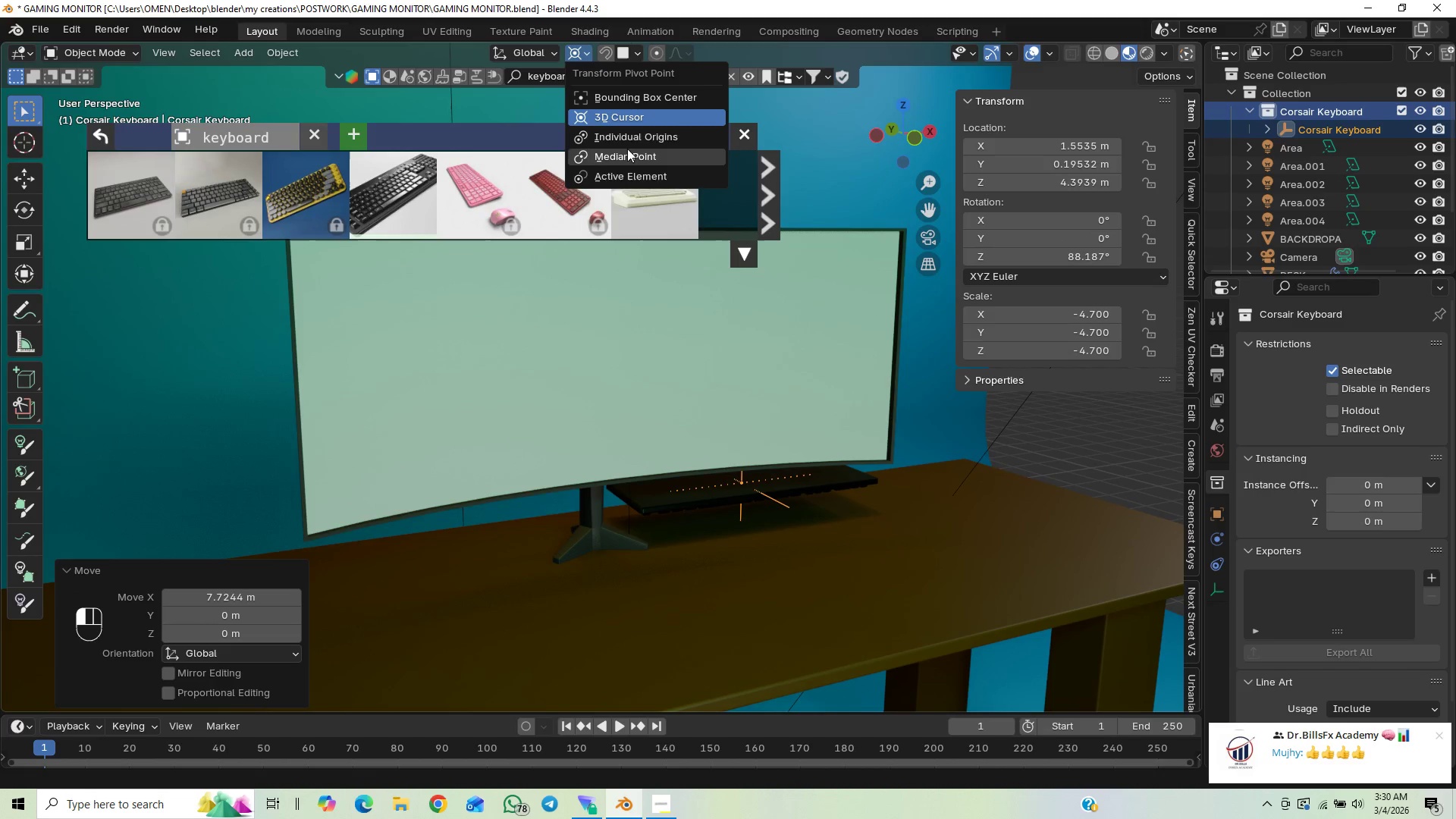 
left_click([631, 155])
 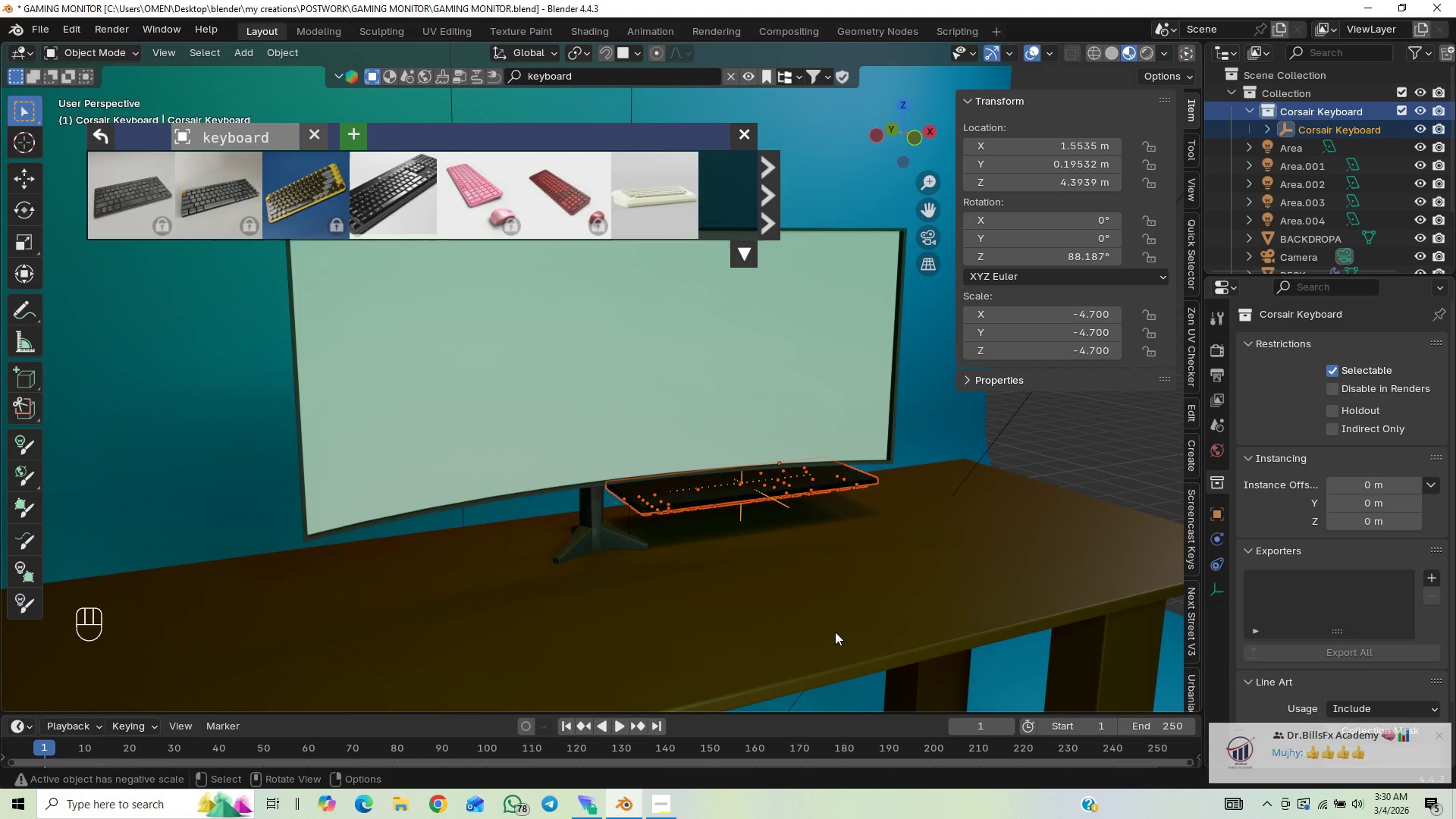 
key(R)
 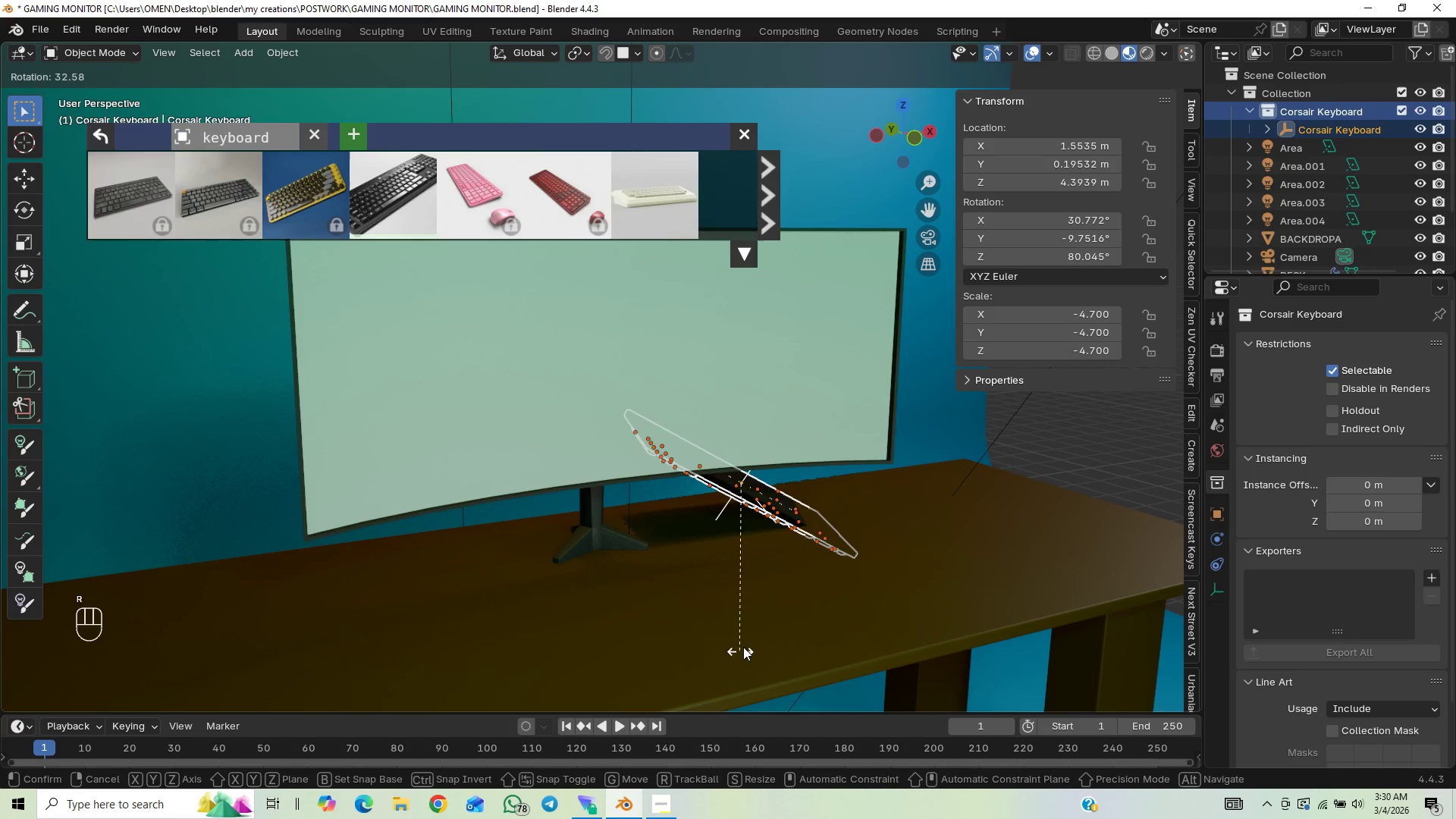 
key(X)
 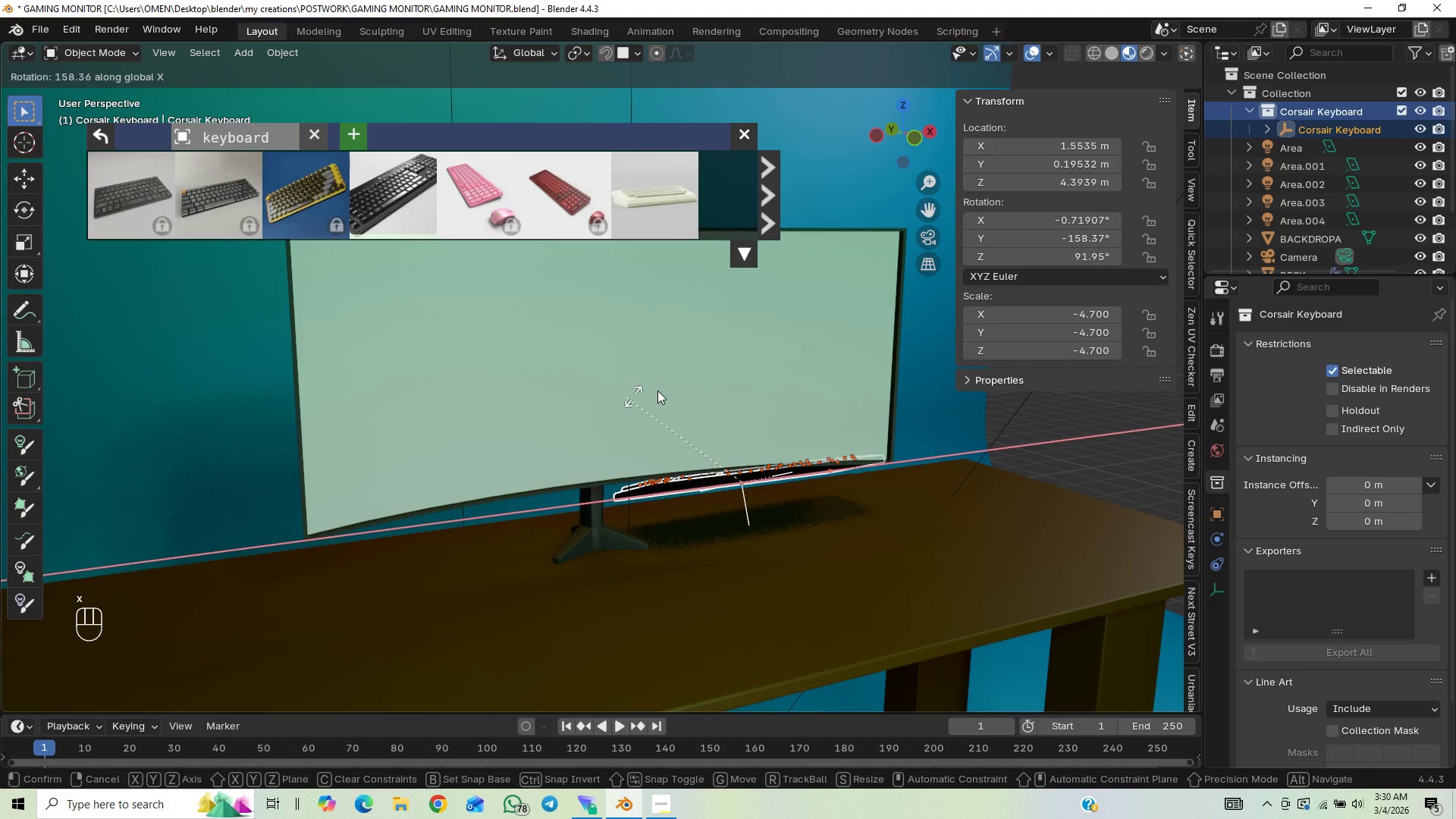 
left_click([682, 381])
 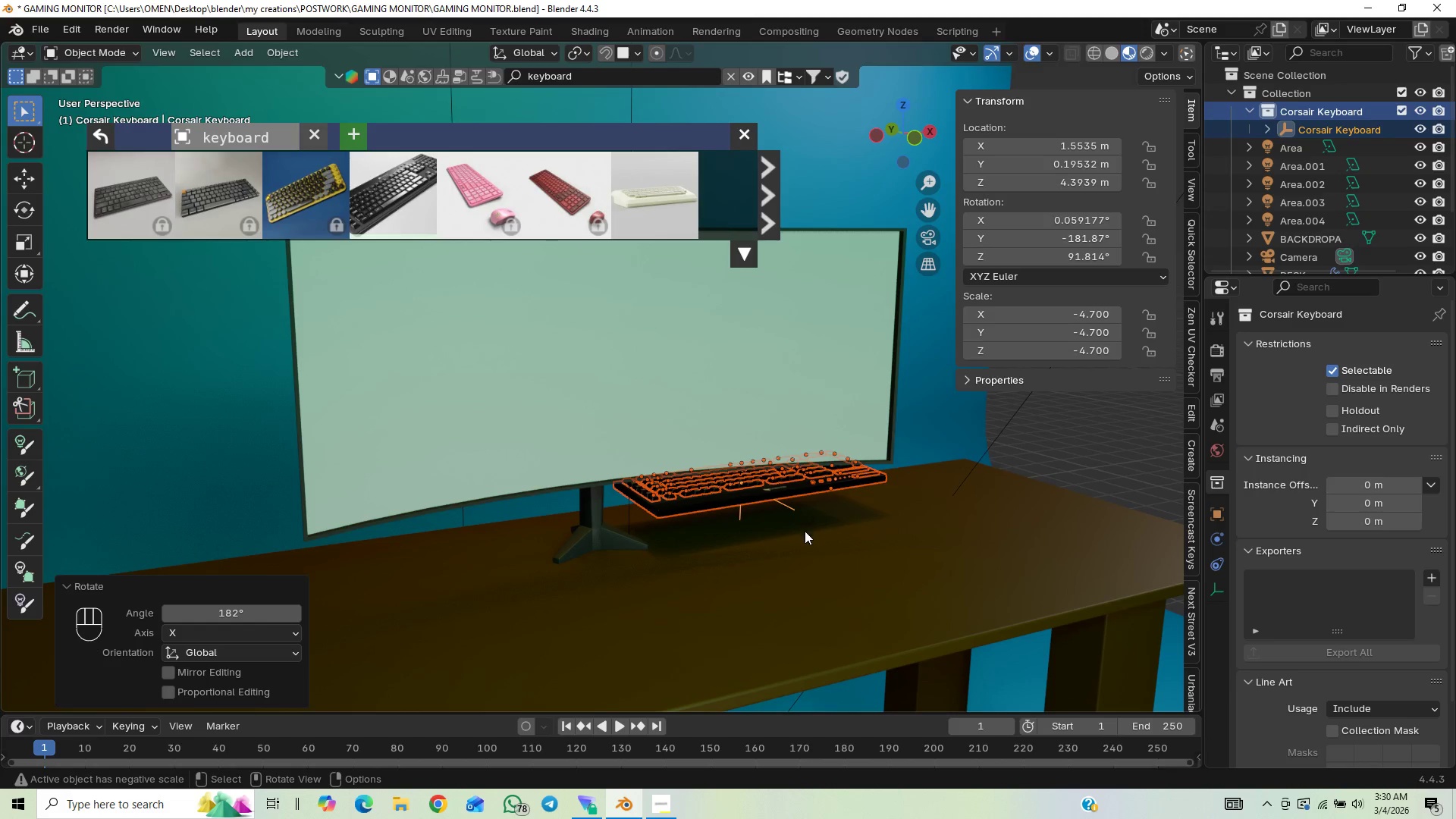 
key(Control+Z)
 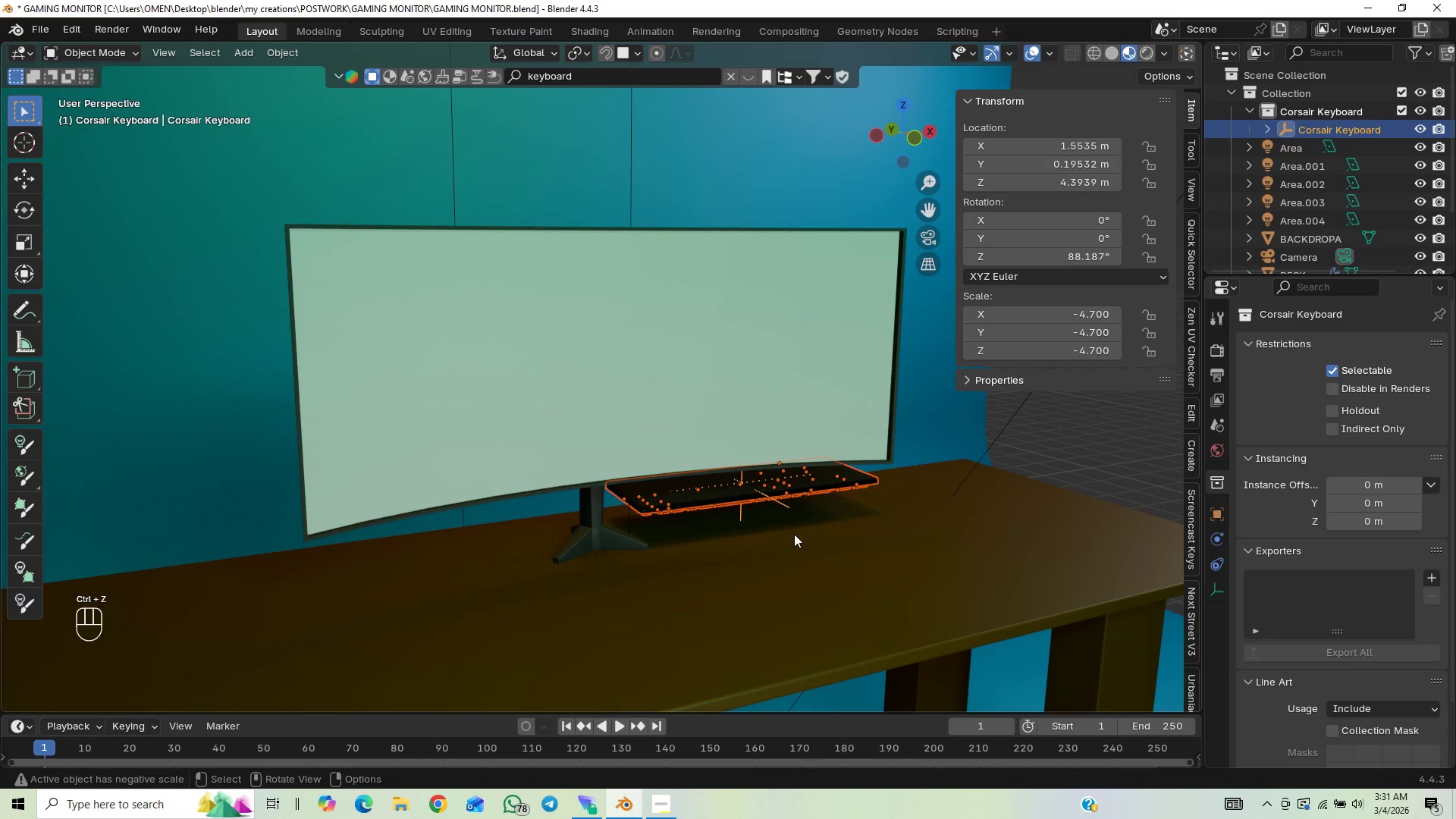 
type(RX)
 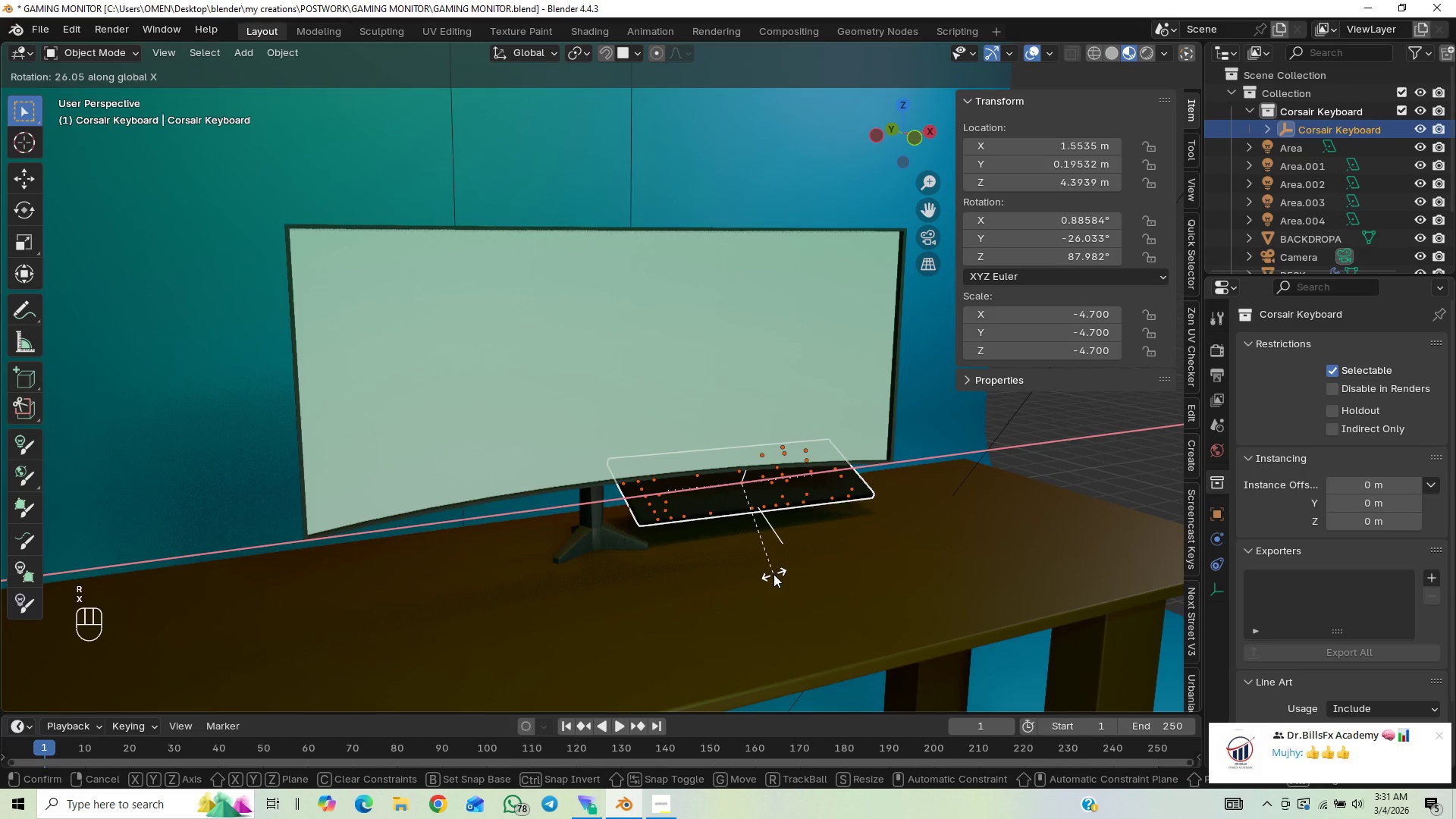 
type(90)
key(Backspace)
key(Backspace)
type(180)
 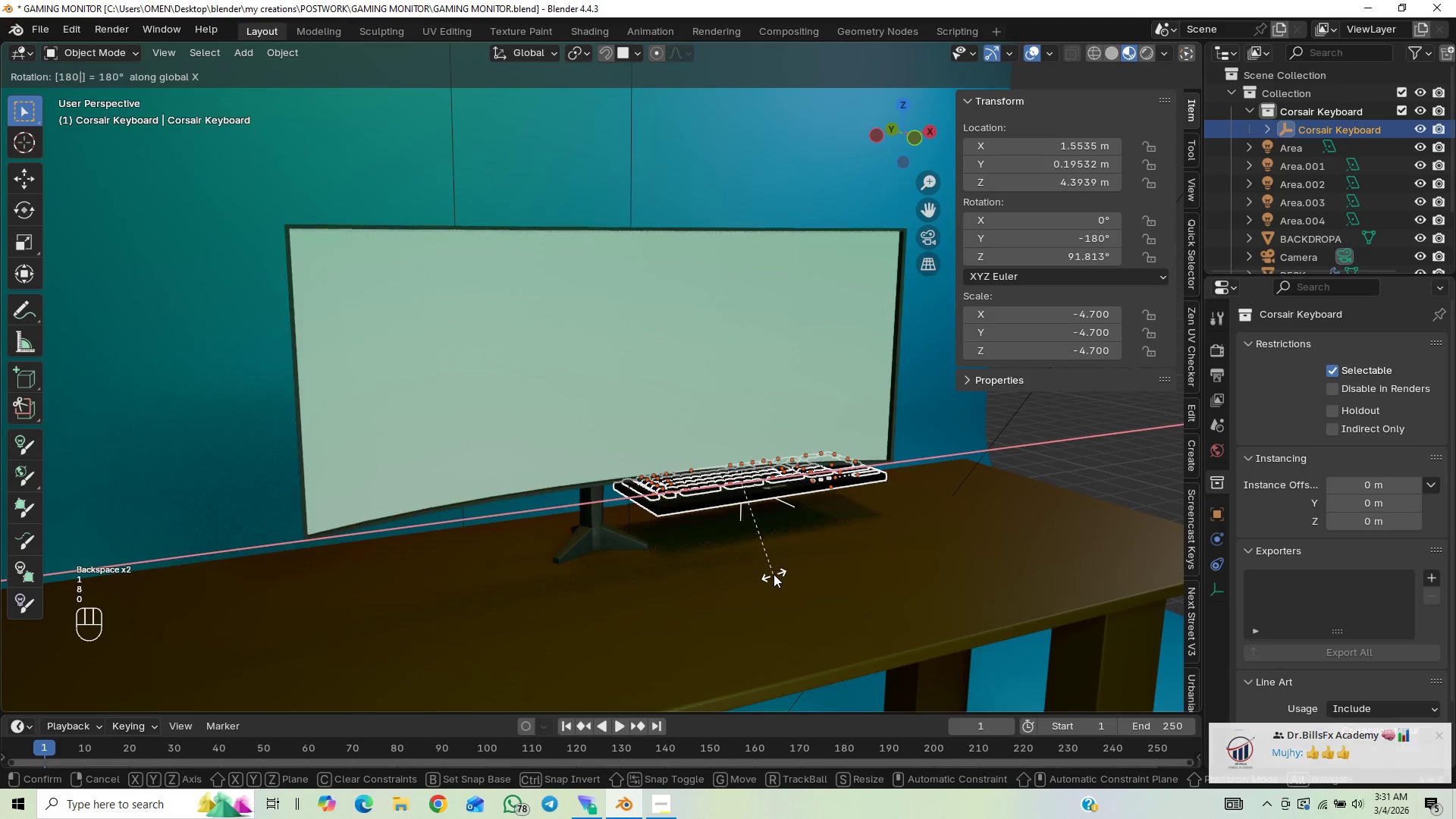 
left_click([774, 574])
 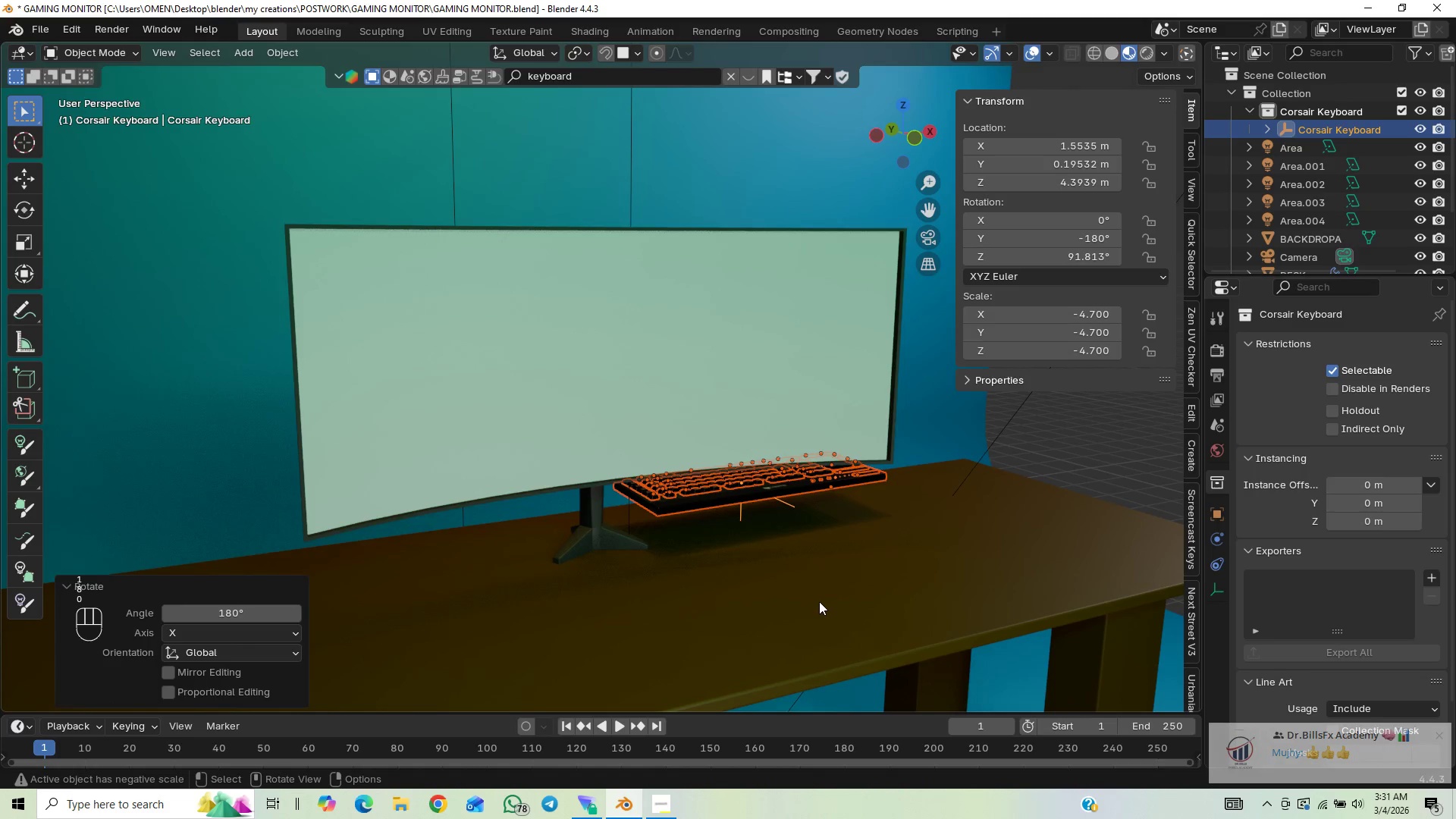 
type(GZ)
 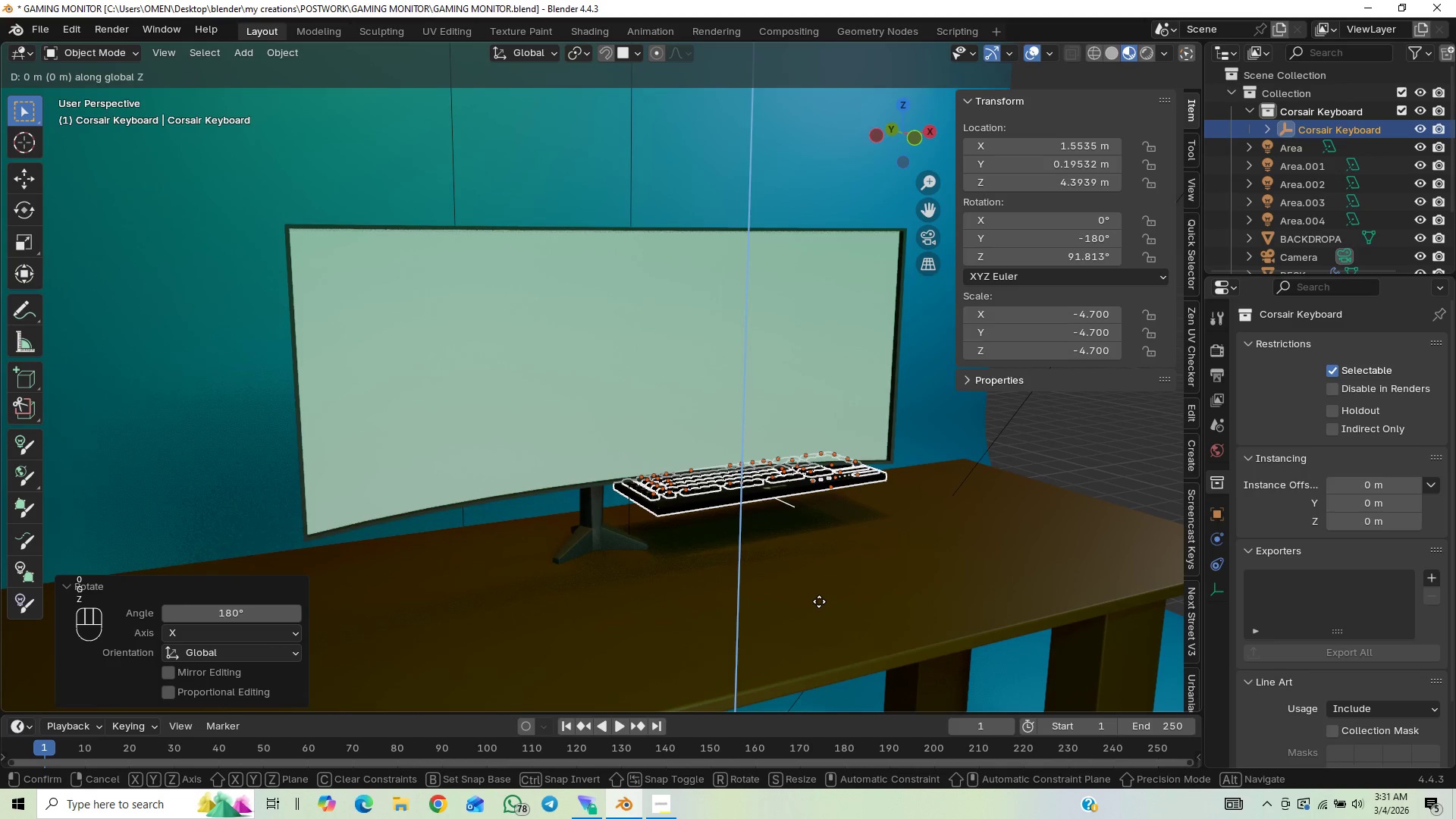 
key(Control+ControlLeft)
 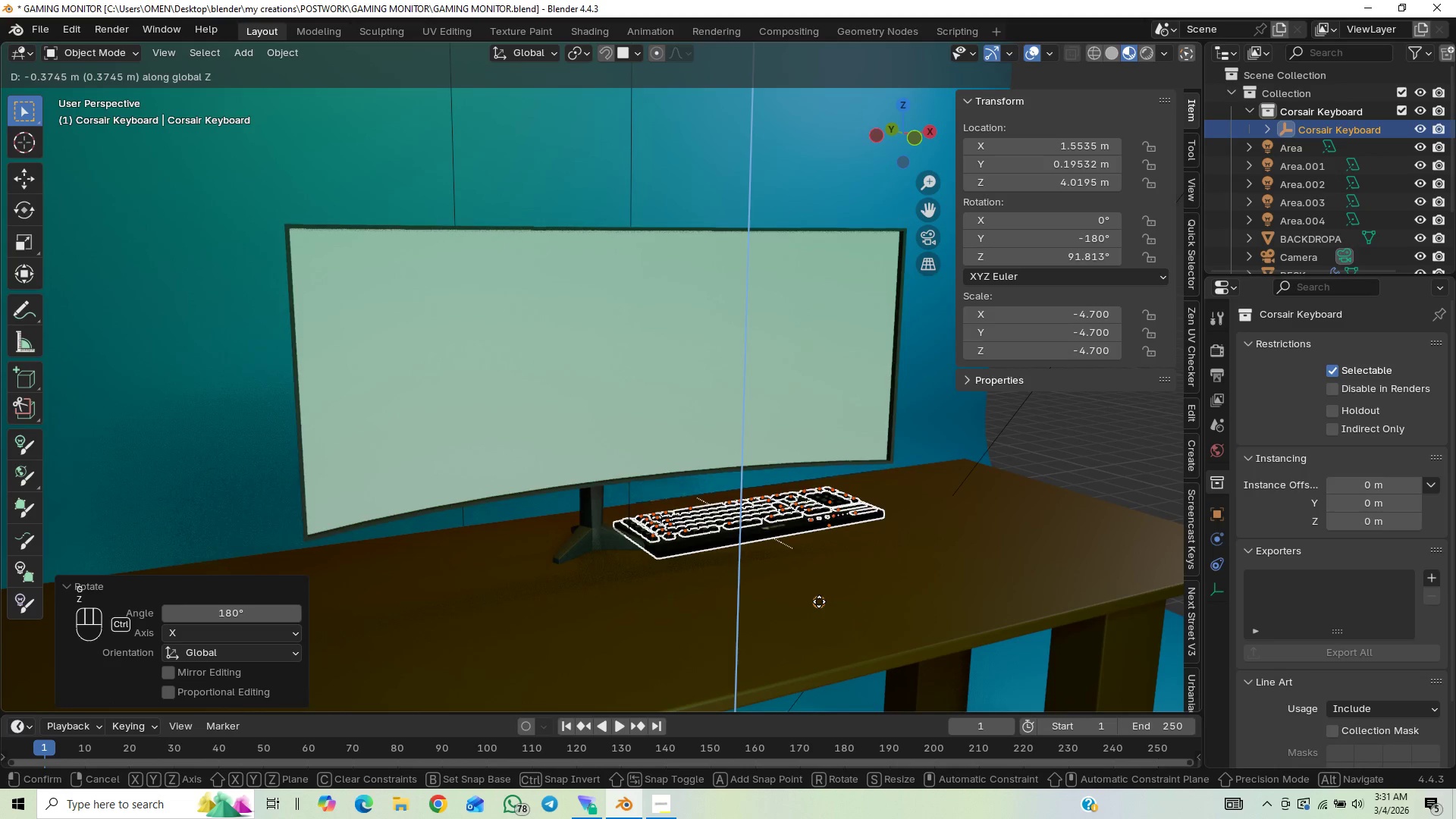 
hold_key(key=ControlLeft, duration=1.19)
left_click([821, 601])
 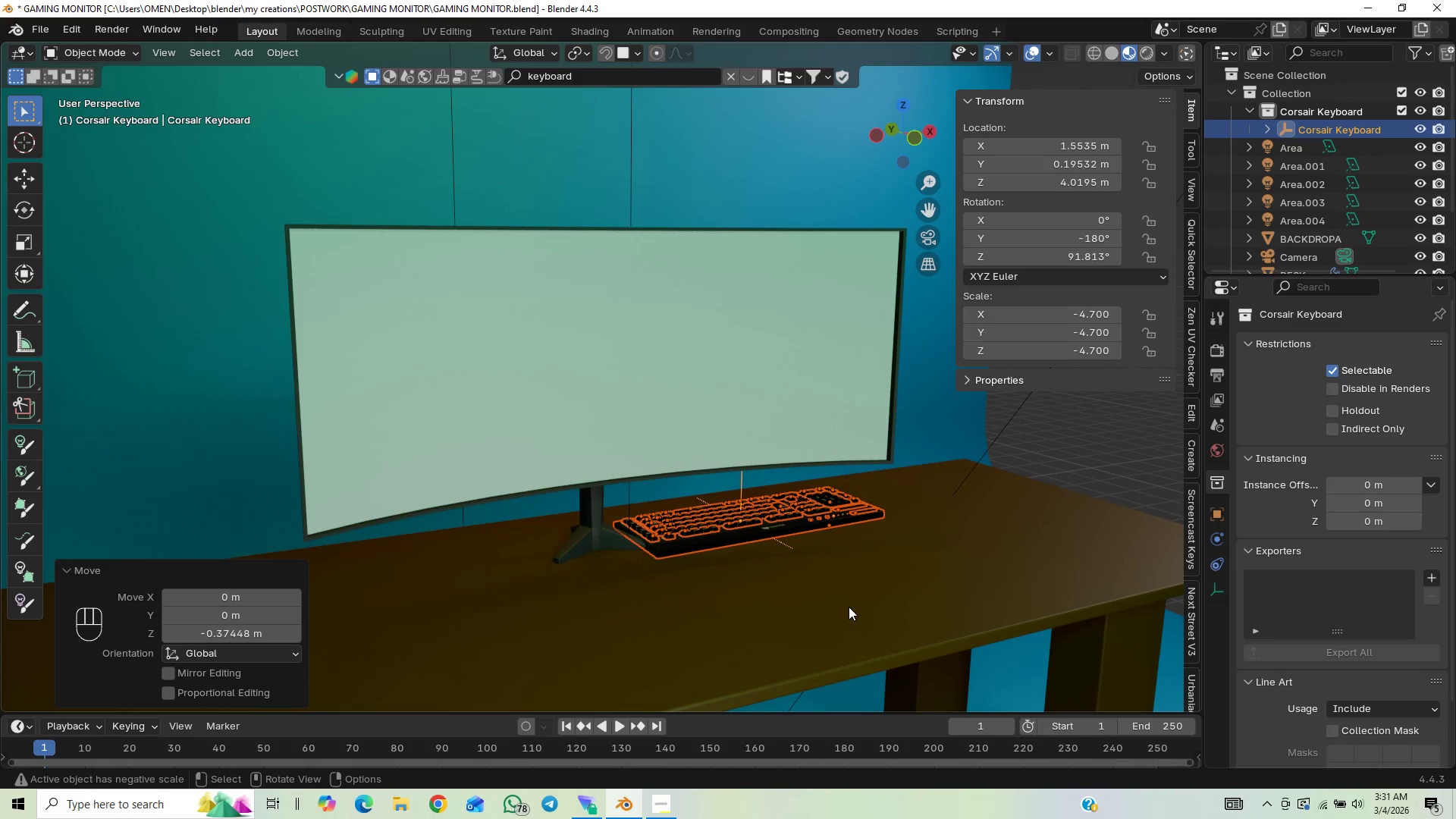 
type(GY)
 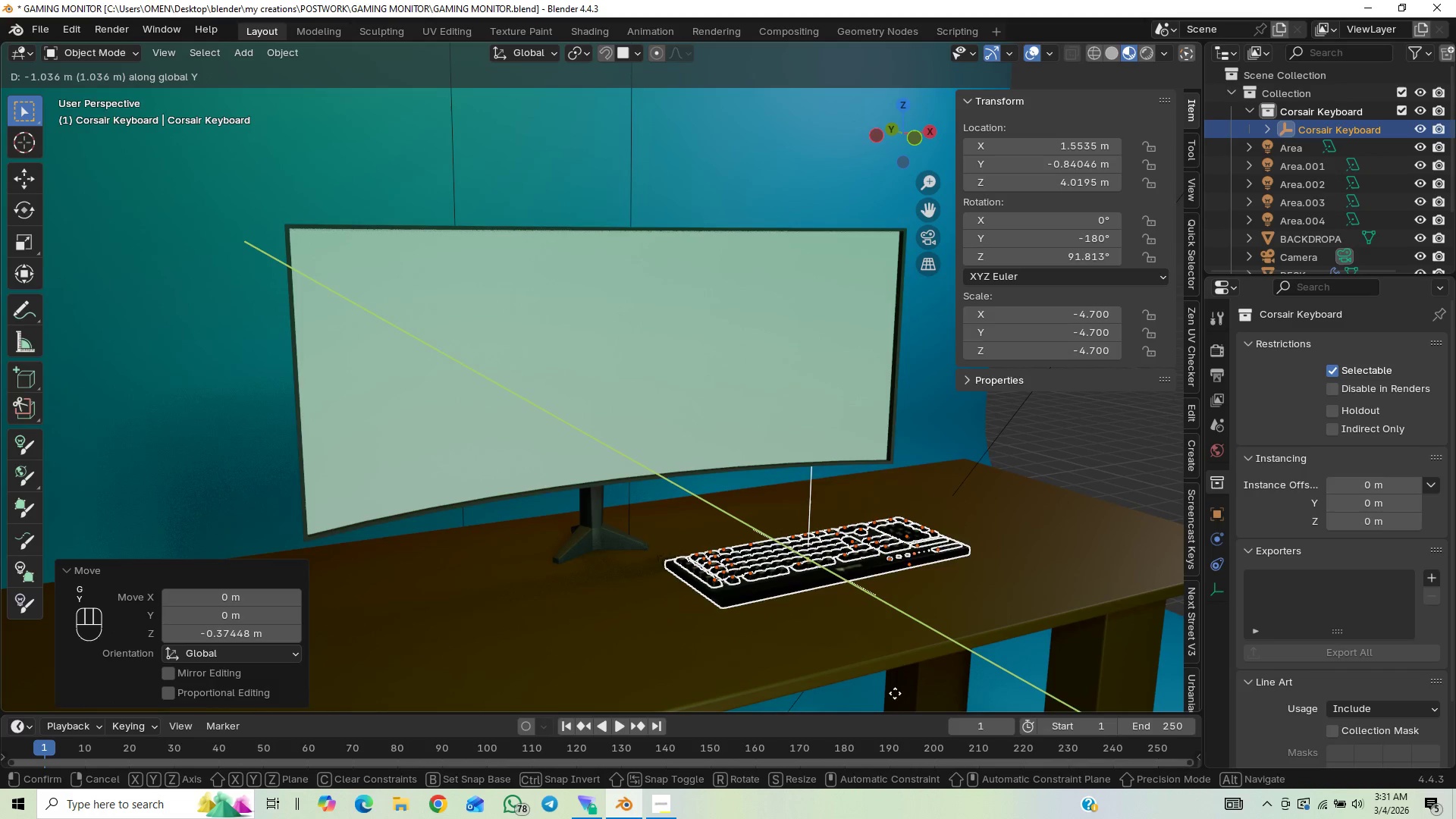 
left_click([898, 698])
 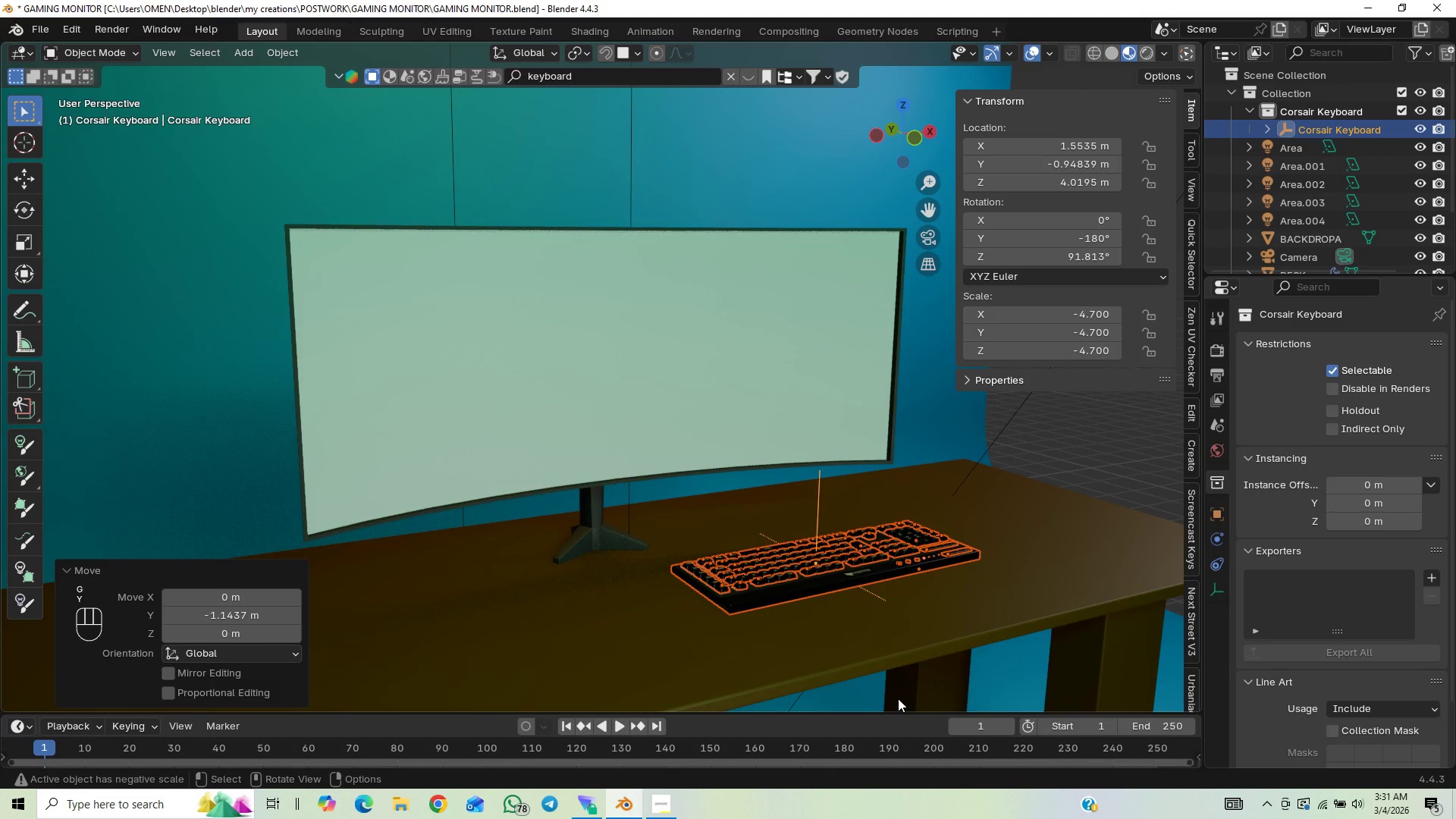 
type(GX)
 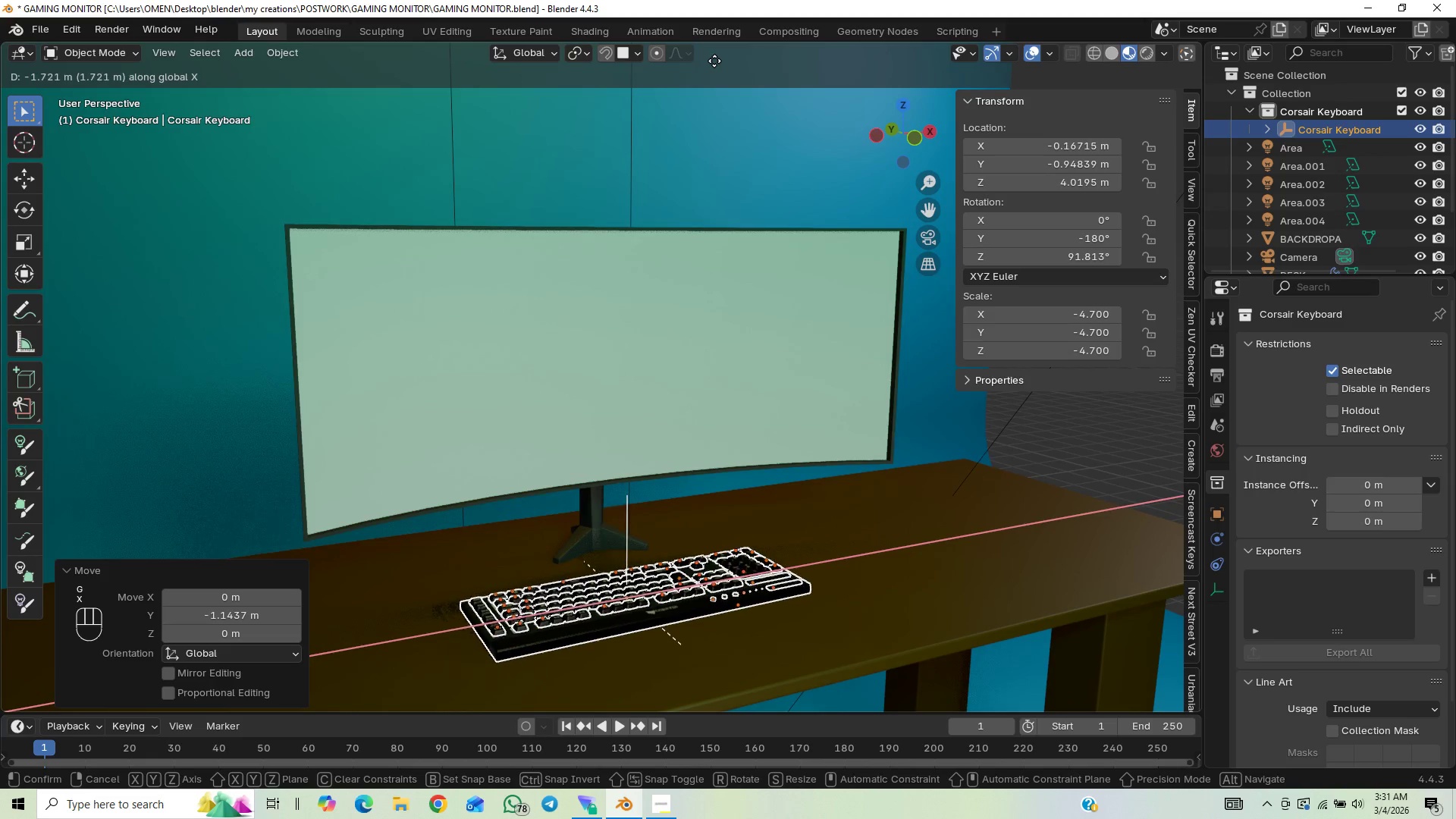 
left_click([723, 55])
 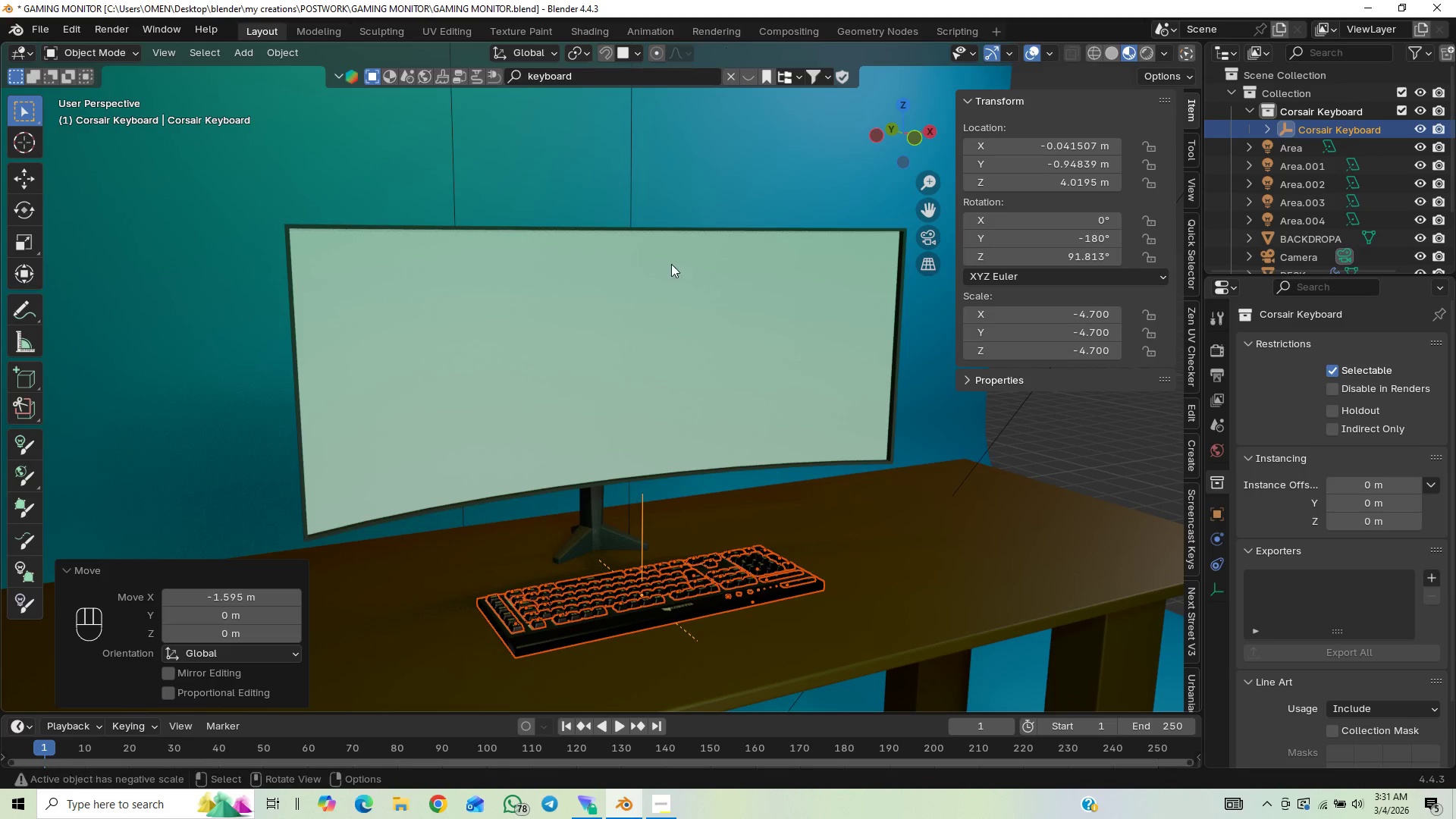 
scroll: coordinate [739, 340], scroll_direction: down, amount: 13.0
 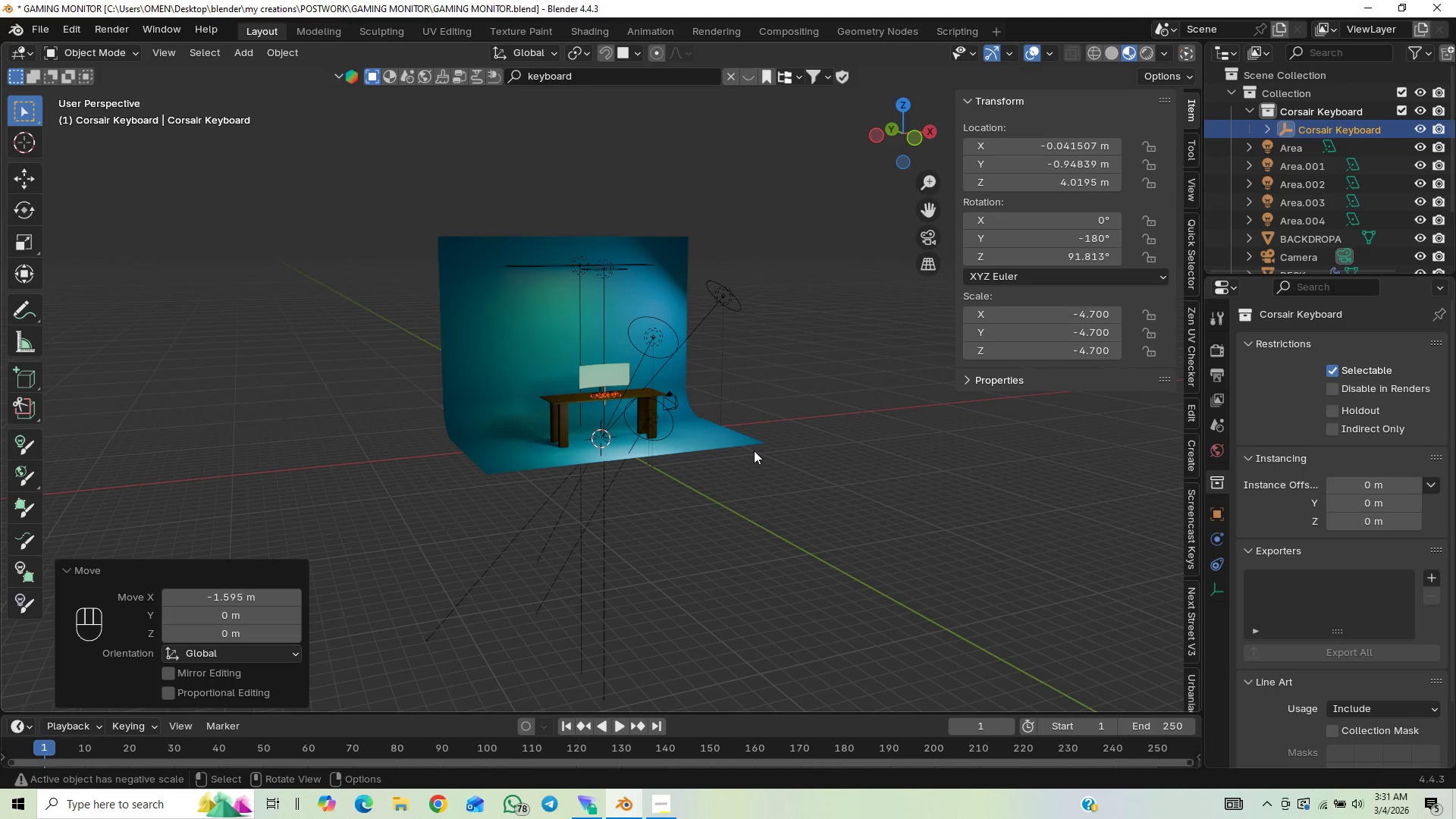 
scroll: coordinate [748, 452], scroll_direction: up, amount: 7.0
 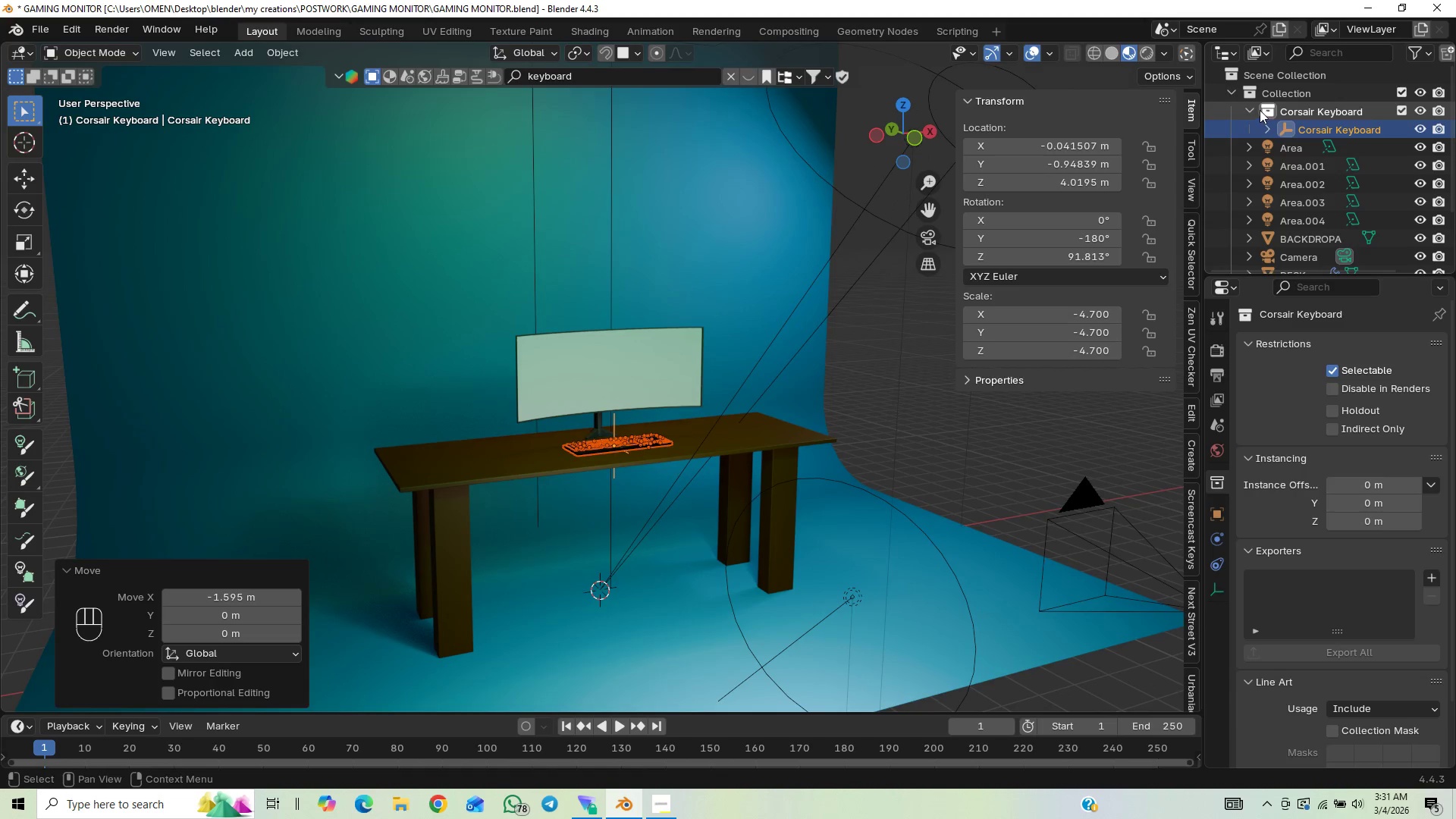 
left_click([1248, 105])
 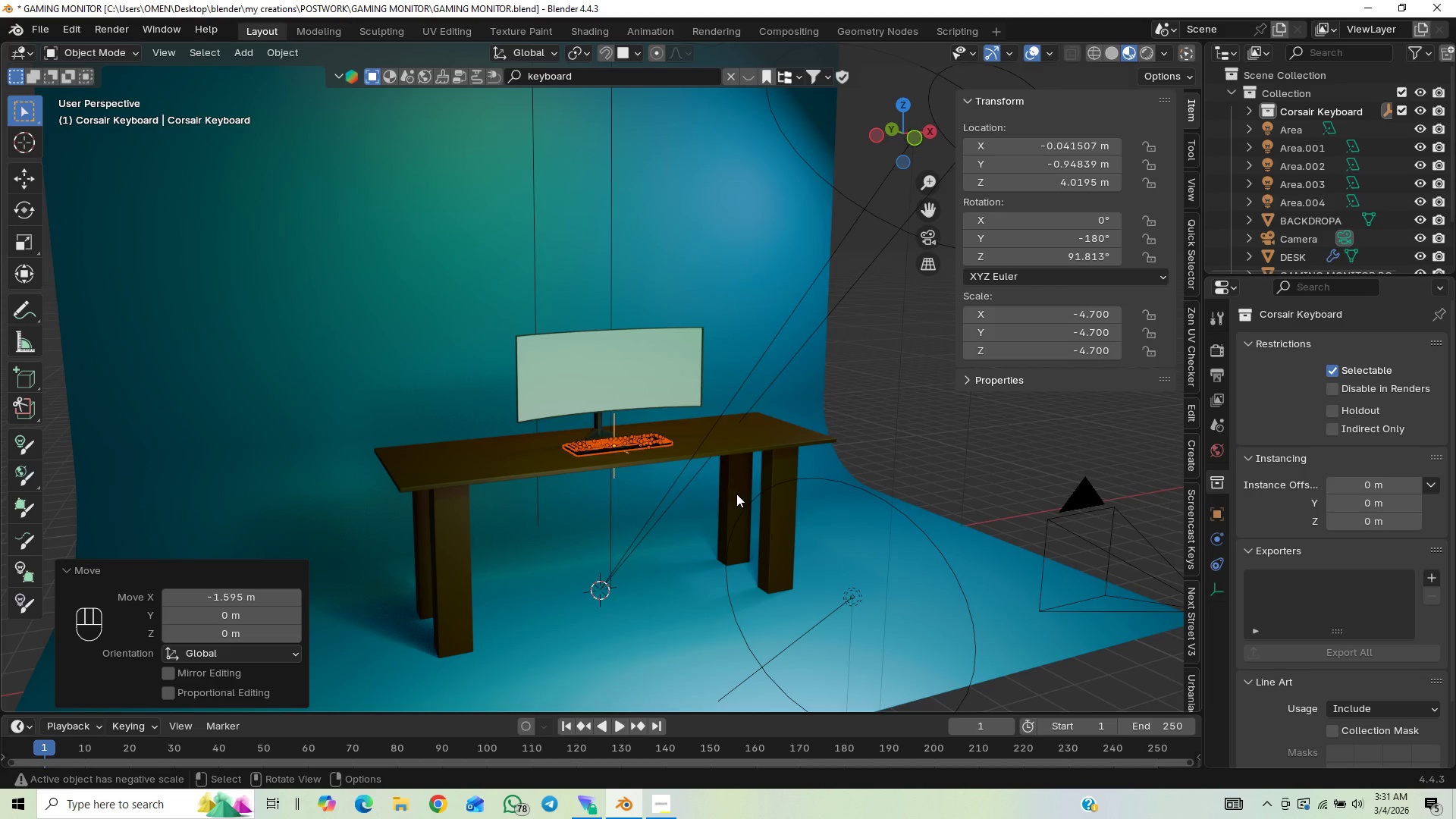 
wait(5.23)
 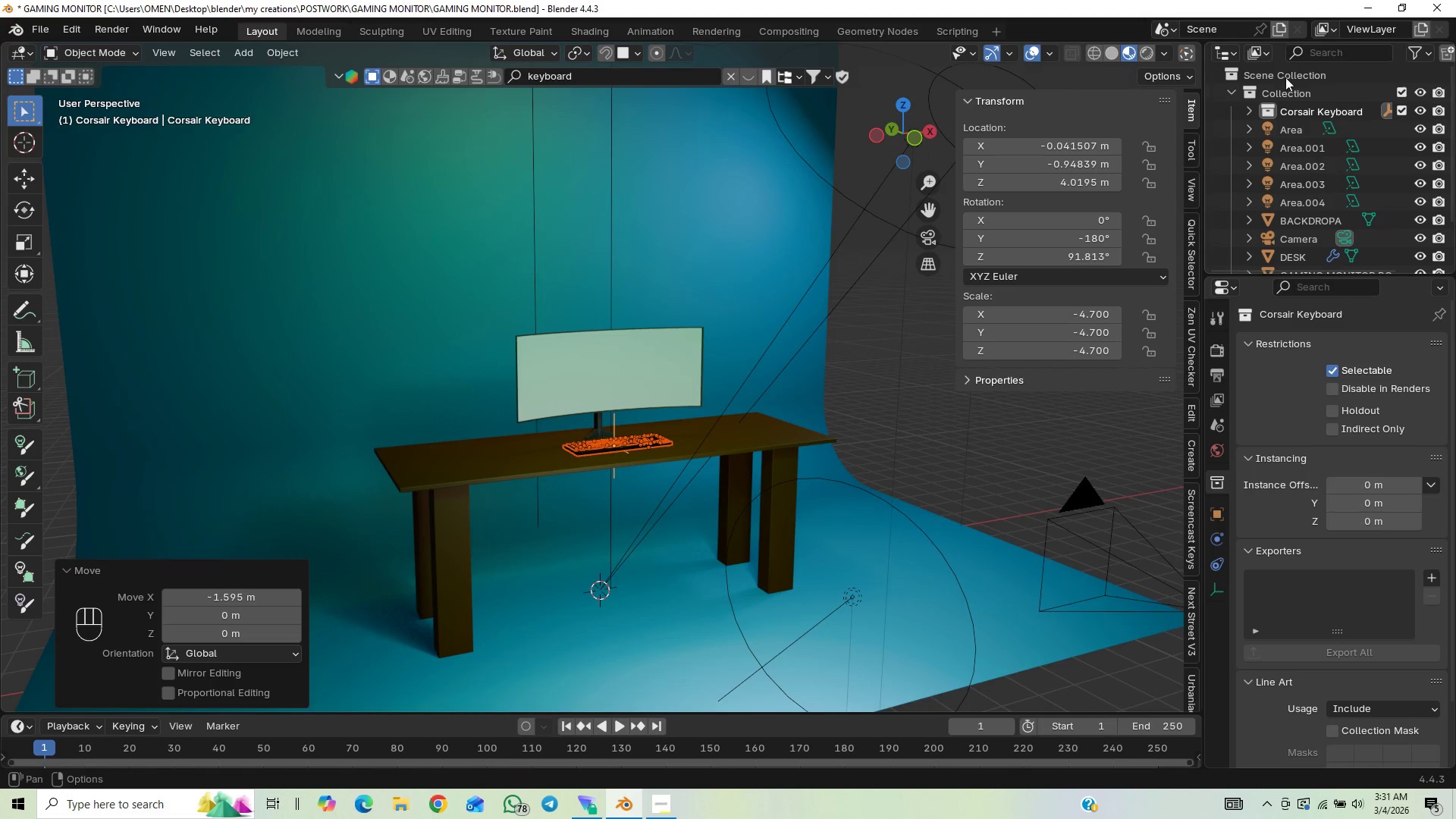 
scroll: coordinate [662, 495], scroll_direction: up, amount: 4.0
 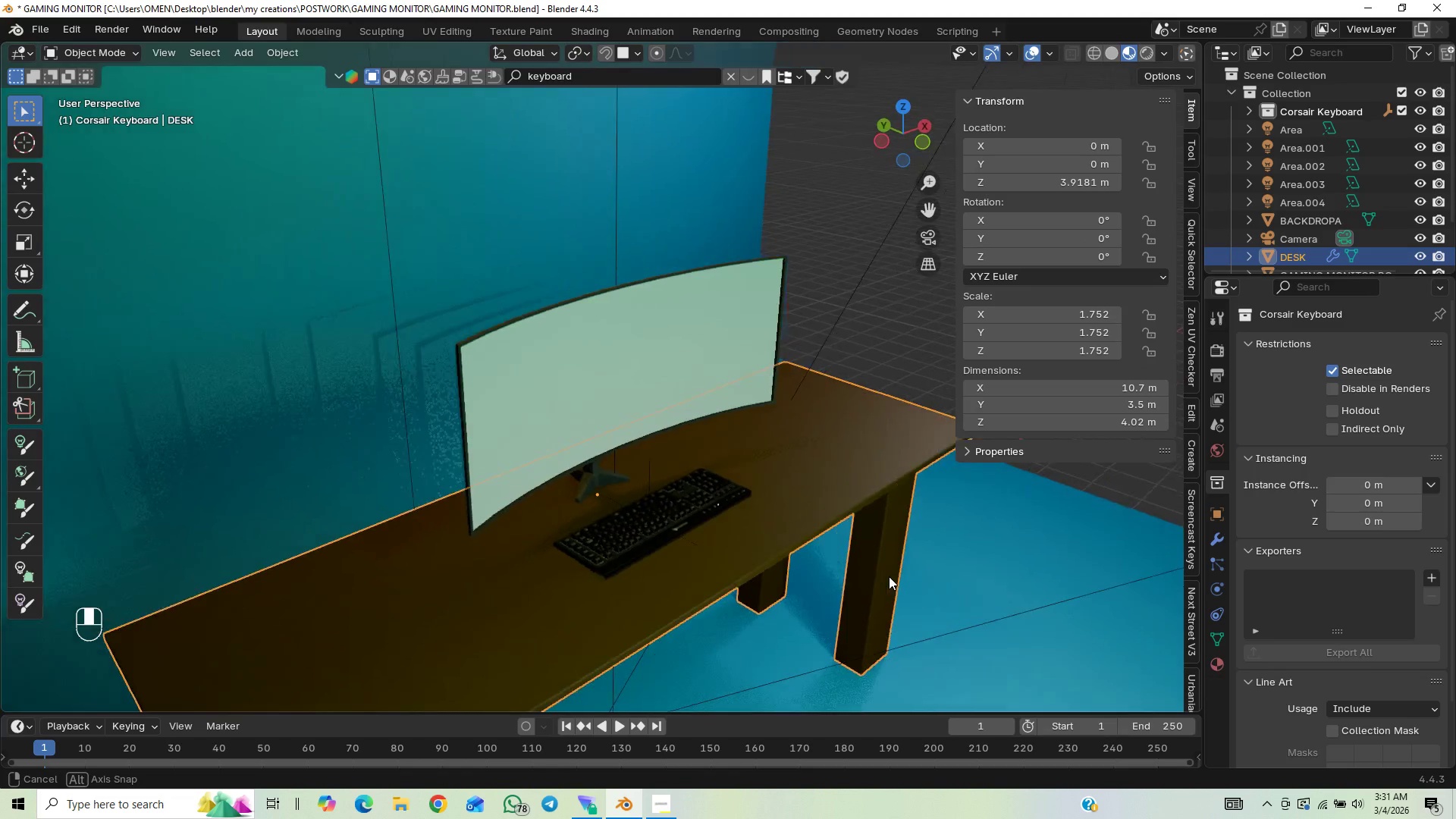 
hold_key(key=ShiftLeft, duration=0.53)
 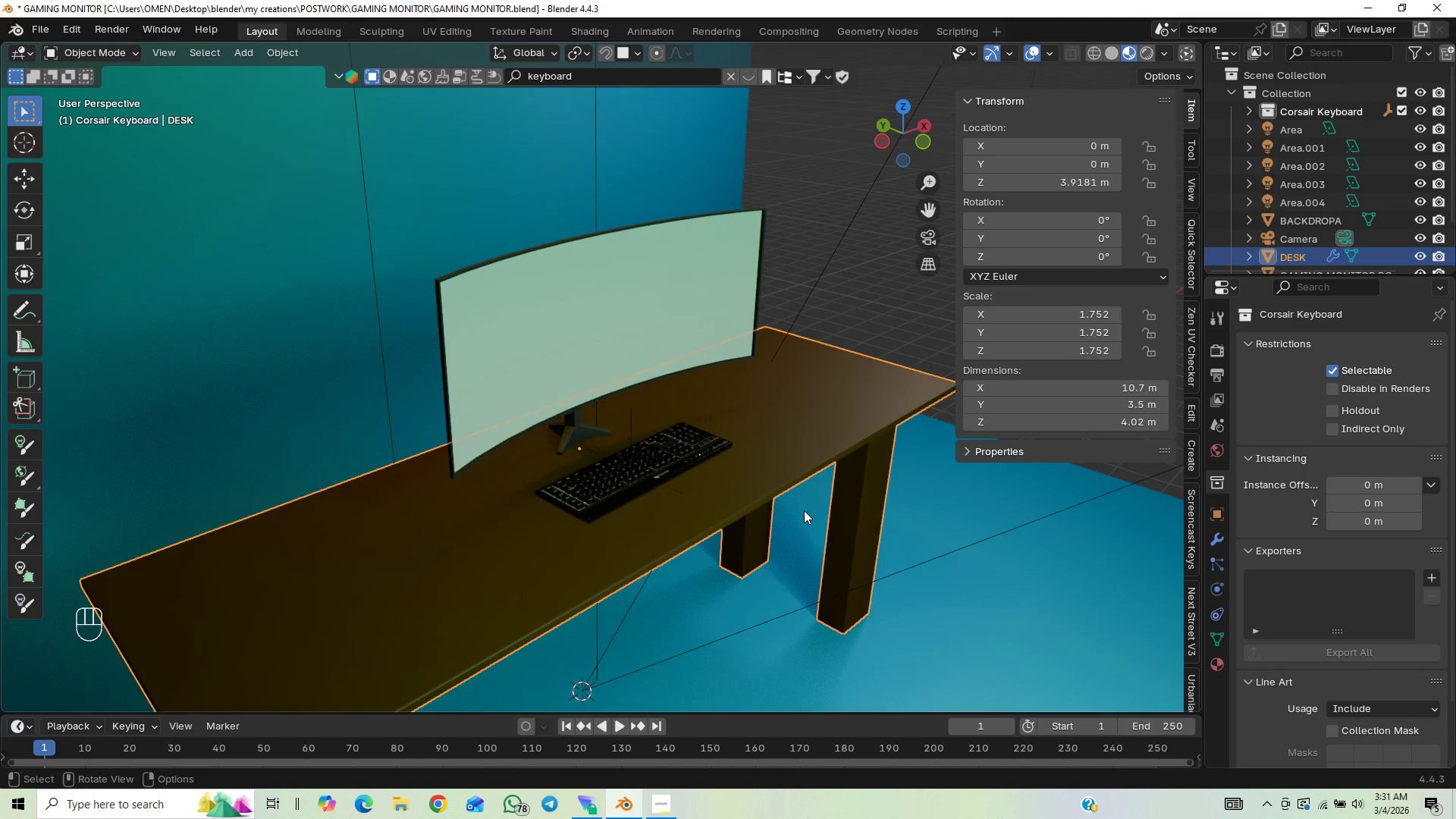 
hold_key(key=ShiftLeft, duration=1.59)
scroll: coordinate [799, 526], scroll_direction: up, amount: 6.0
 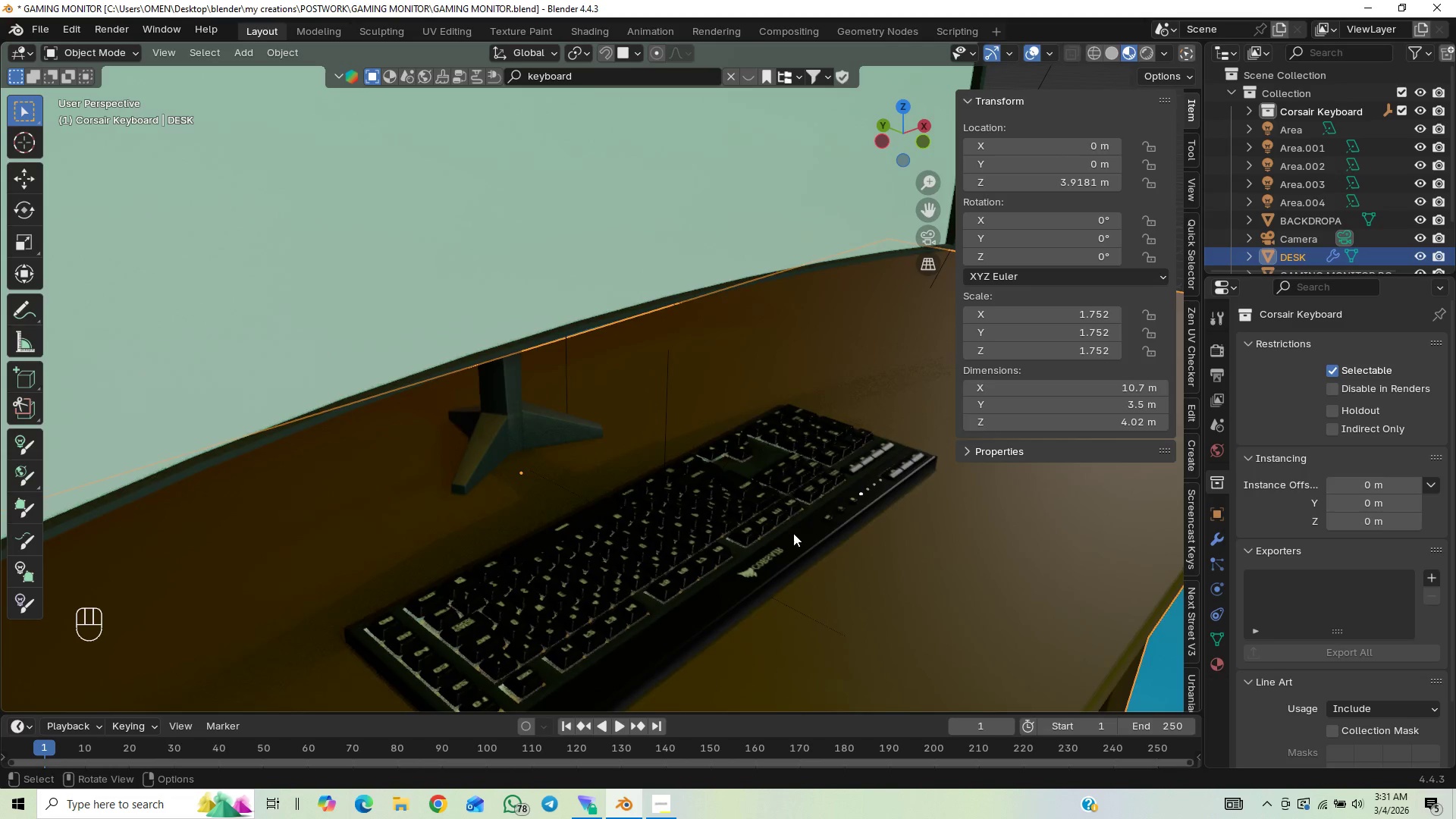 
hold_key(key=ShiftLeft, duration=0.59)
scroll: coordinate [748, 457], scroll_direction: up, amount: 1.0
 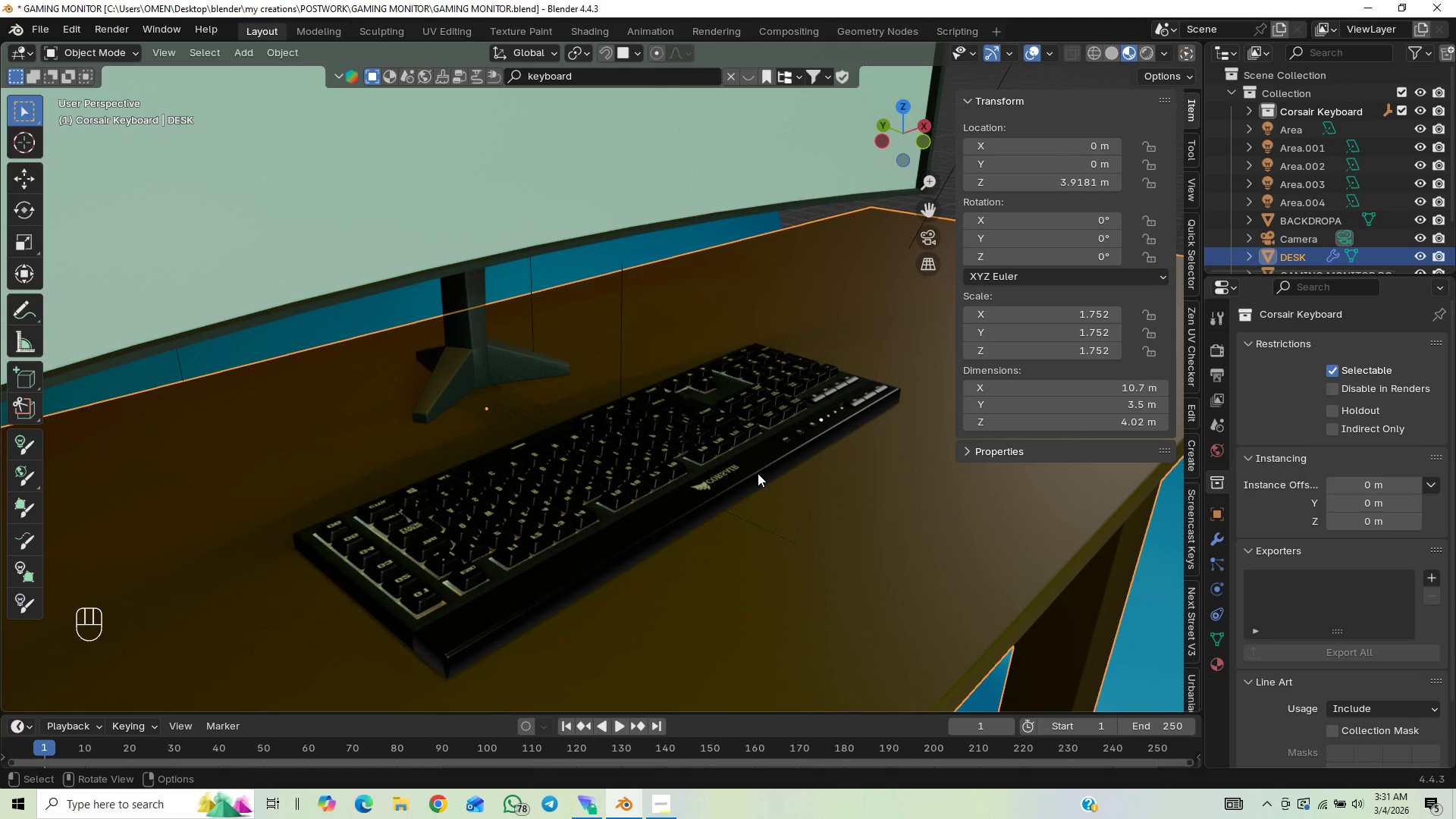 
left_click([757, 472])
 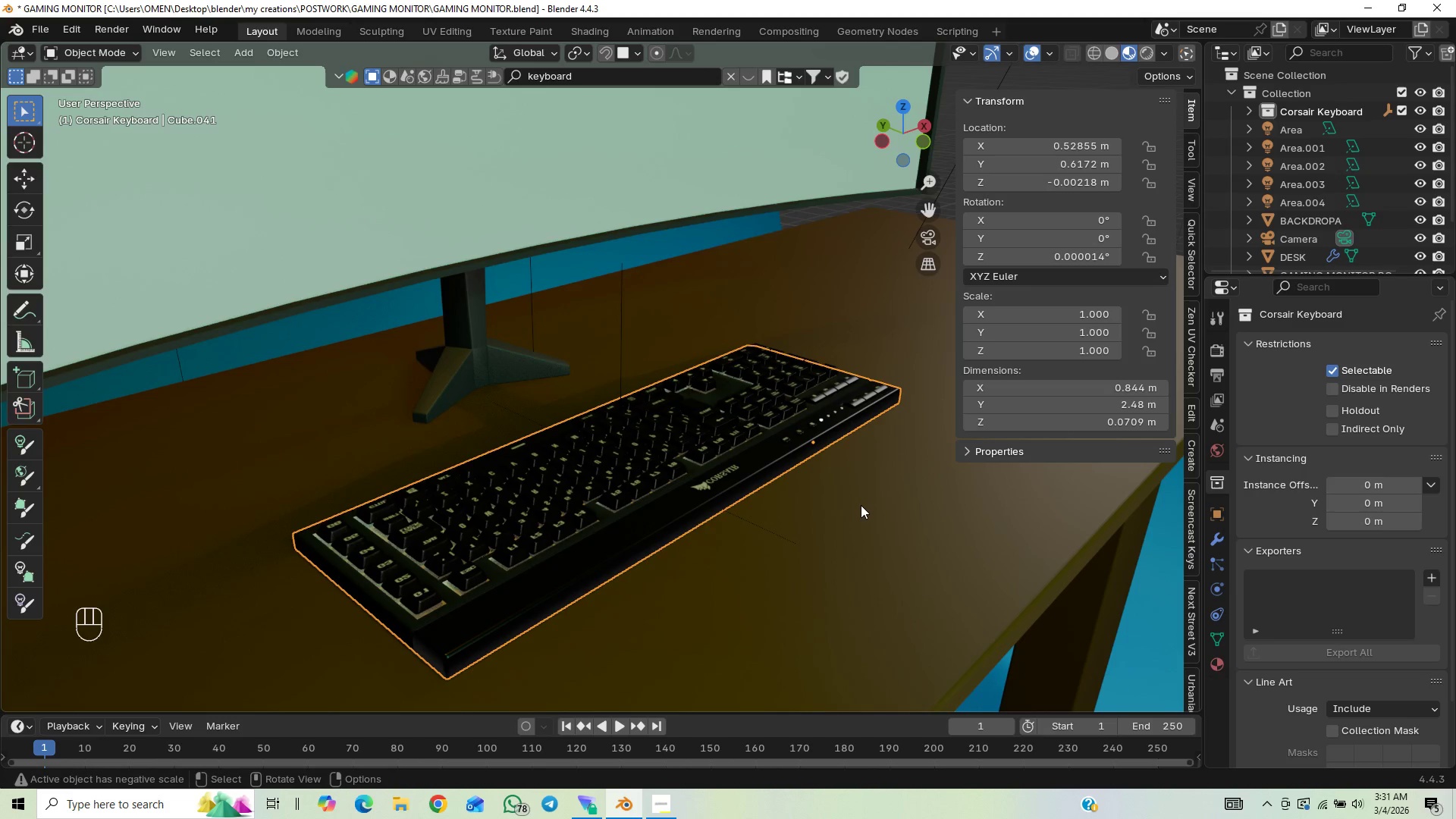 
type(RZ)
 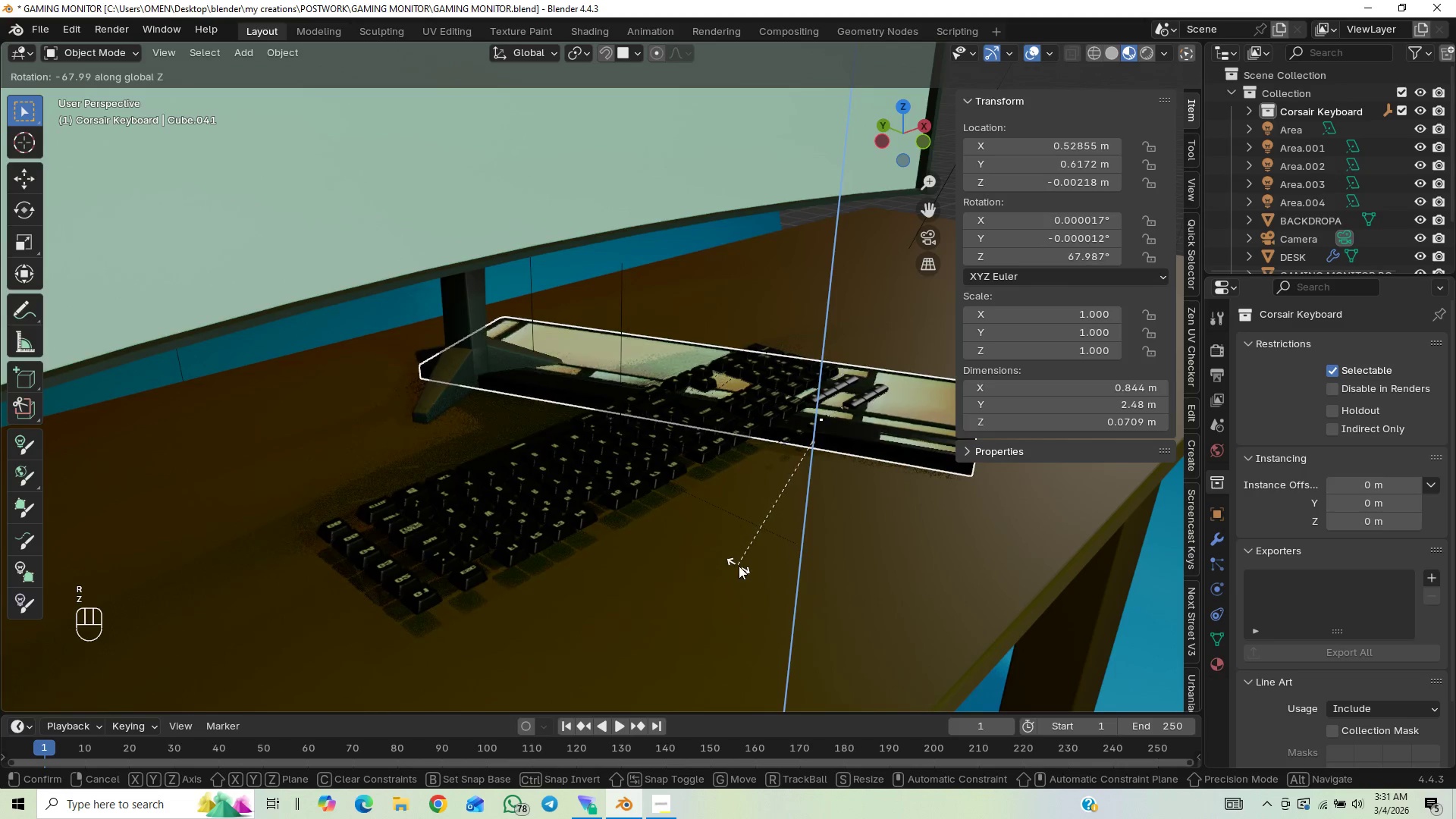 
right_click([821, 528])
 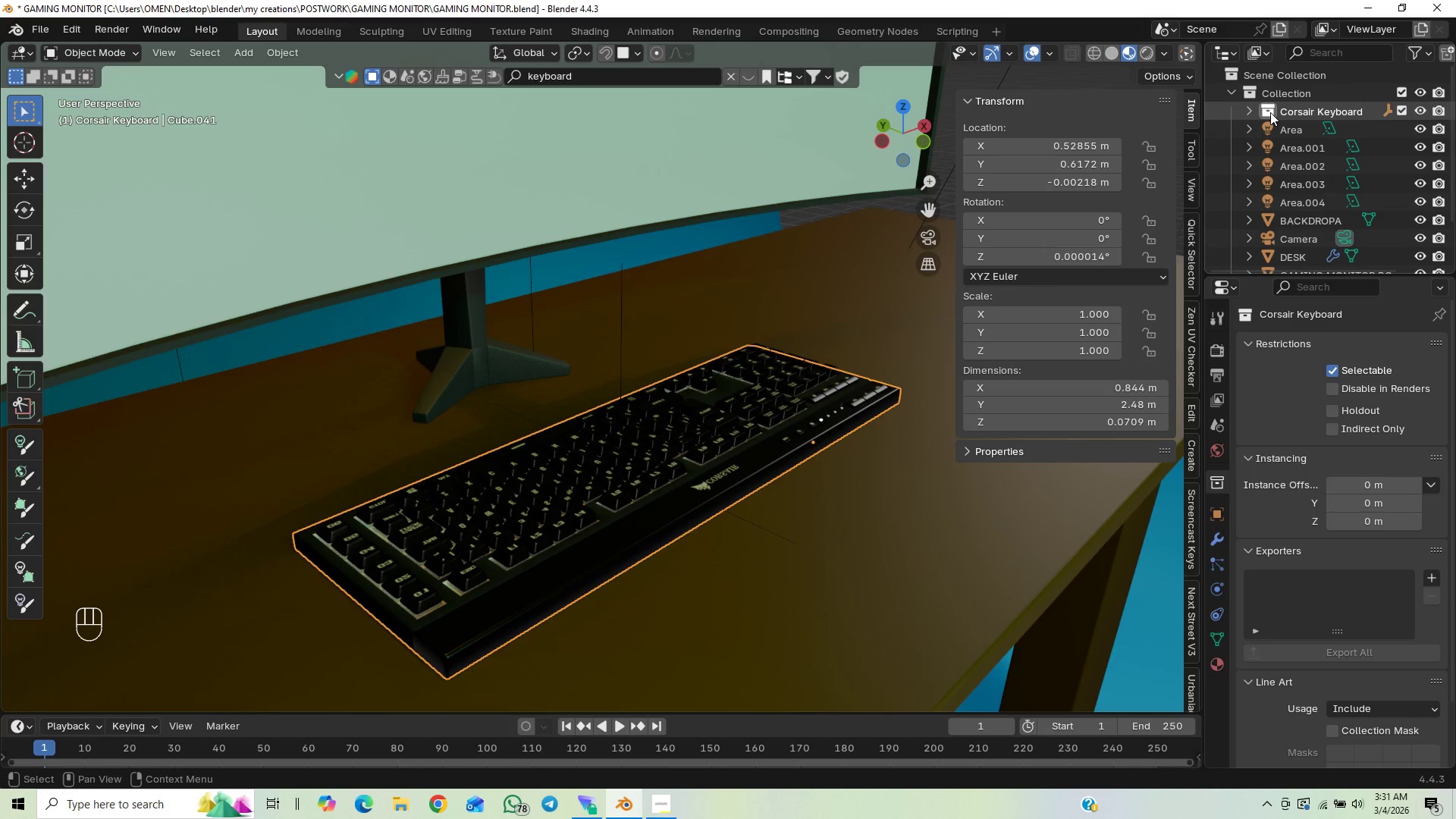 
double_click([1270, 111])
 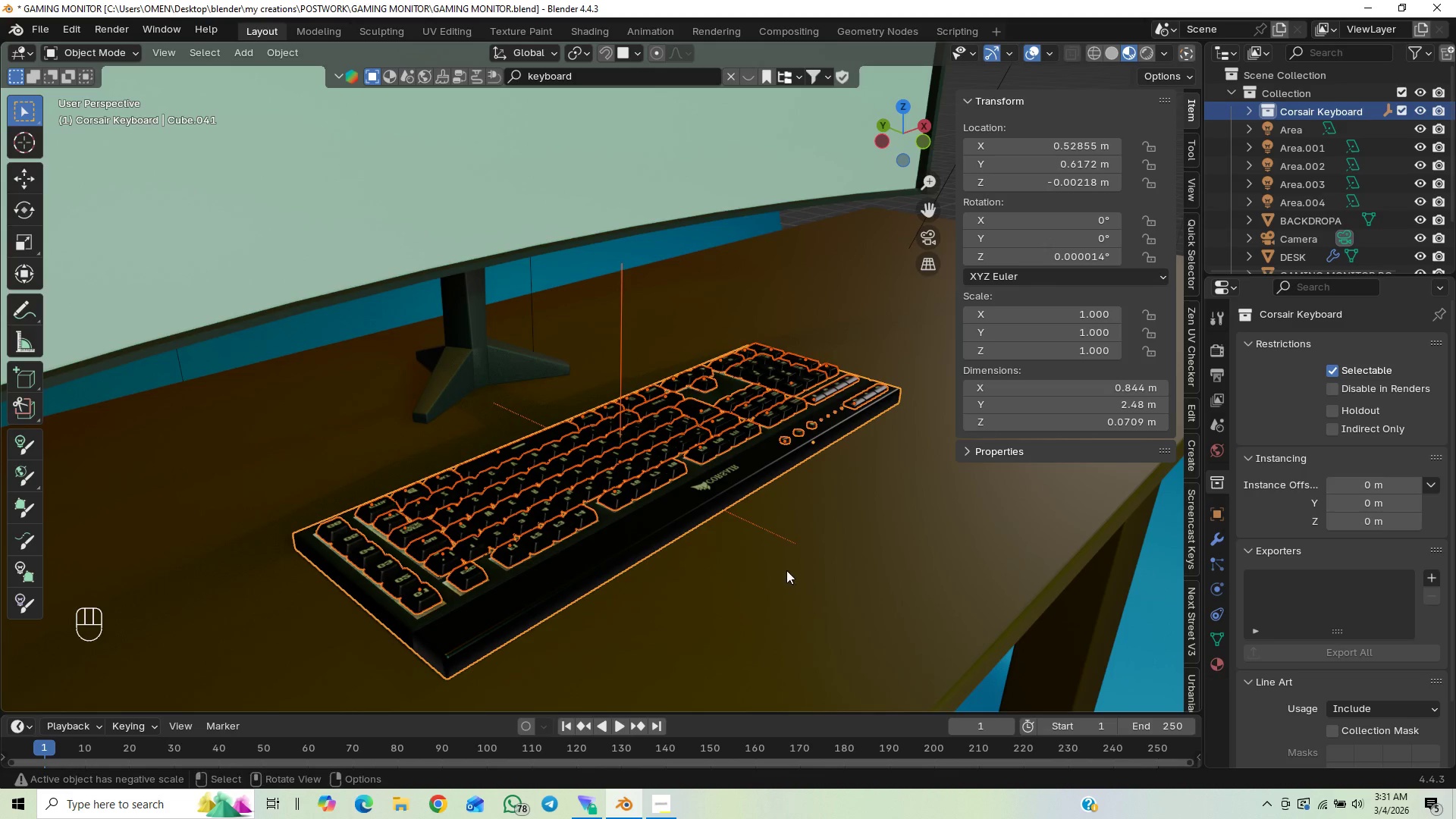 
type(RZ)
 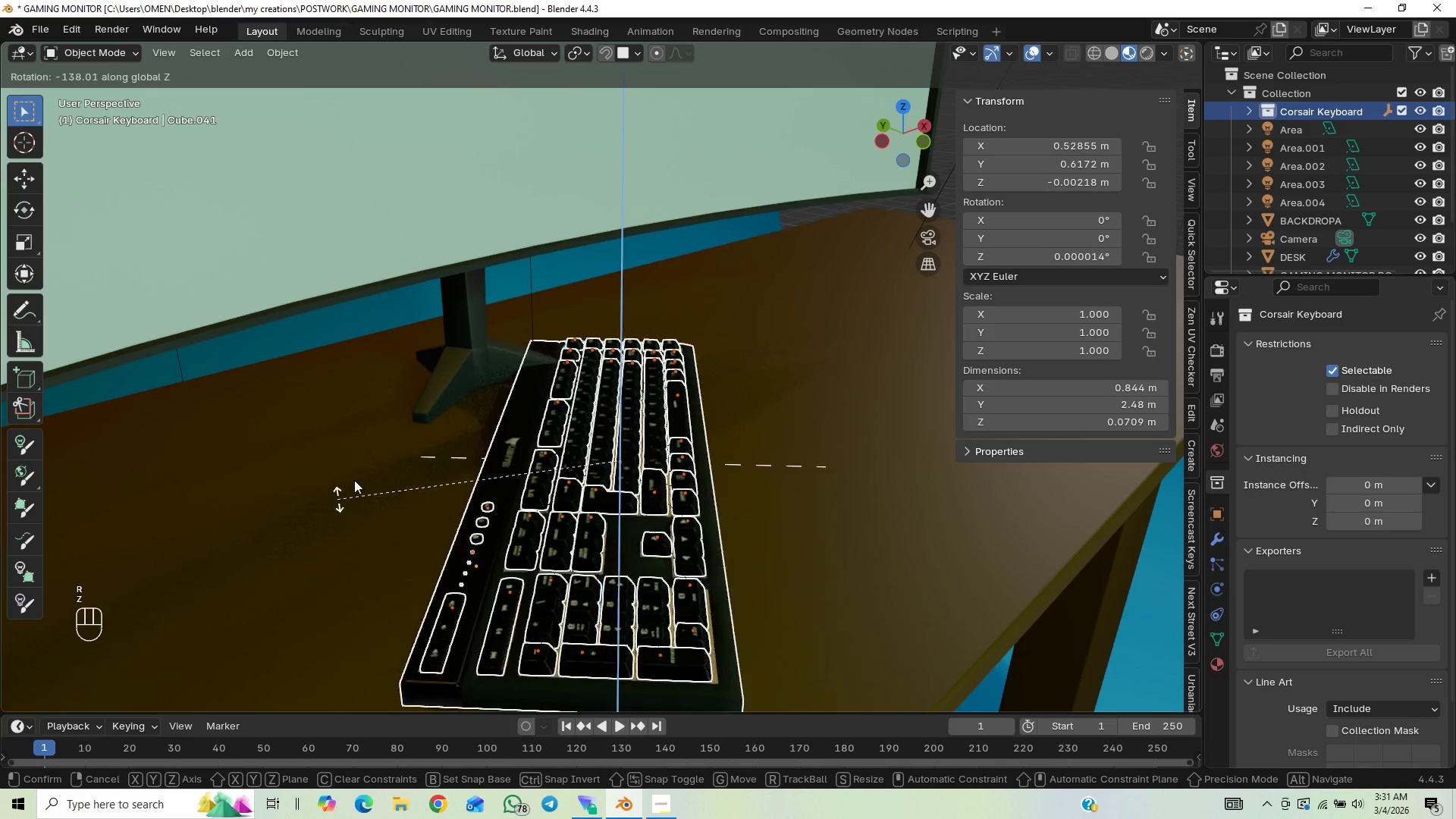 
type(180)
 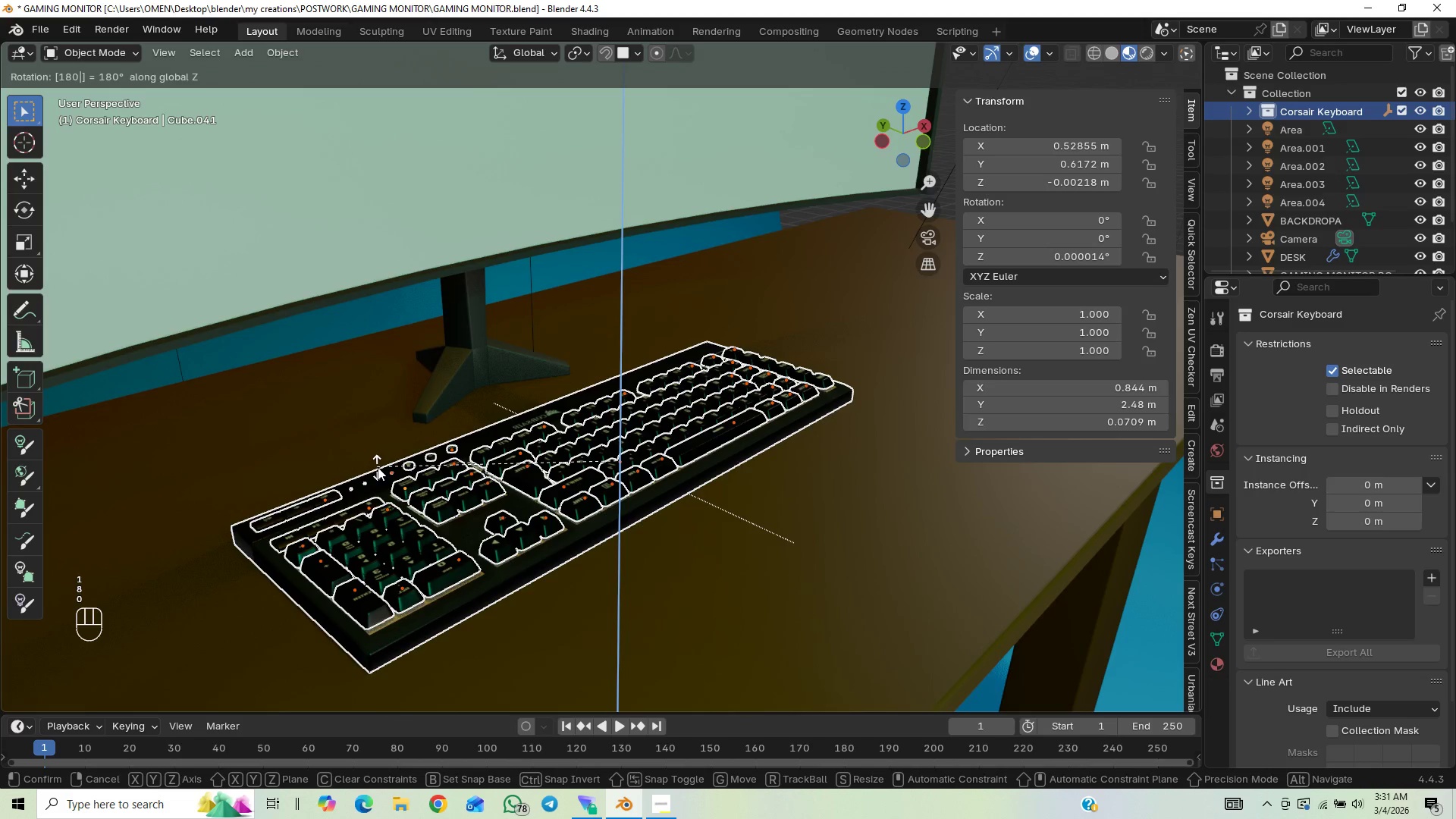 
key(Enter)
 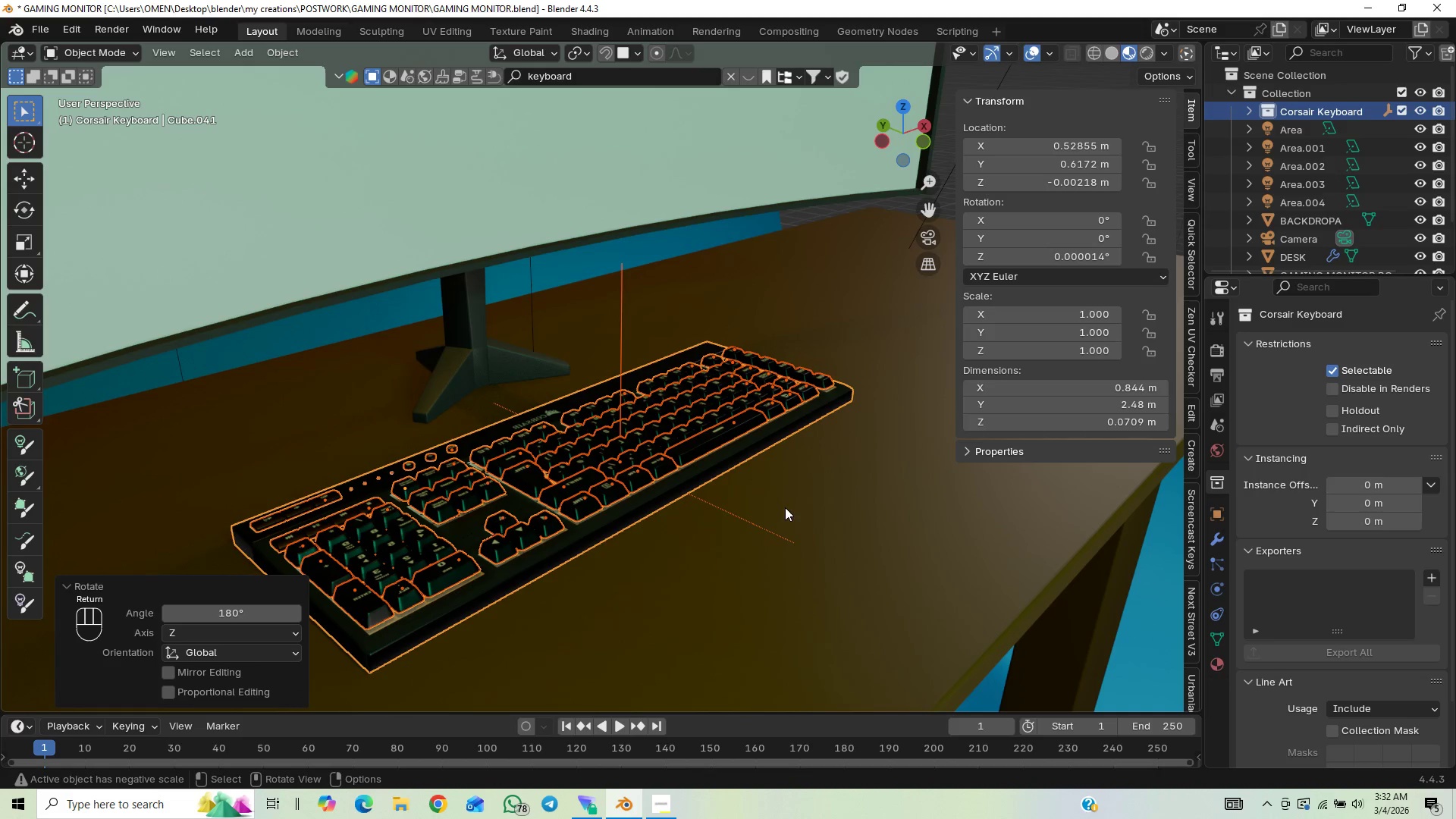 
type(GY)
 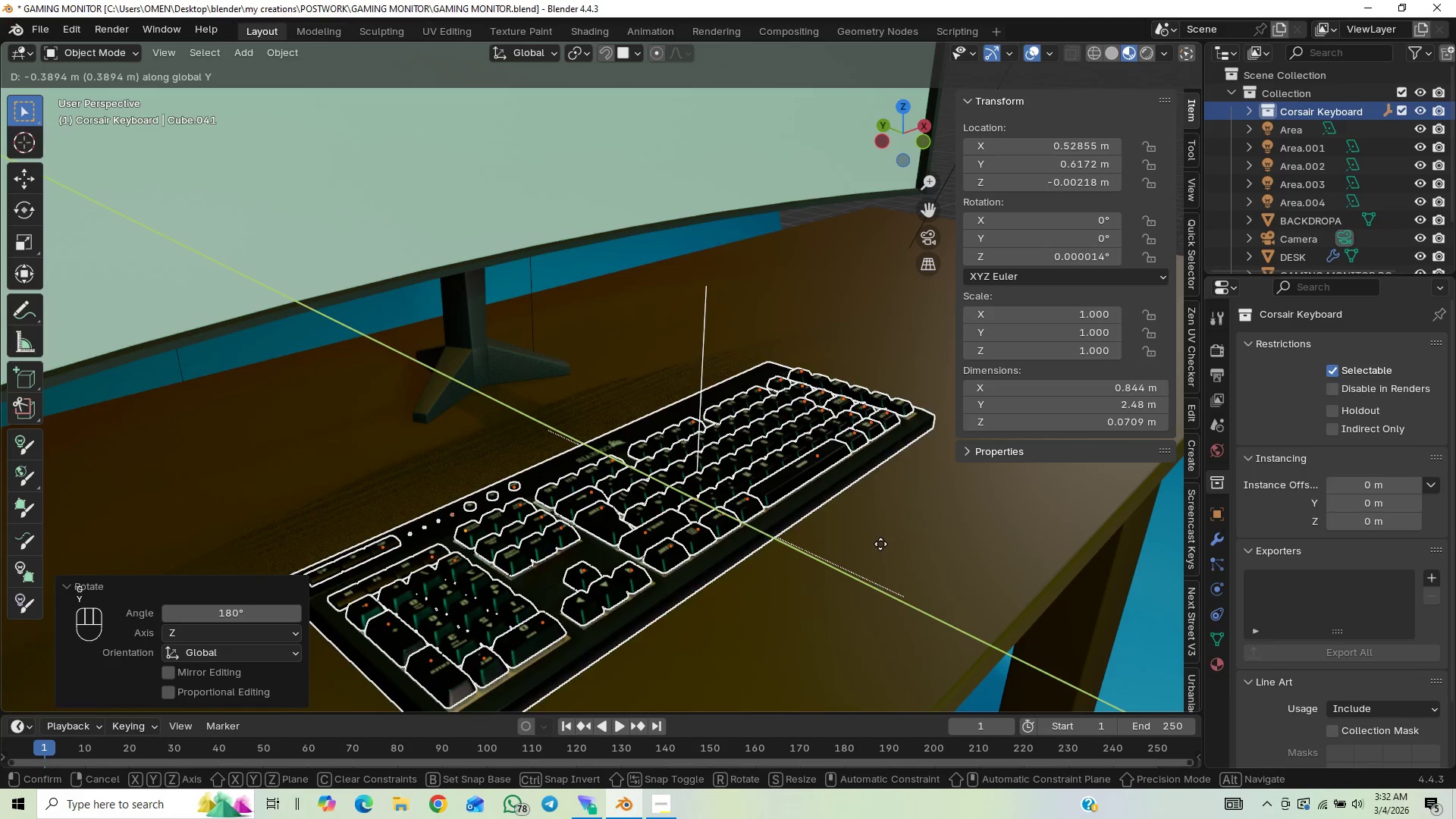 
left_click([885, 544])
 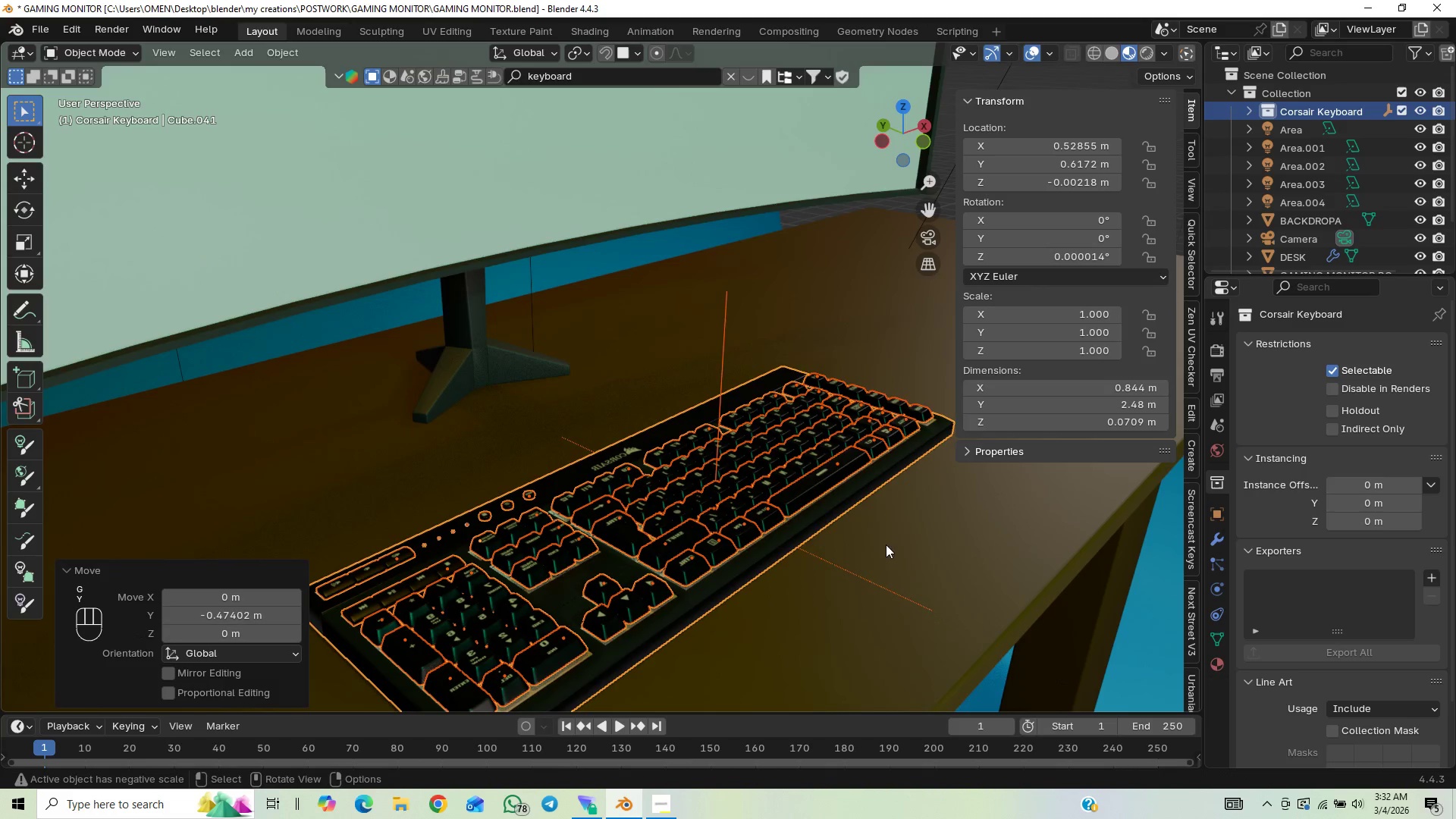 
scroll: coordinate [898, 554], scroll_direction: down, amount: 6.0
 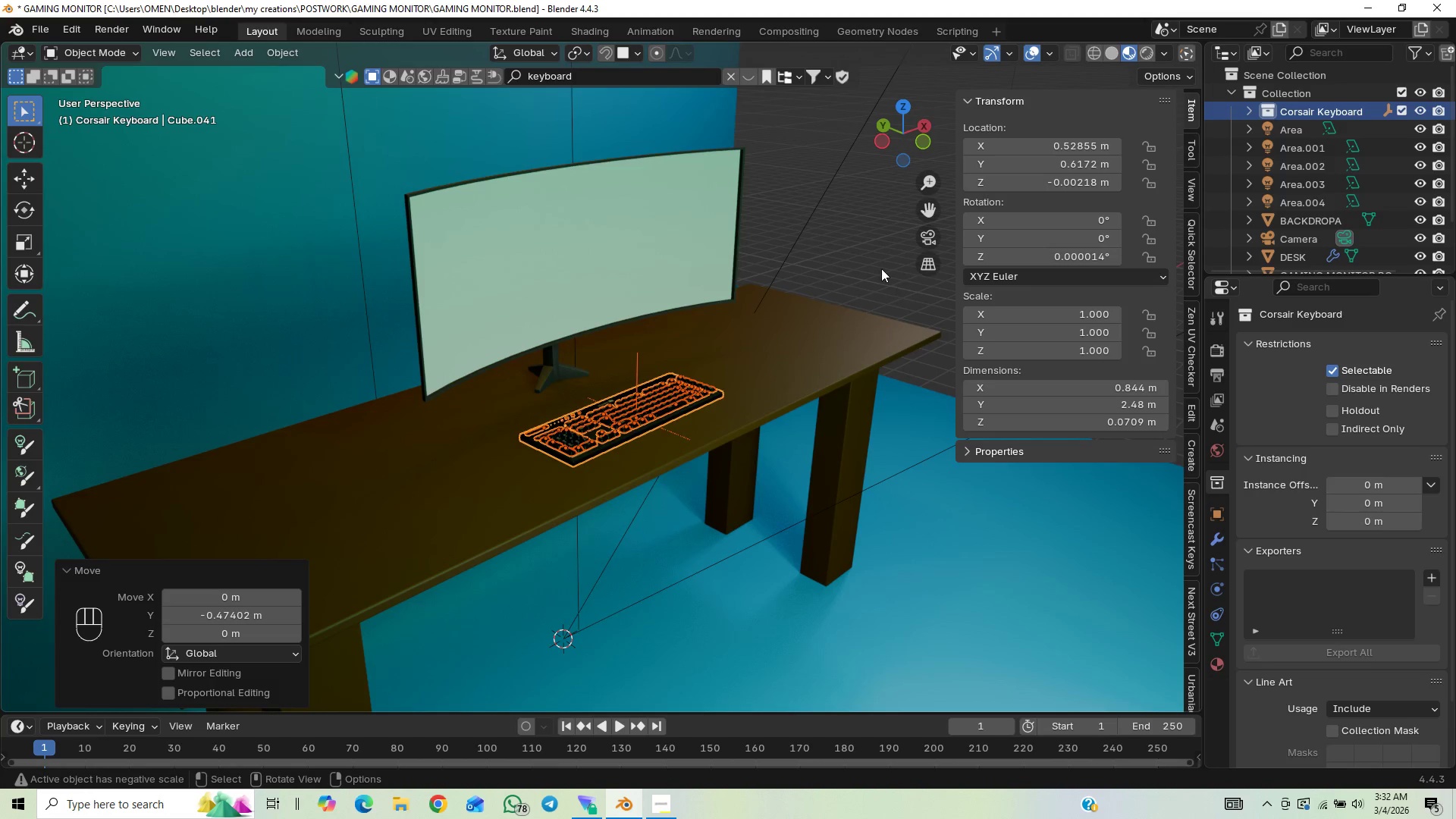 
left_click([869, 262])
 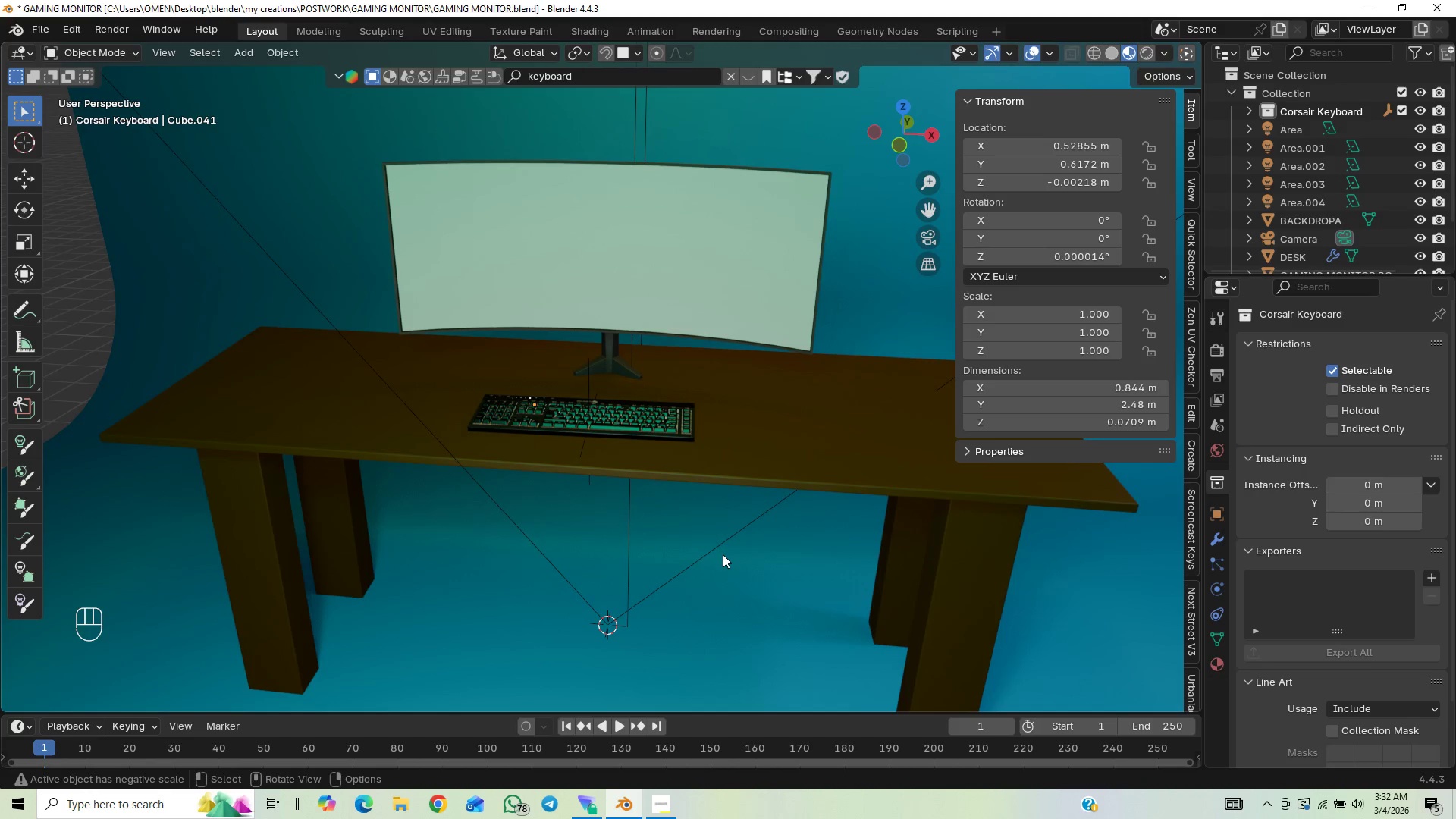 
wait(5.2)
 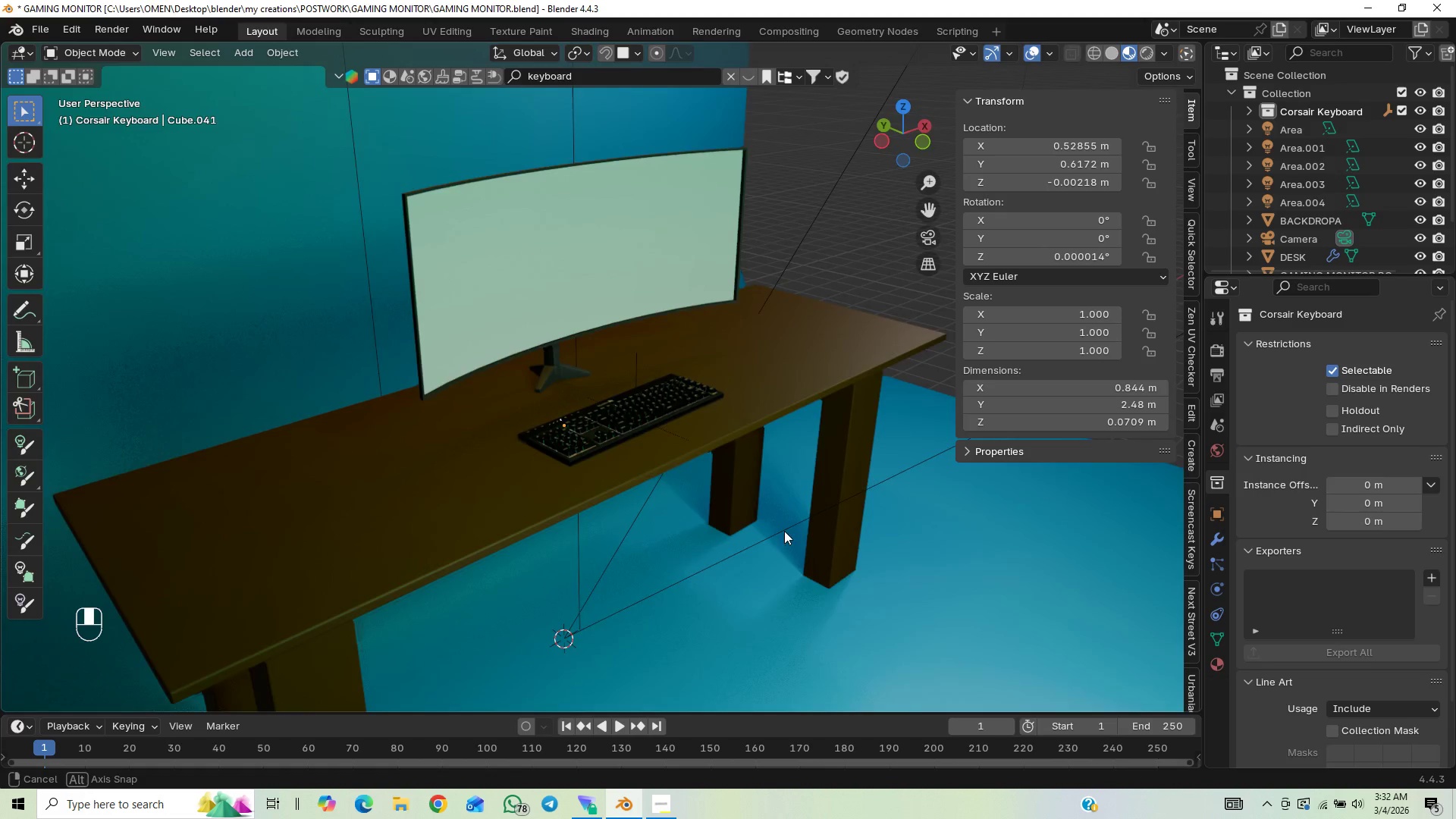 
key(G)
 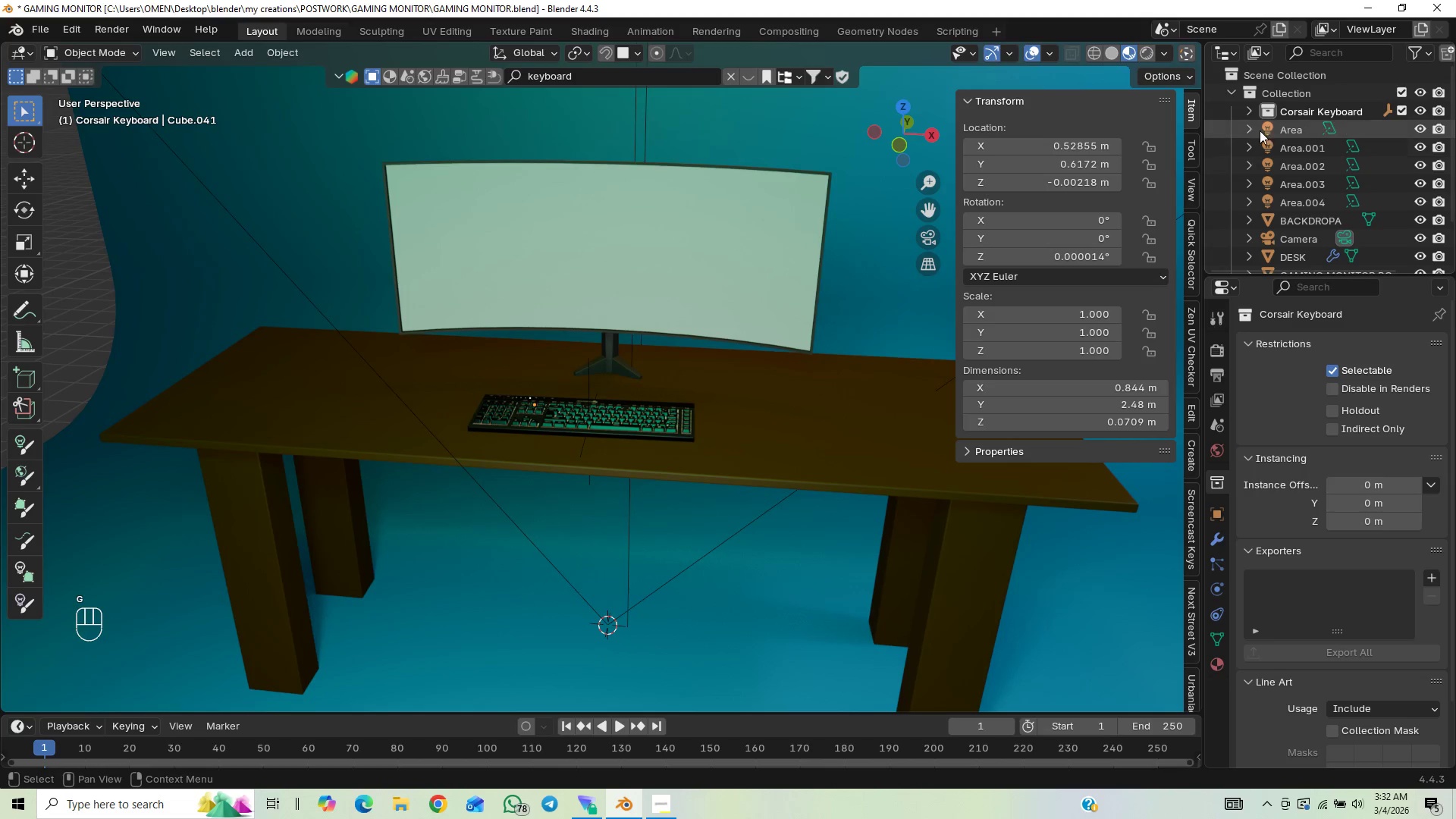 
double_click([1270, 113])
 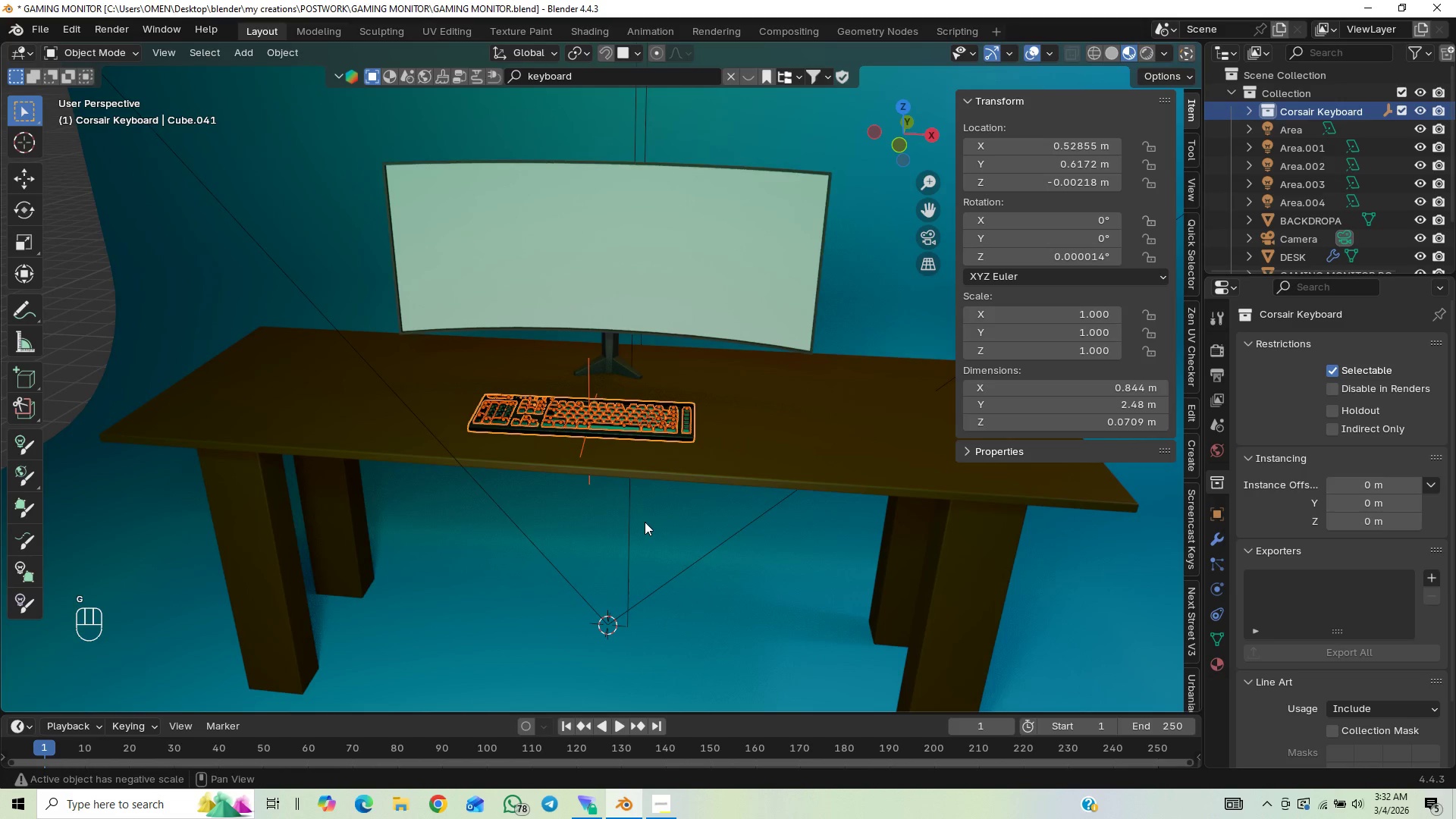 
type(GY)
 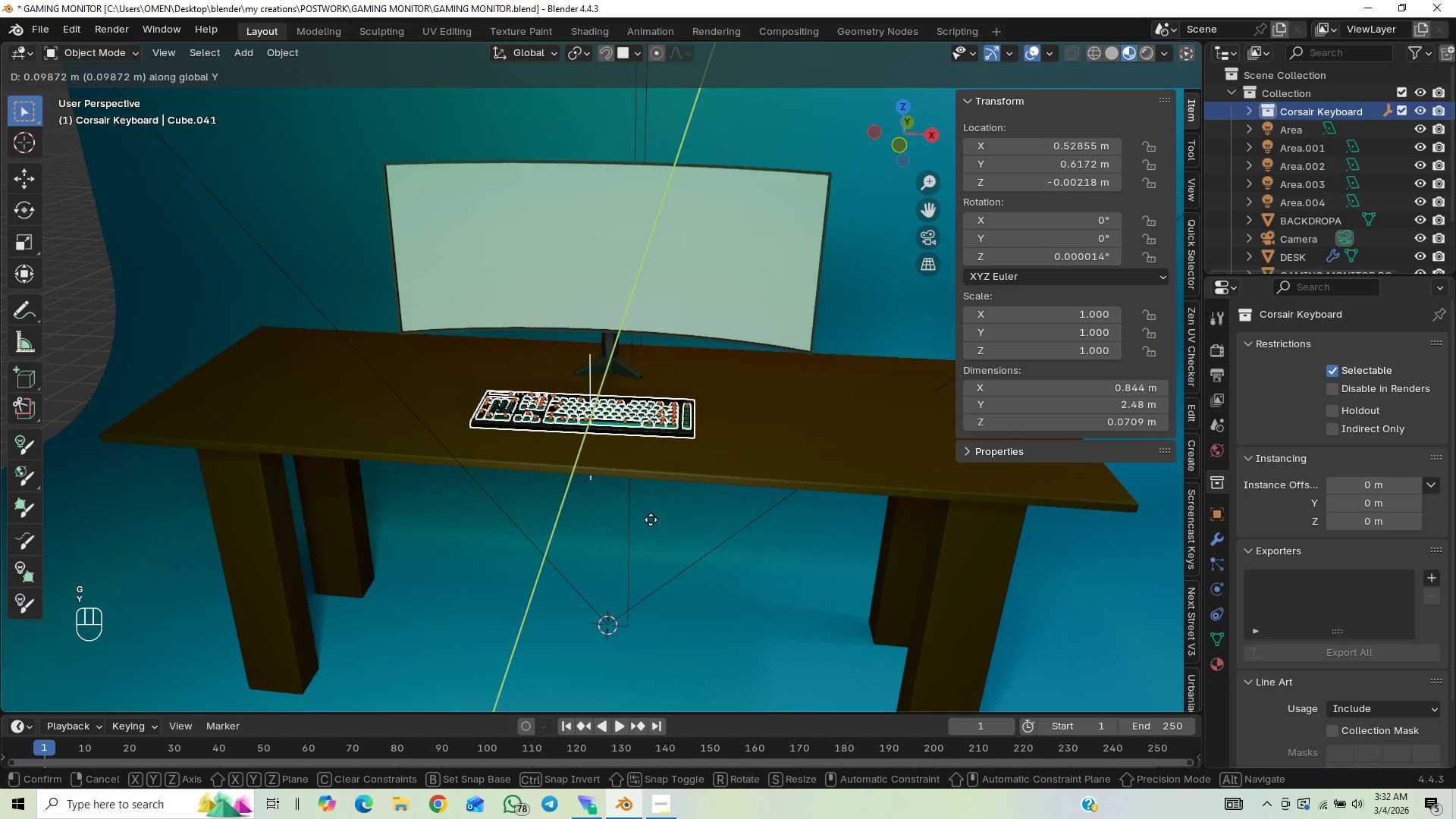 
right_click([651, 521])
 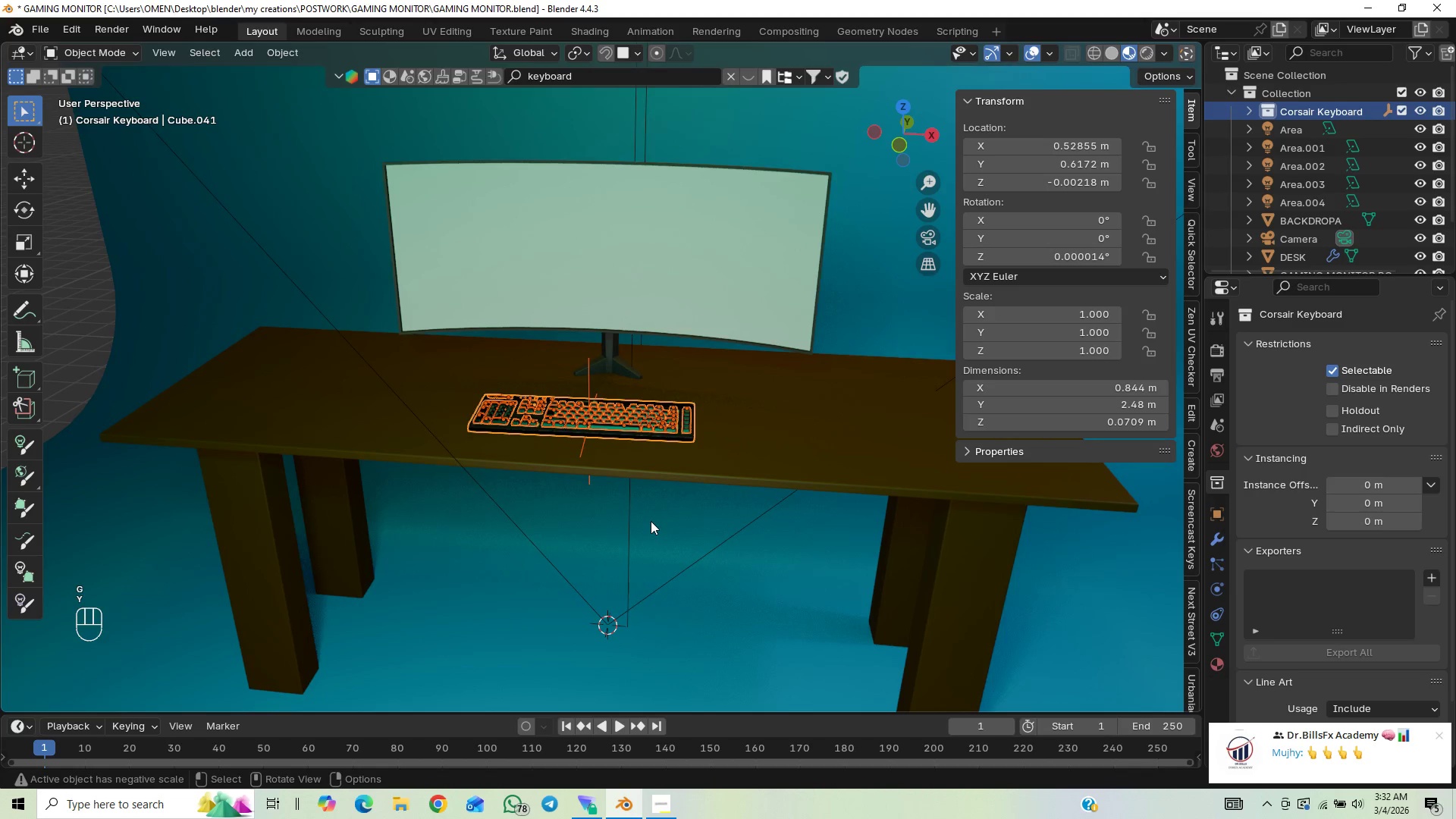 
type(GX)
 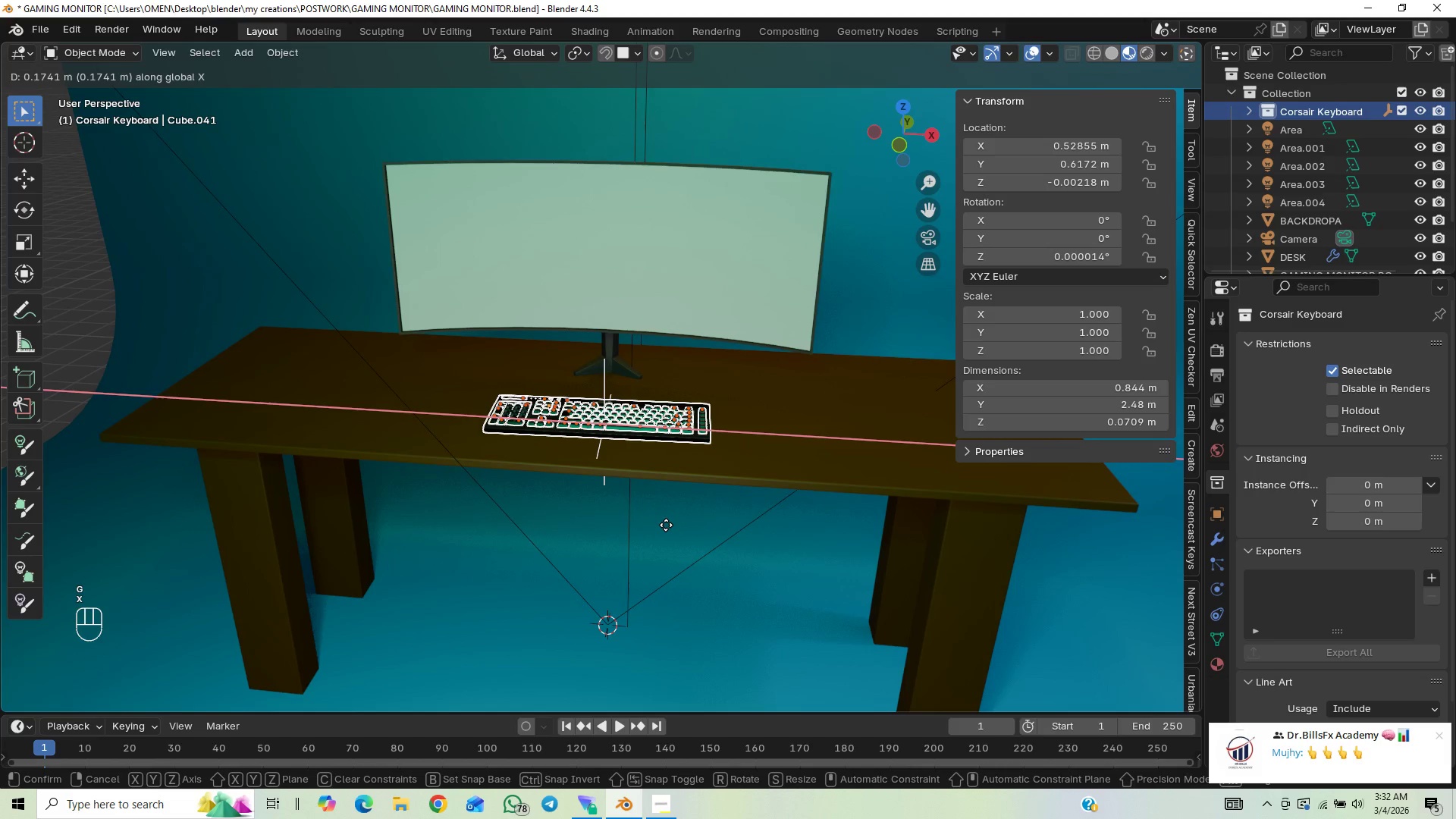 
left_click([666, 525])
 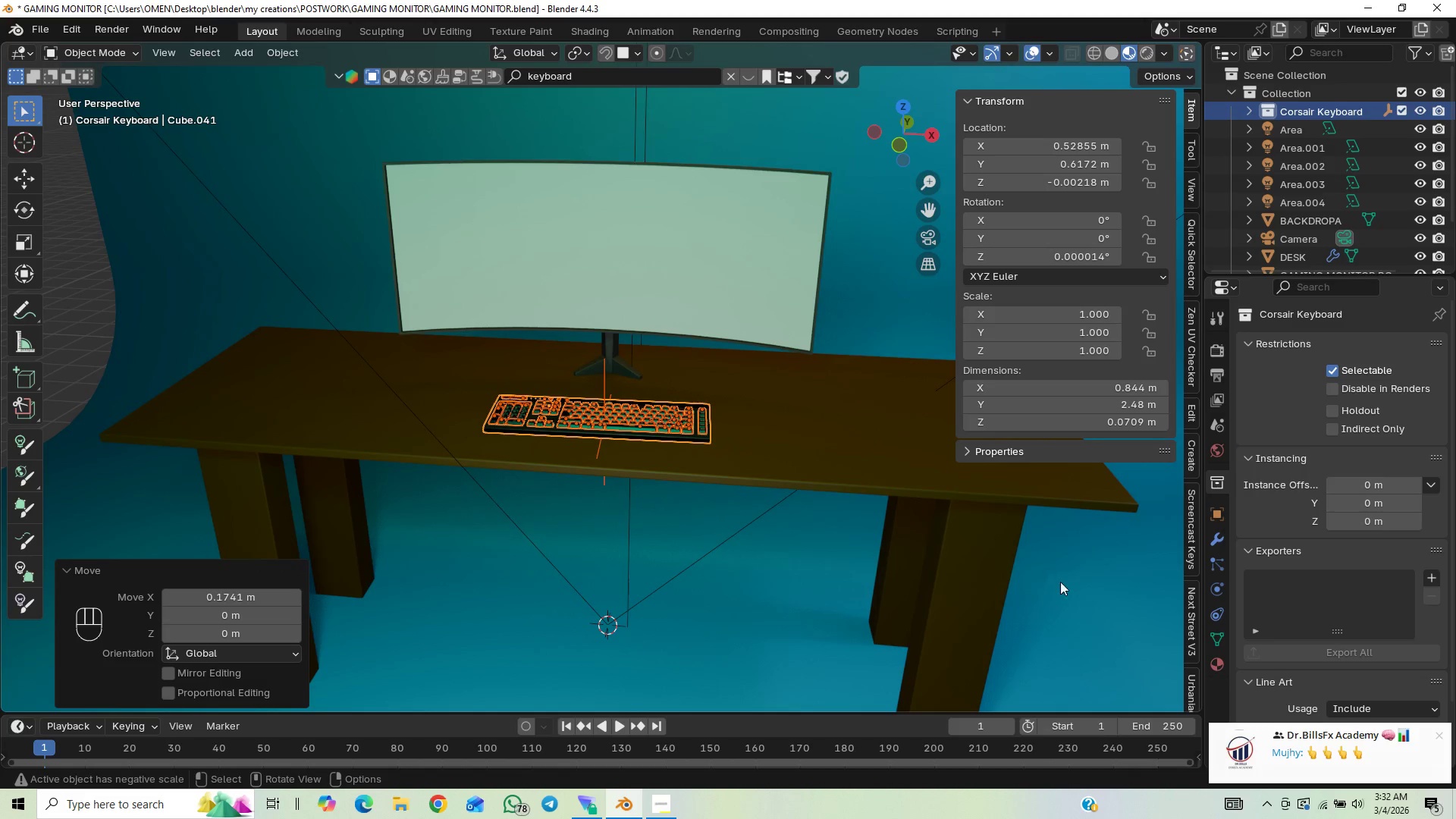 
left_click([1106, 573])
 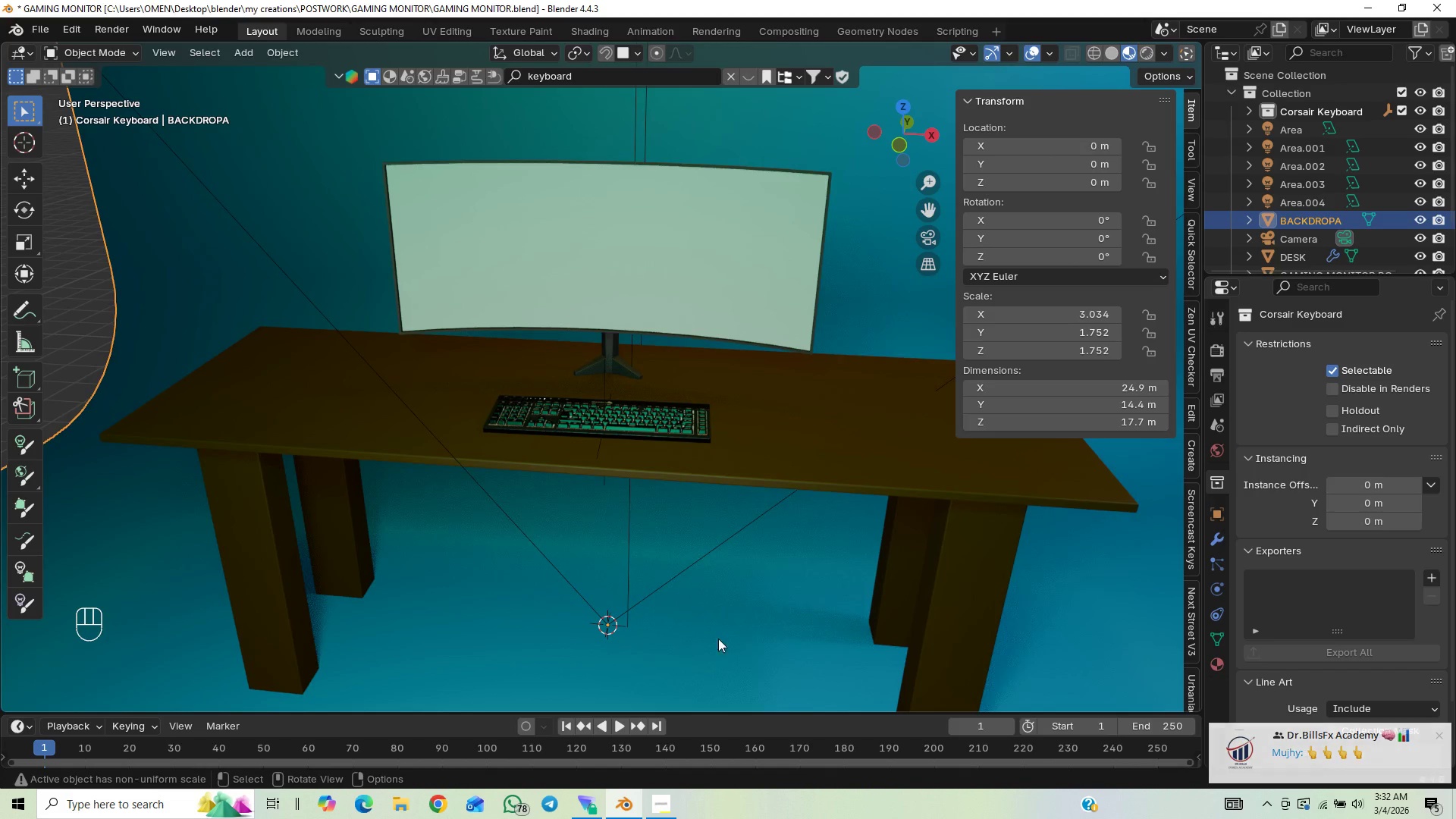 
scroll: coordinate [610, 557], scroll_direction: down, amount: 8.0
 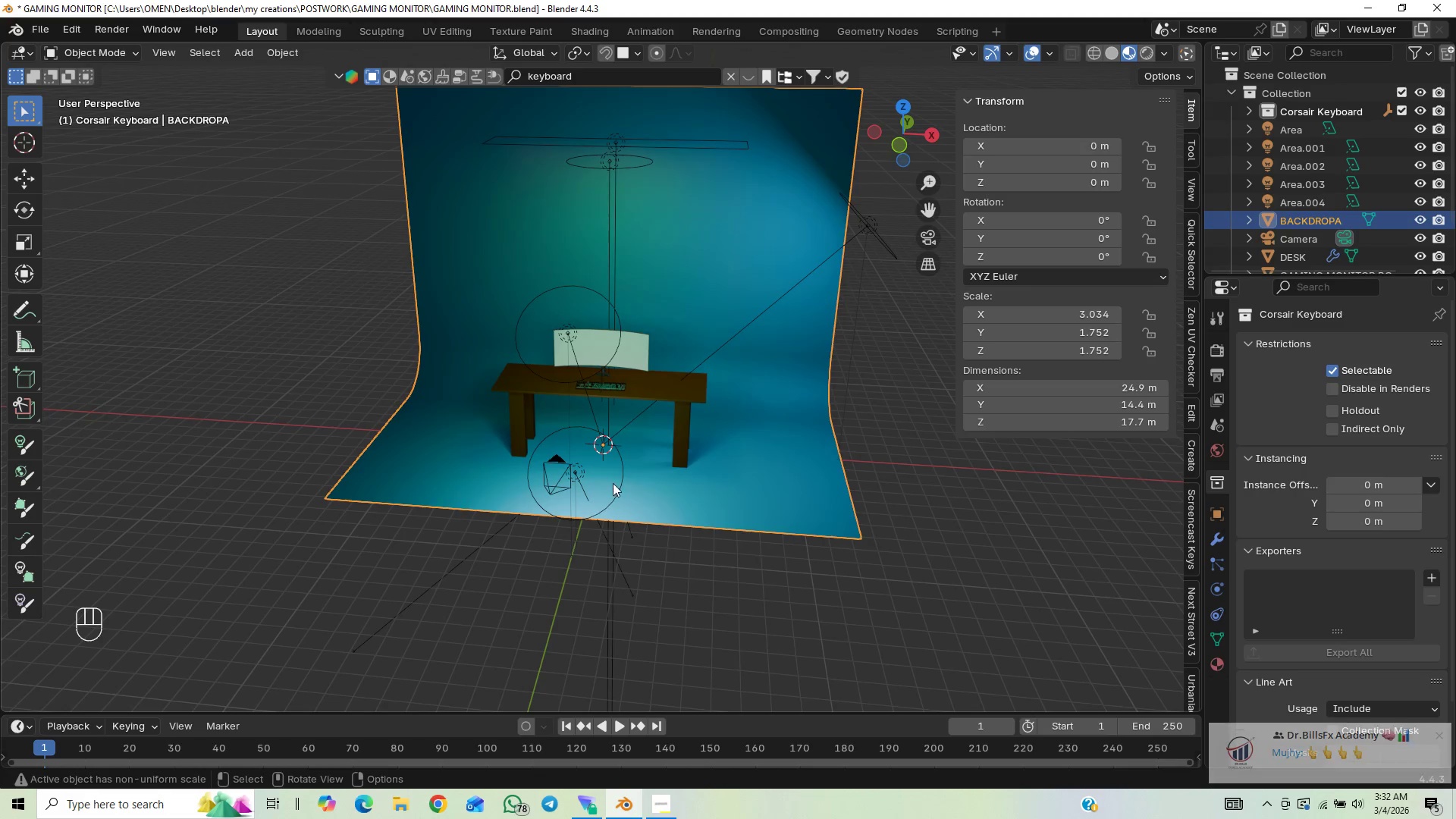 
scroll: coordinate [601, 429], scroll_direction: up, amount: 8.0
 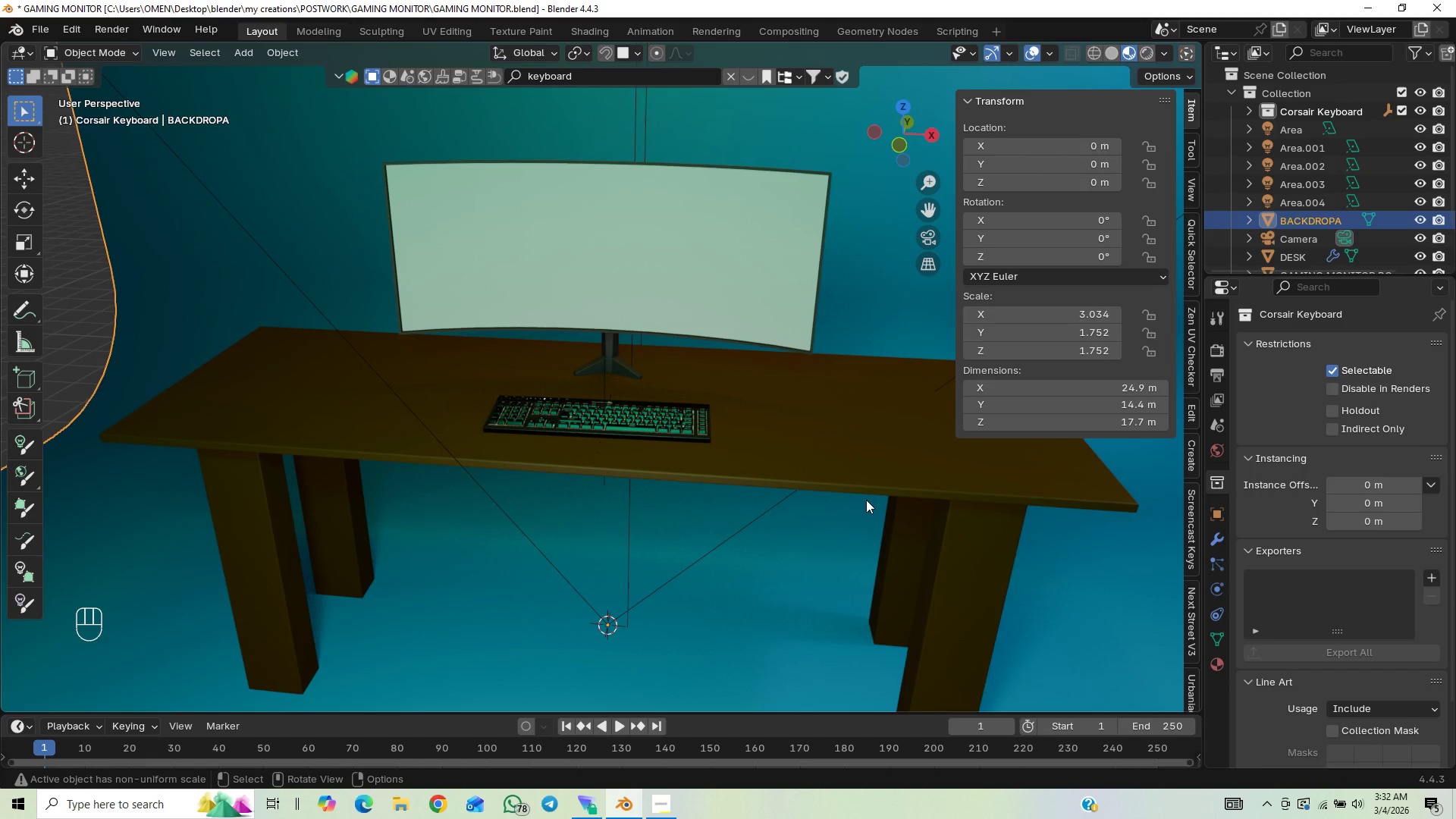 
key(N)
 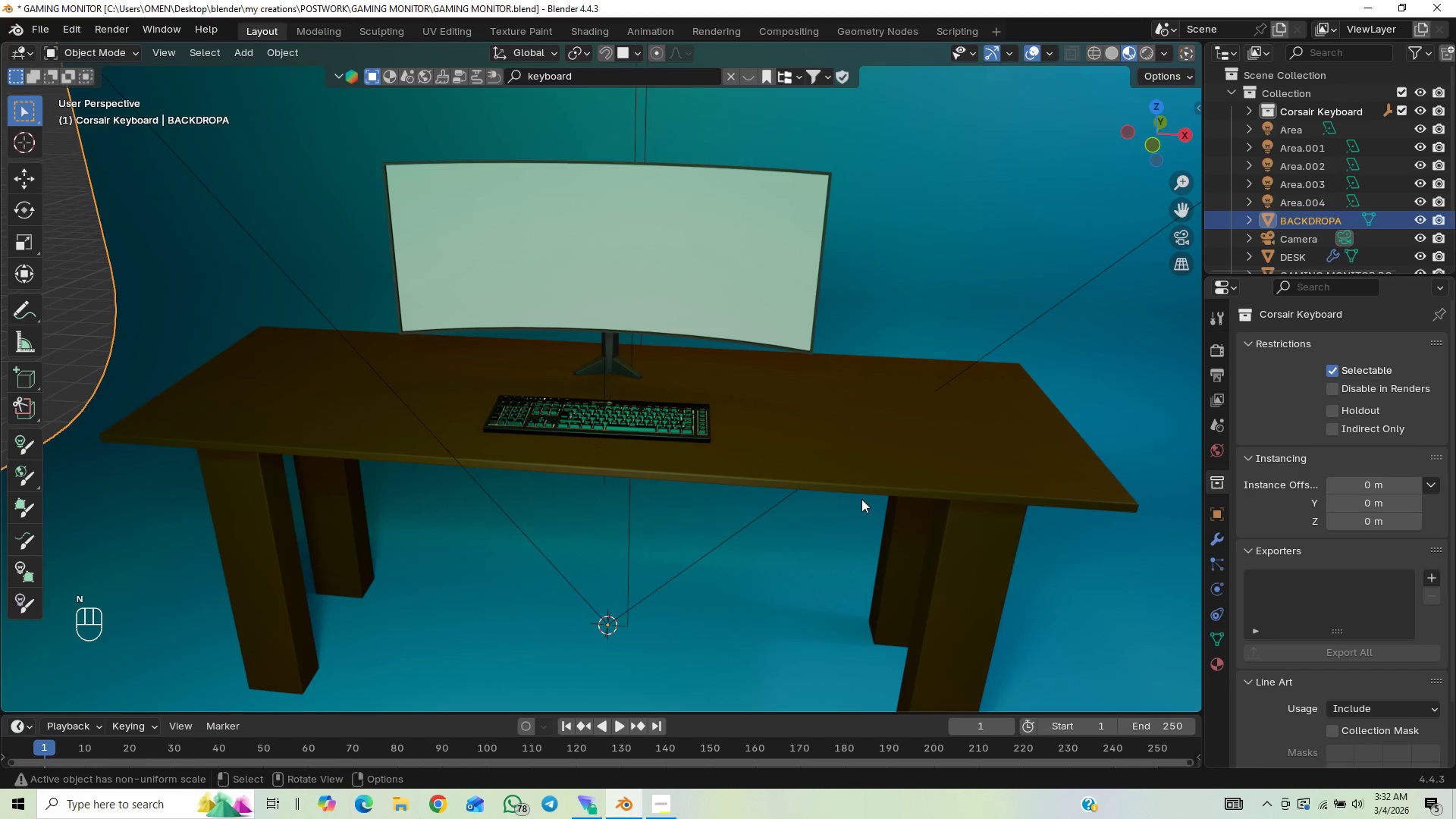 
key(Control+S)
 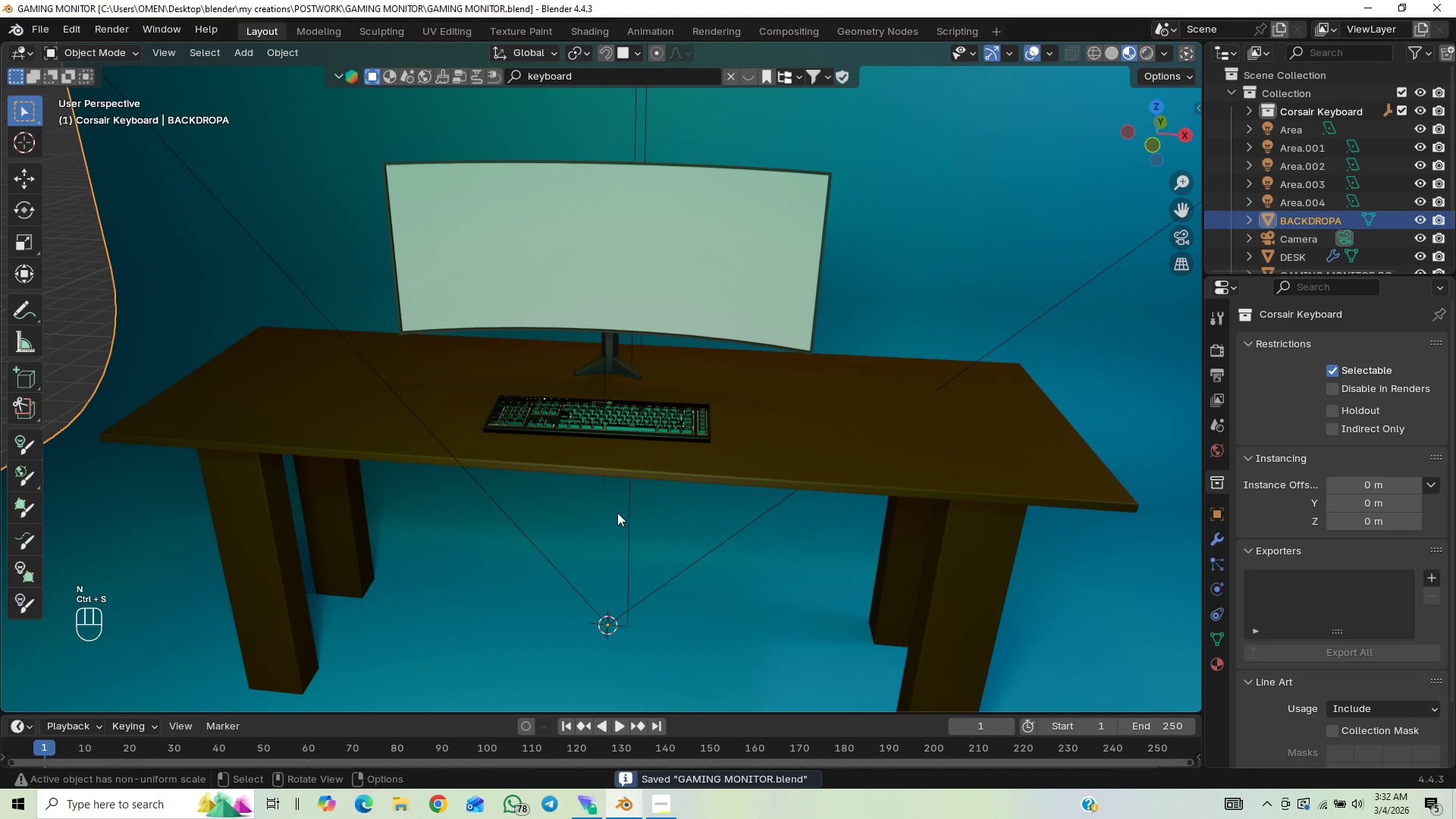 
scroll: coordinate [615, 510], scroll_direction: up, amount: 4.0
 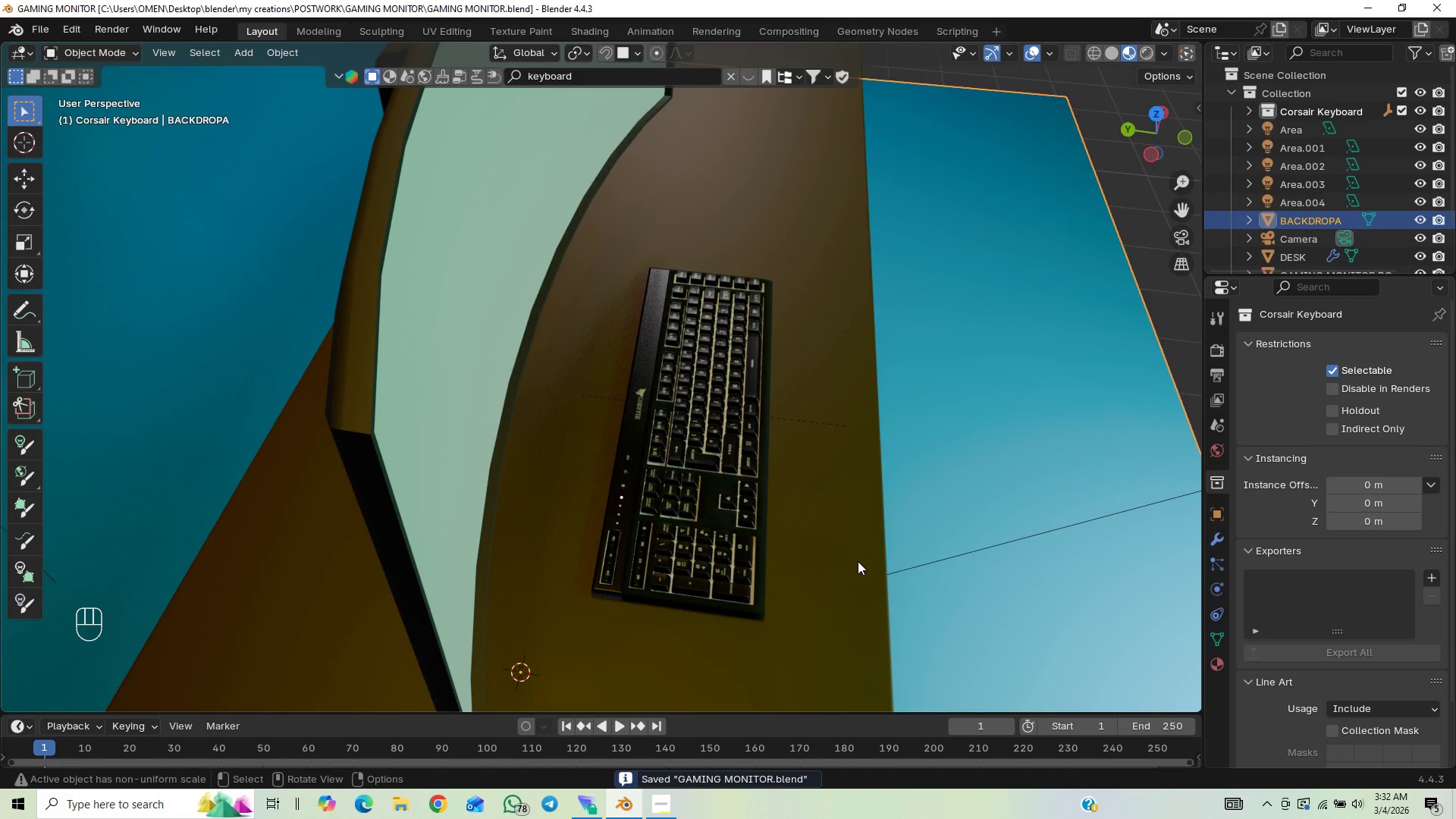 
double_click([1265, 106])
 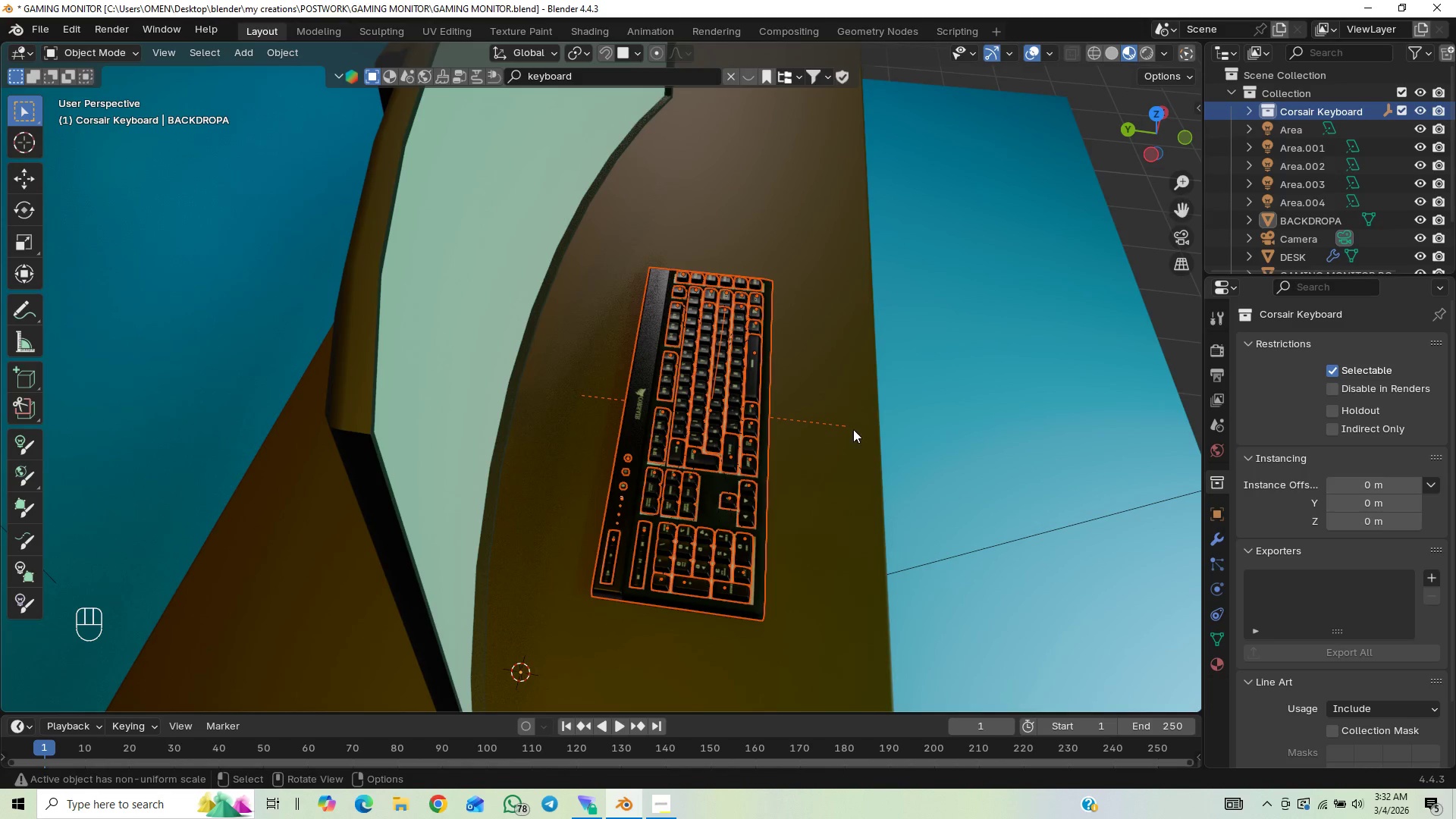 
type(GY)
 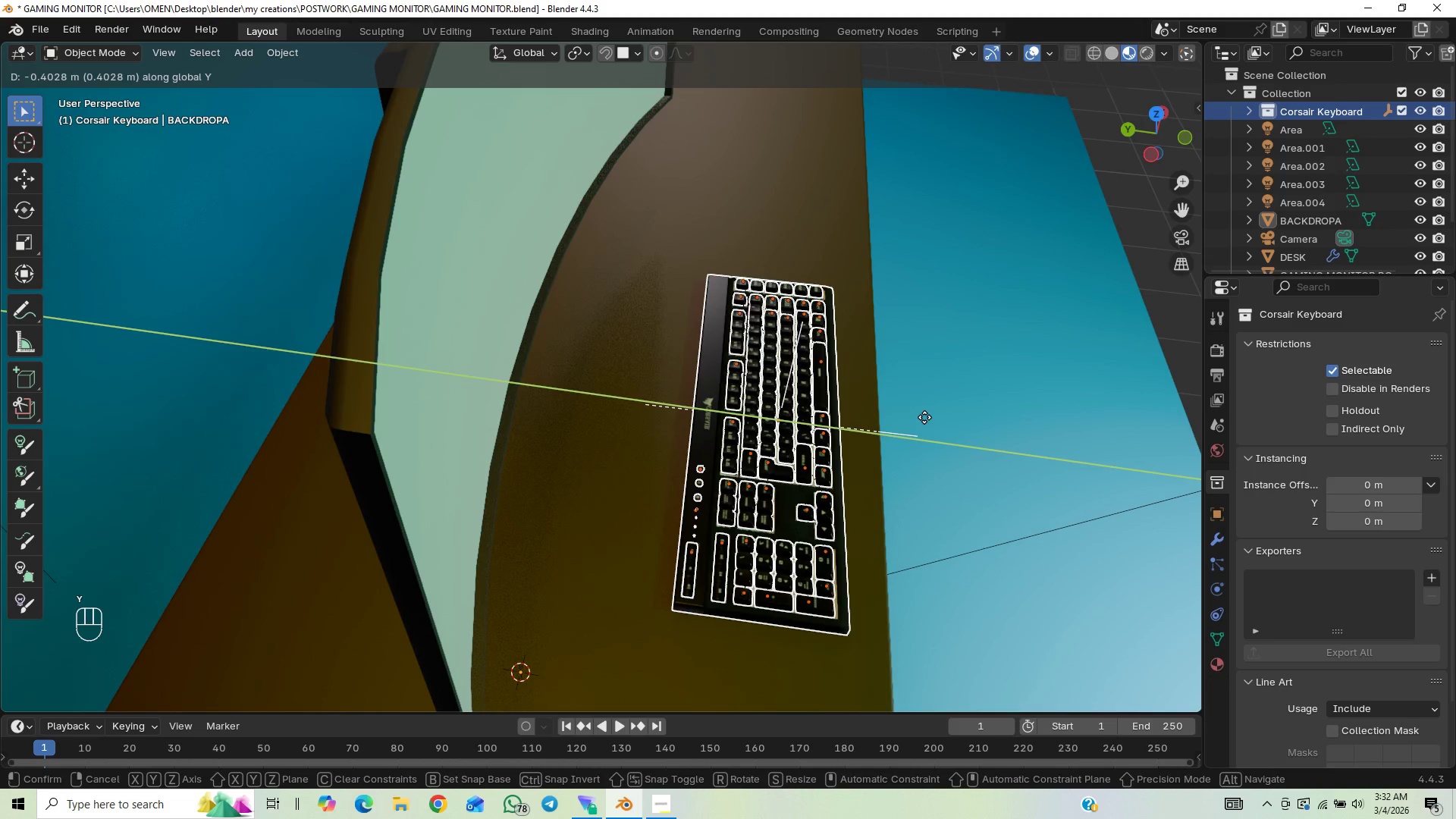 
left_click([929, 414])
 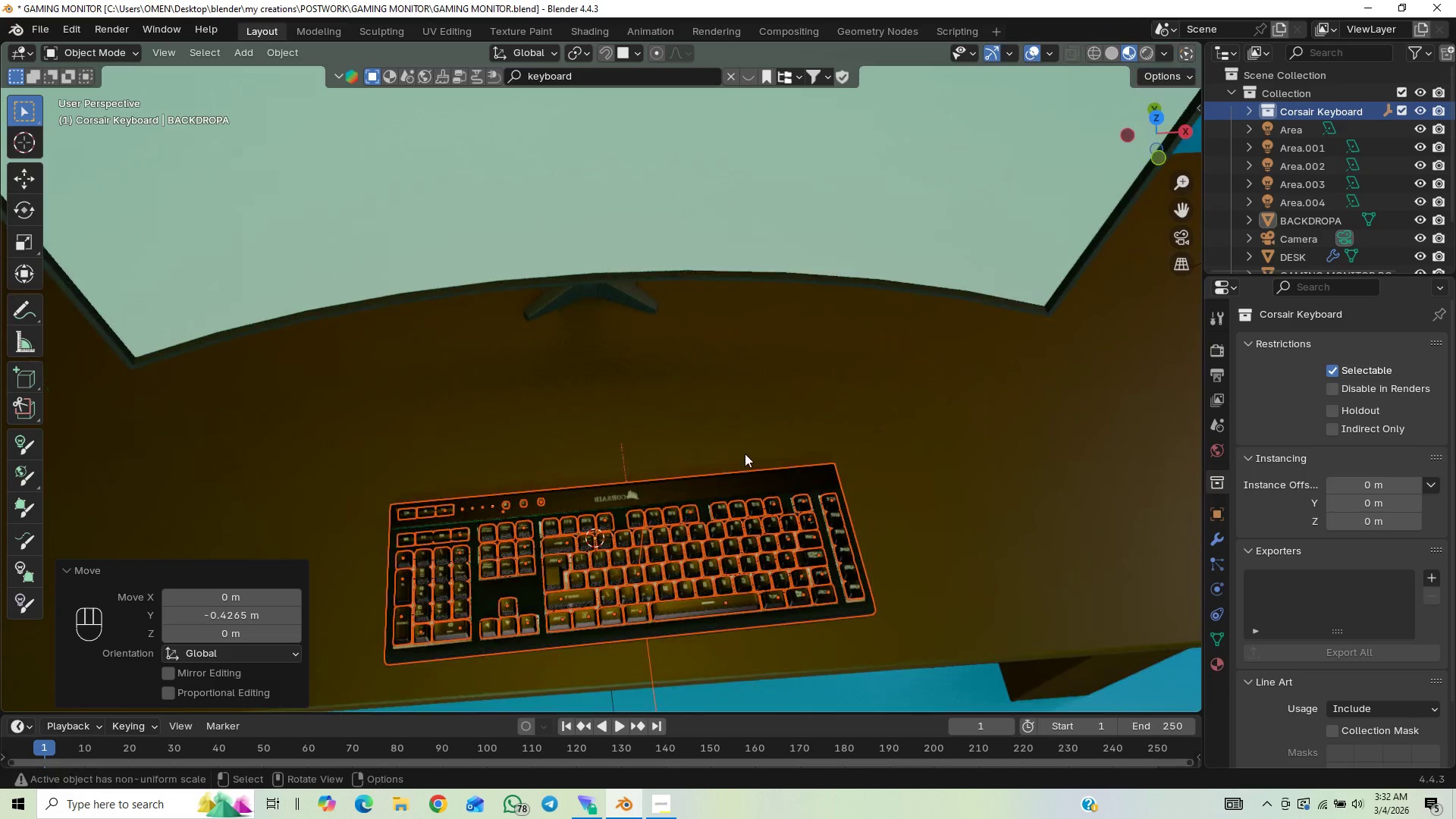 
scroll: coordinate [792, 491], scroll_direction: down, amount: 55.0
 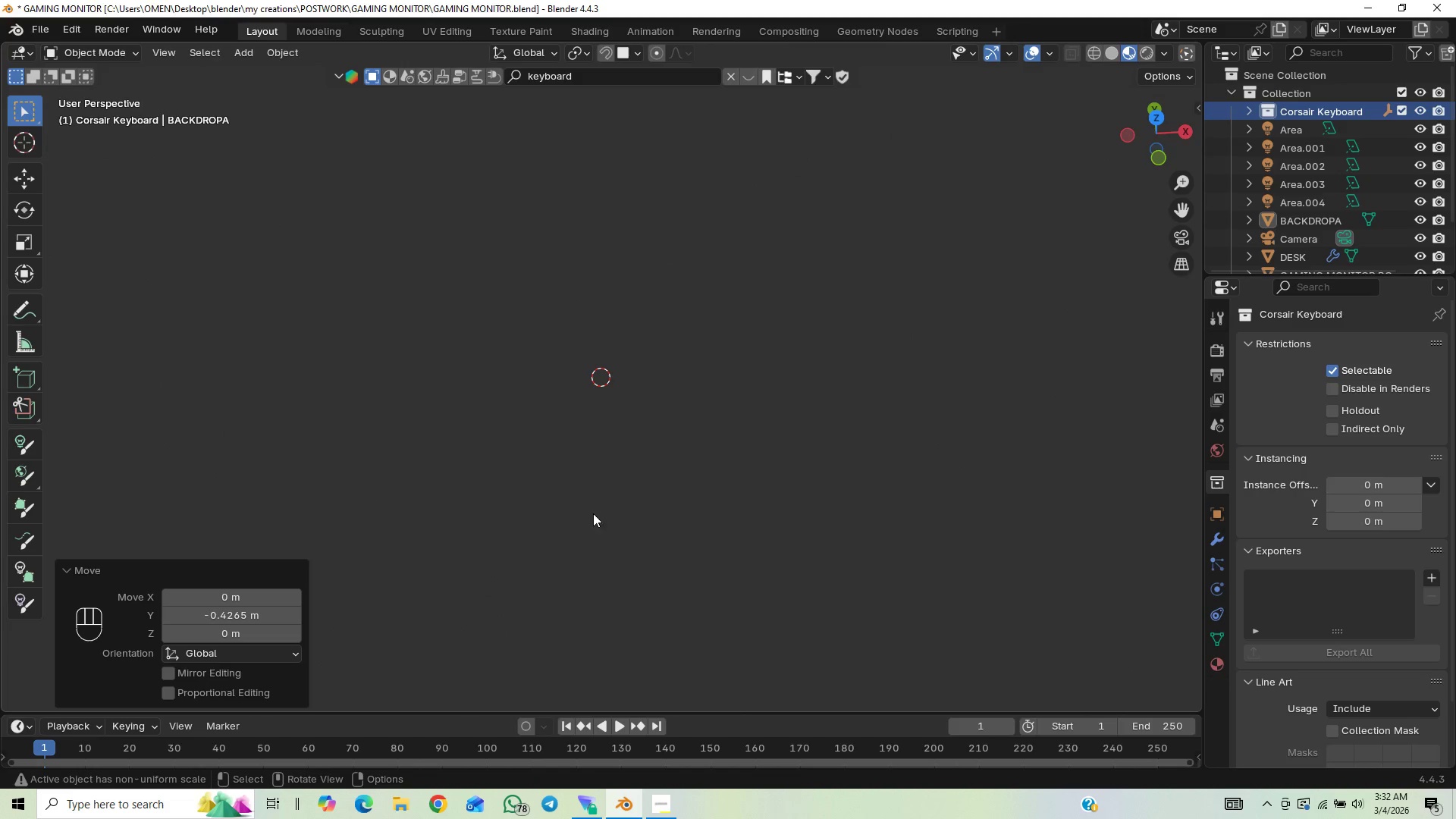 
scroll: coordinate [783, 563], scroll_direction: up, amount: 39.0
 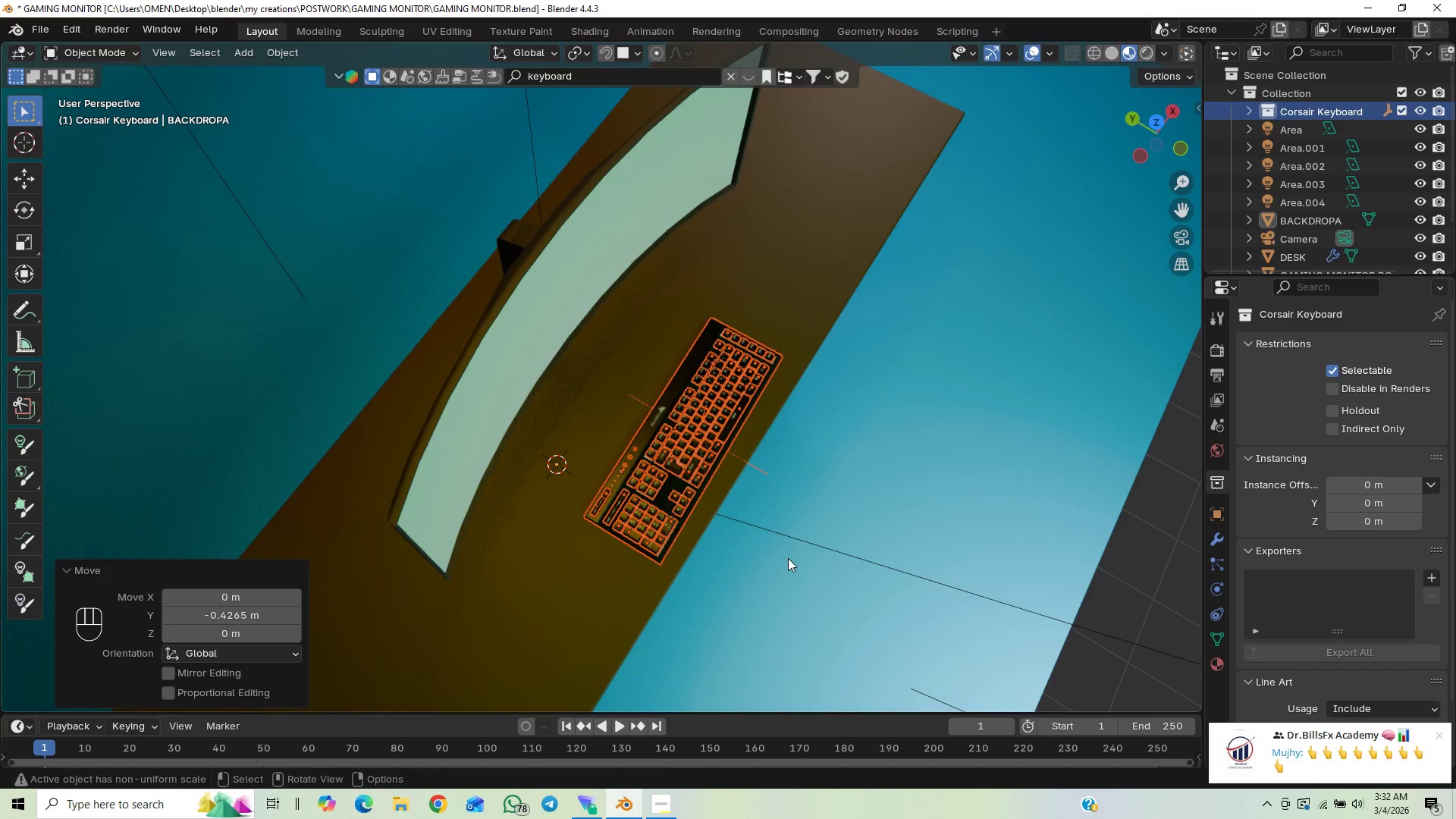 
type([Home]RZ)
 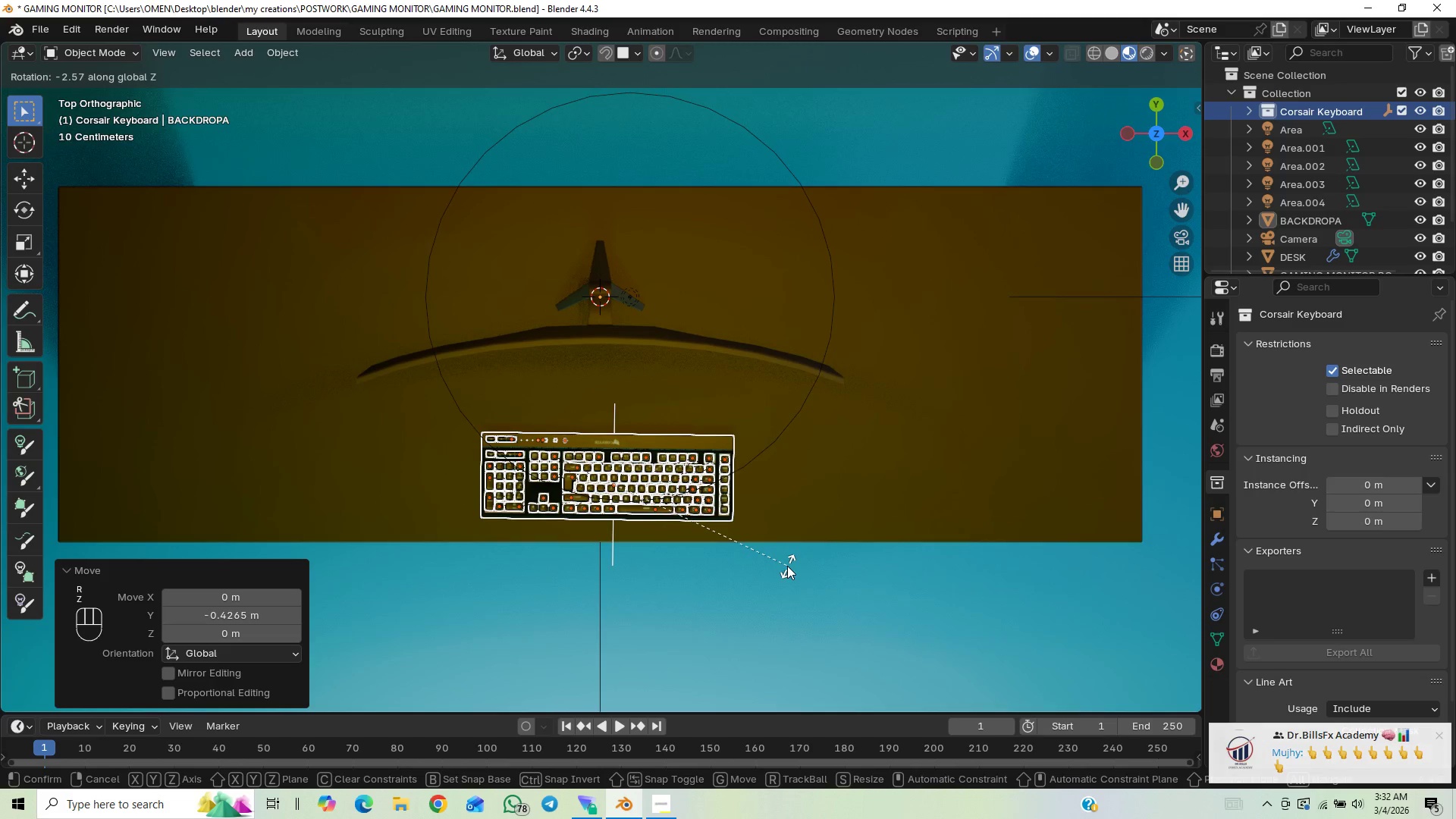 
hold_key(key=ShiftLeft, duration=1.5)
 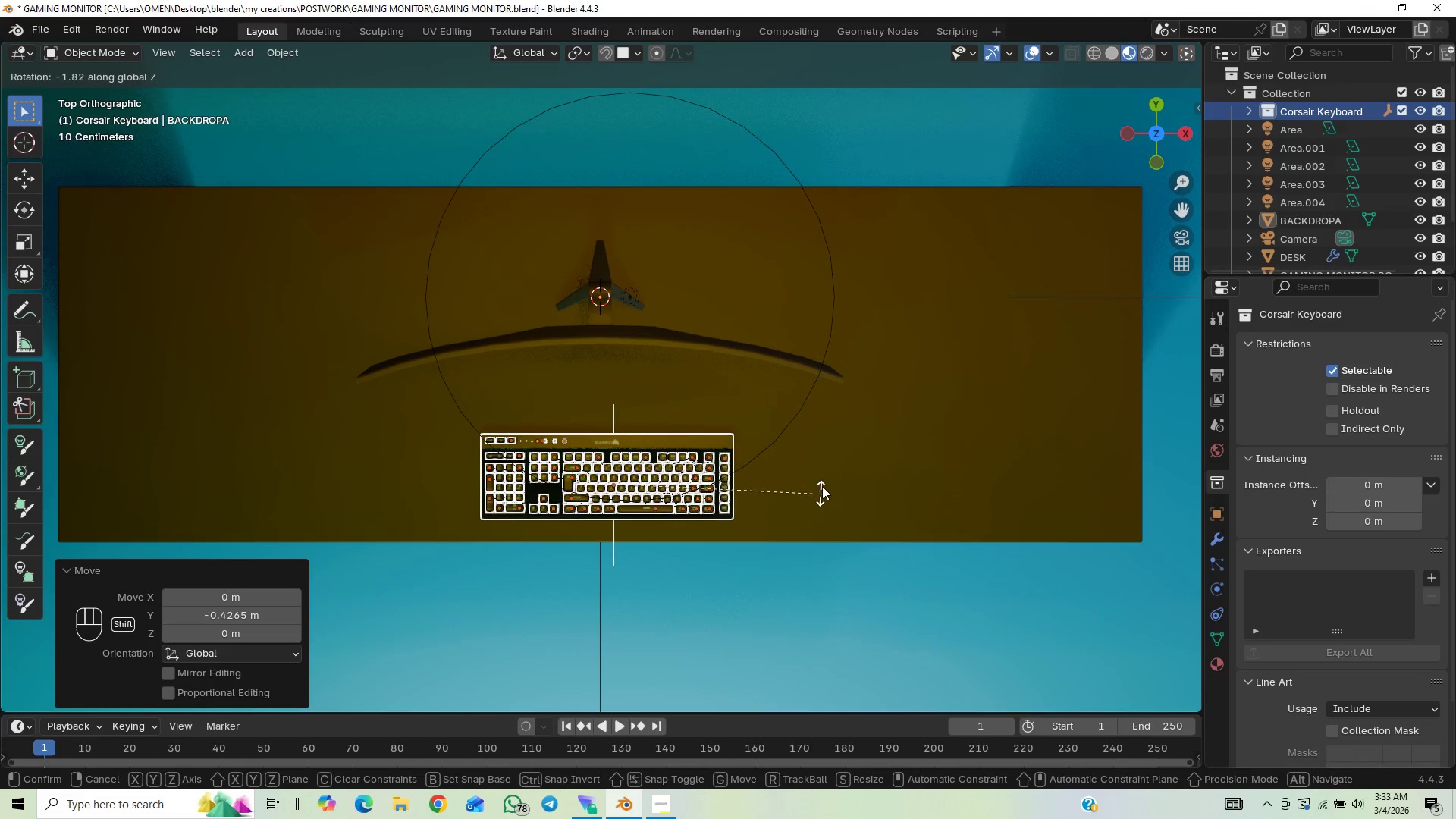 
hold_key(key=ShiftLeft, duration=1.51)
left_click([822, 486])
 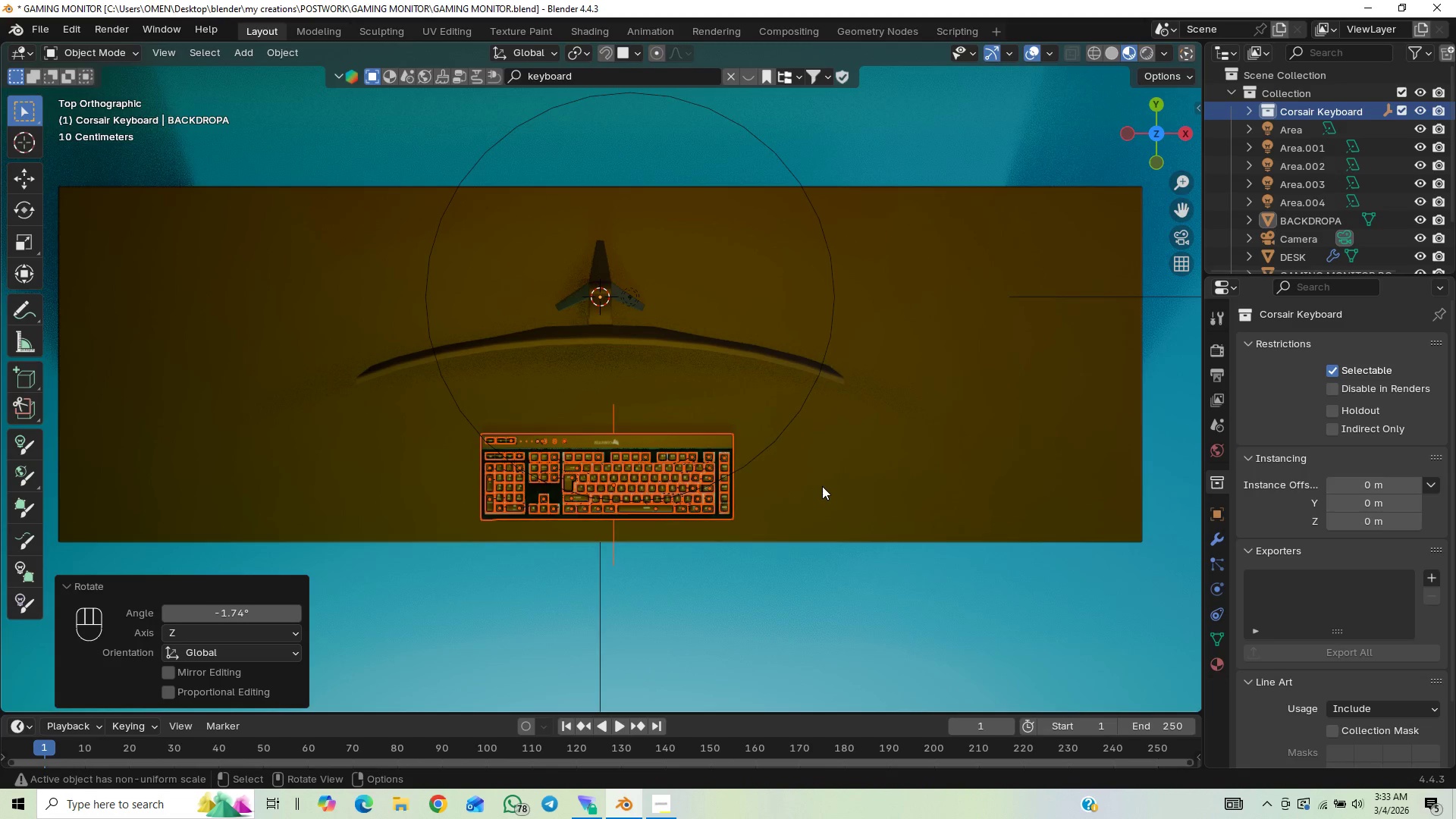 
key(Control+S)
 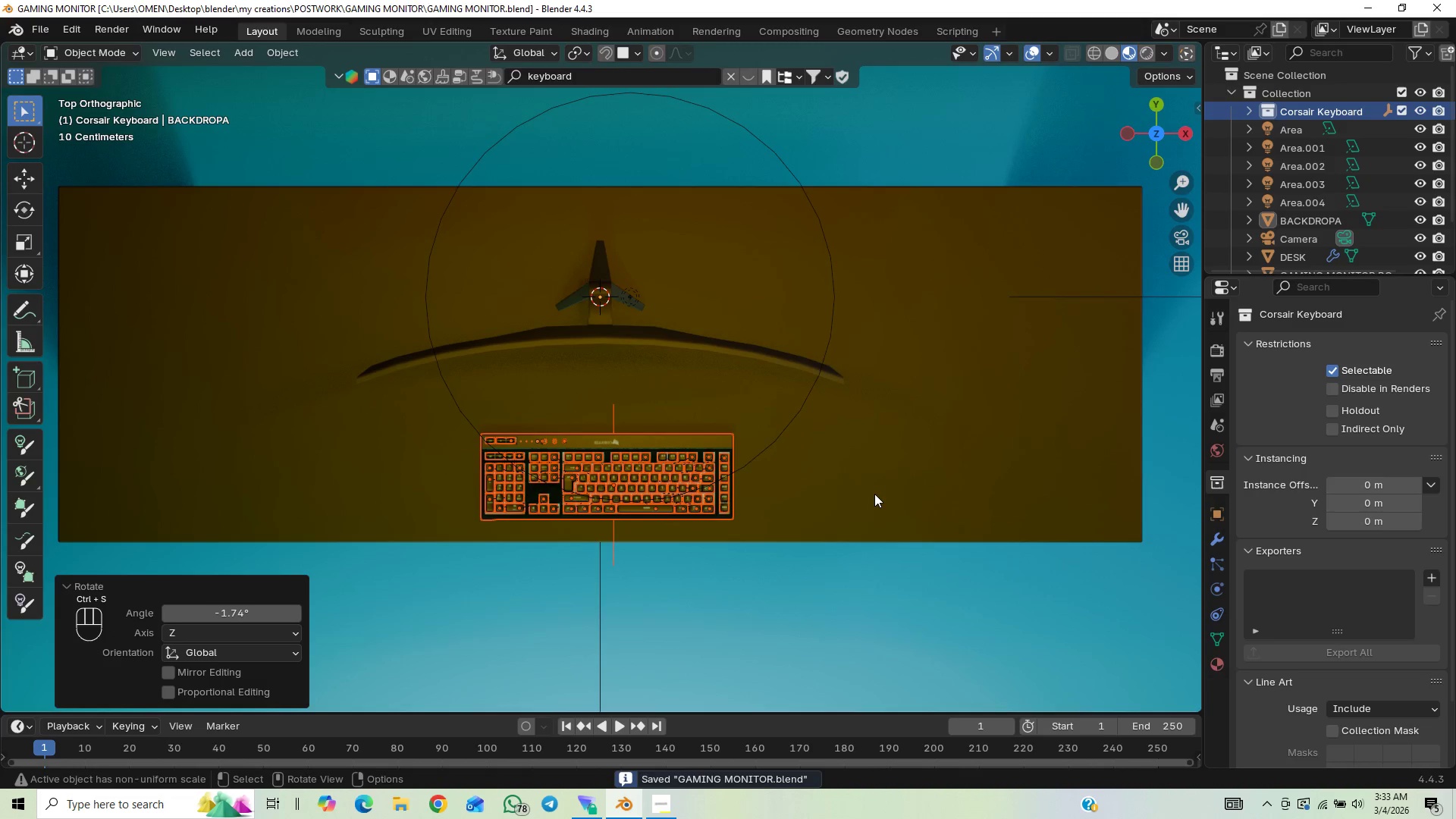 
scroll: coordinate [880, 490], scroll_direction: down, amount: 5.0
 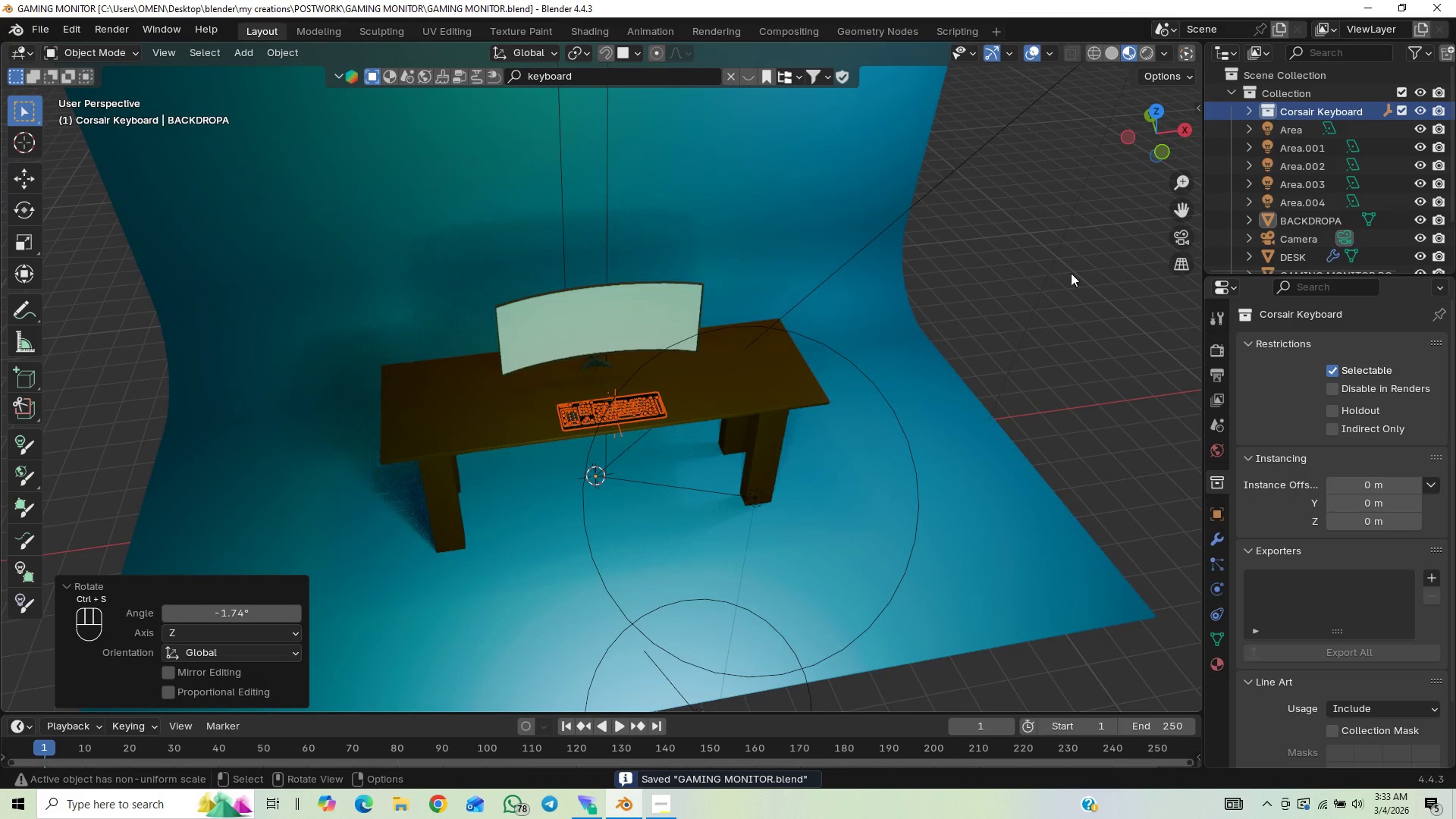 
left_click([1188, 234])
 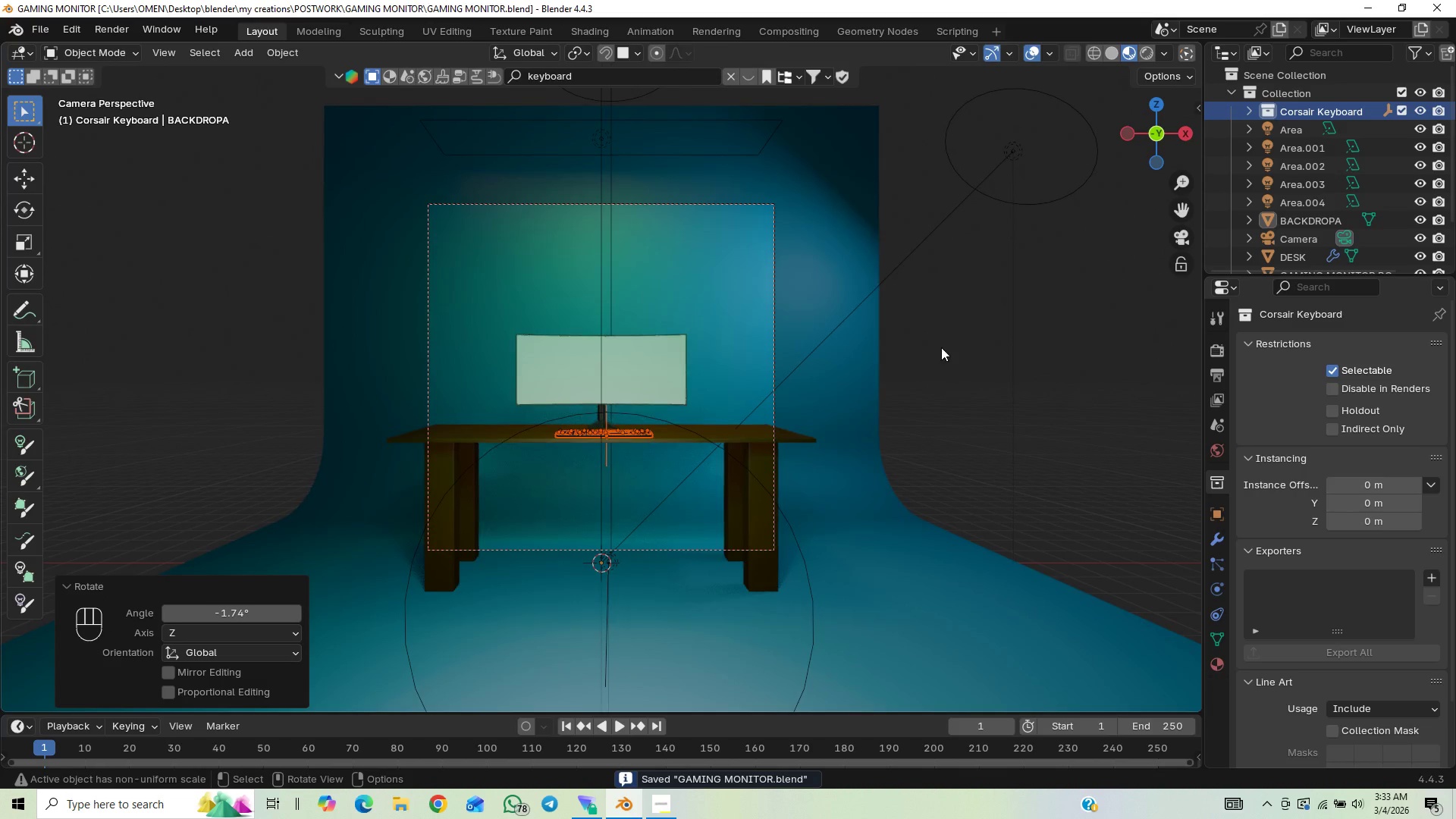 
left_click([1014, 362])
 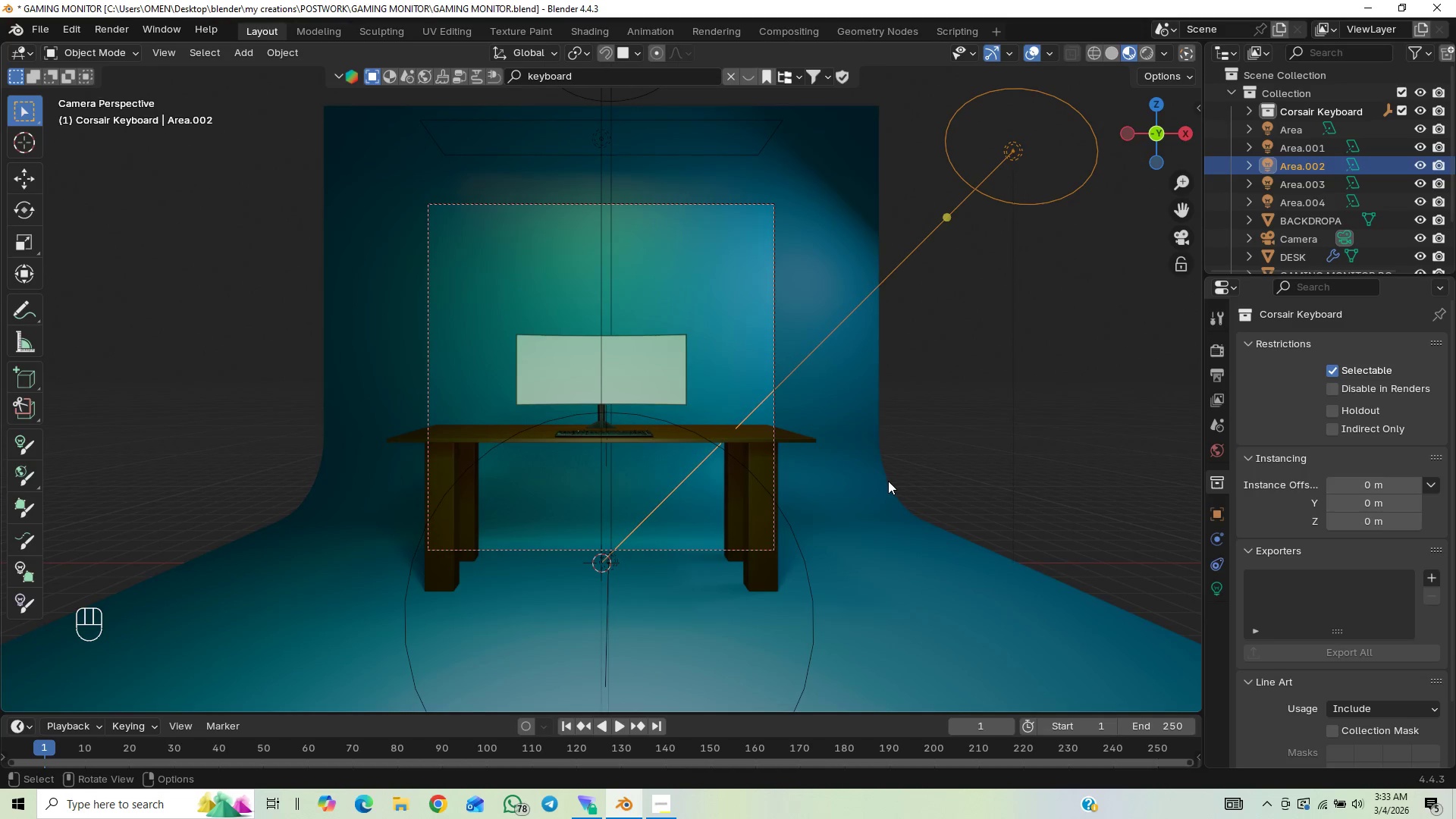 
left_click([1003, 466])
 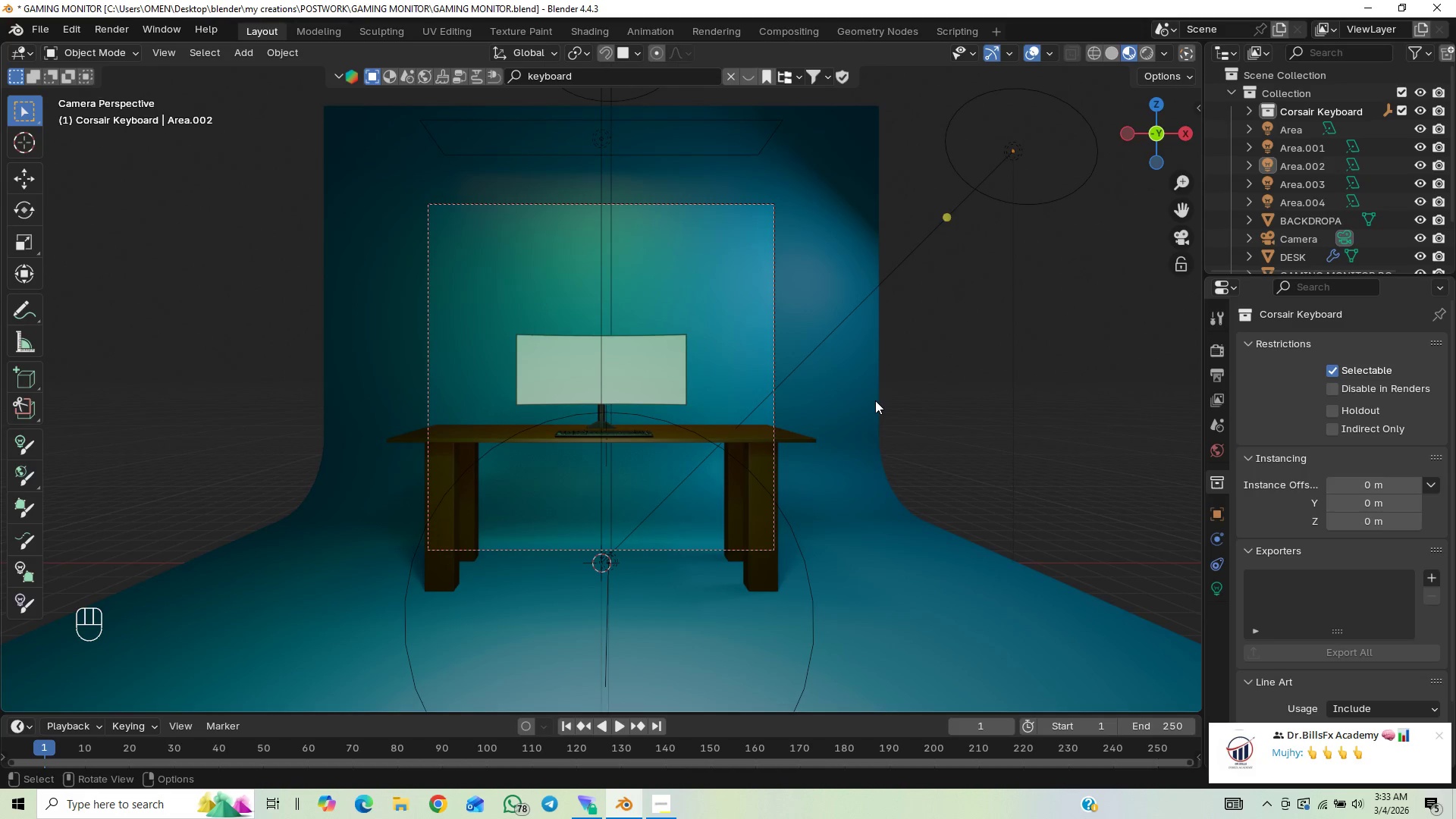 
scroll: coordinate [799, 480], scroll_direction: up, amount: 1.0
 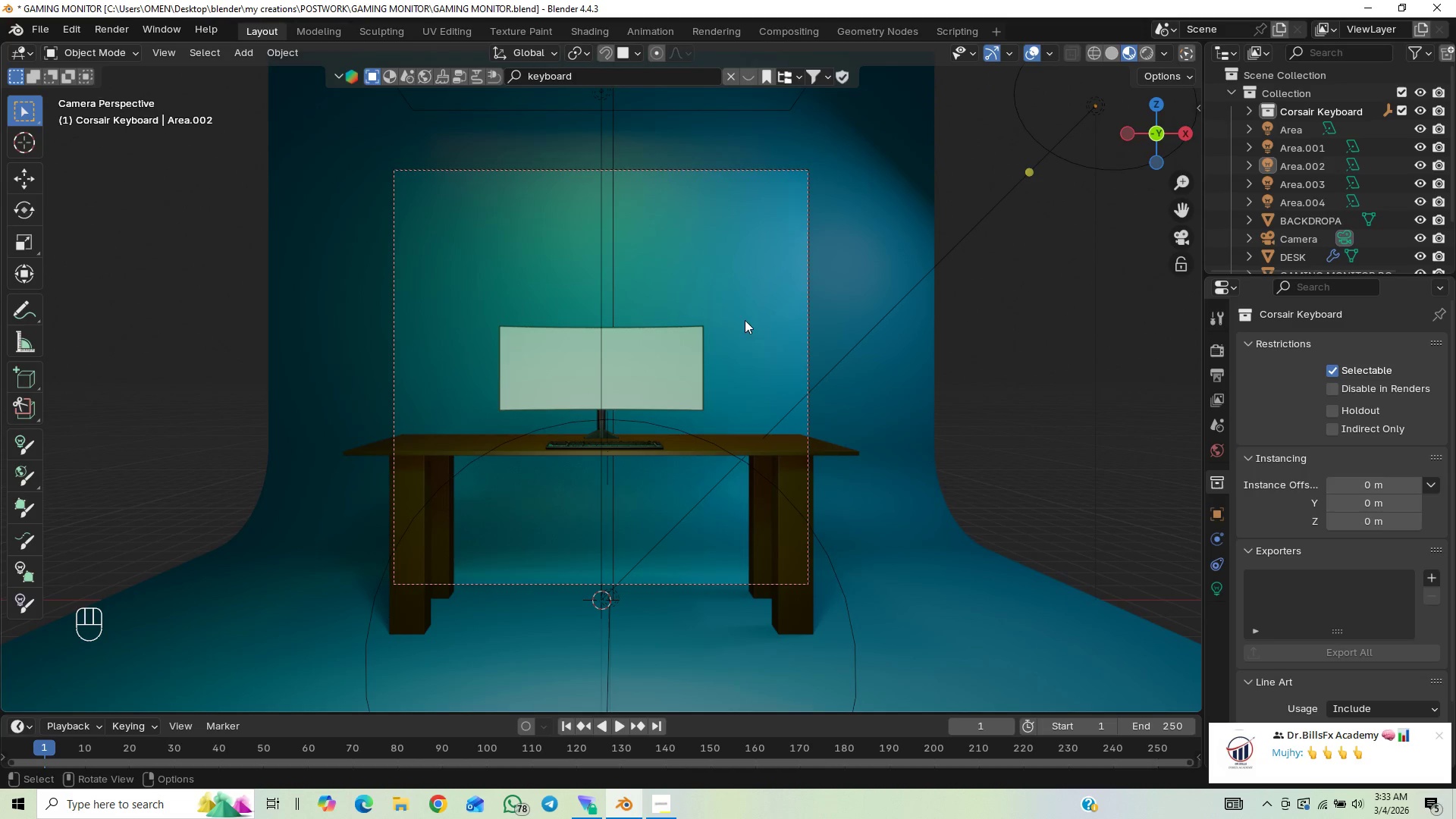 
scroll: coordinate [731, 344], scroll_direction: down, amount: 5.0
 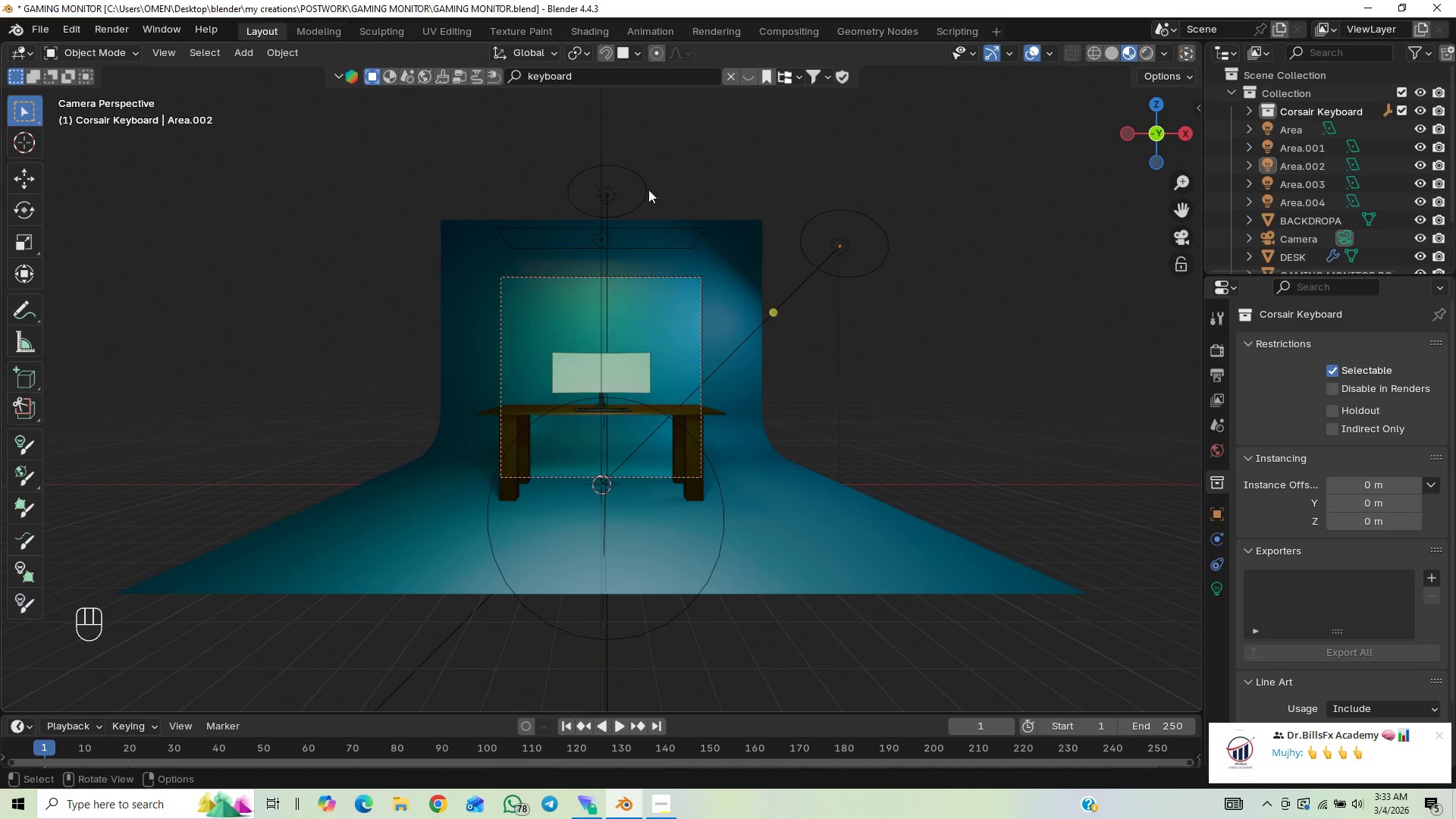 
left_click([643, 187])
 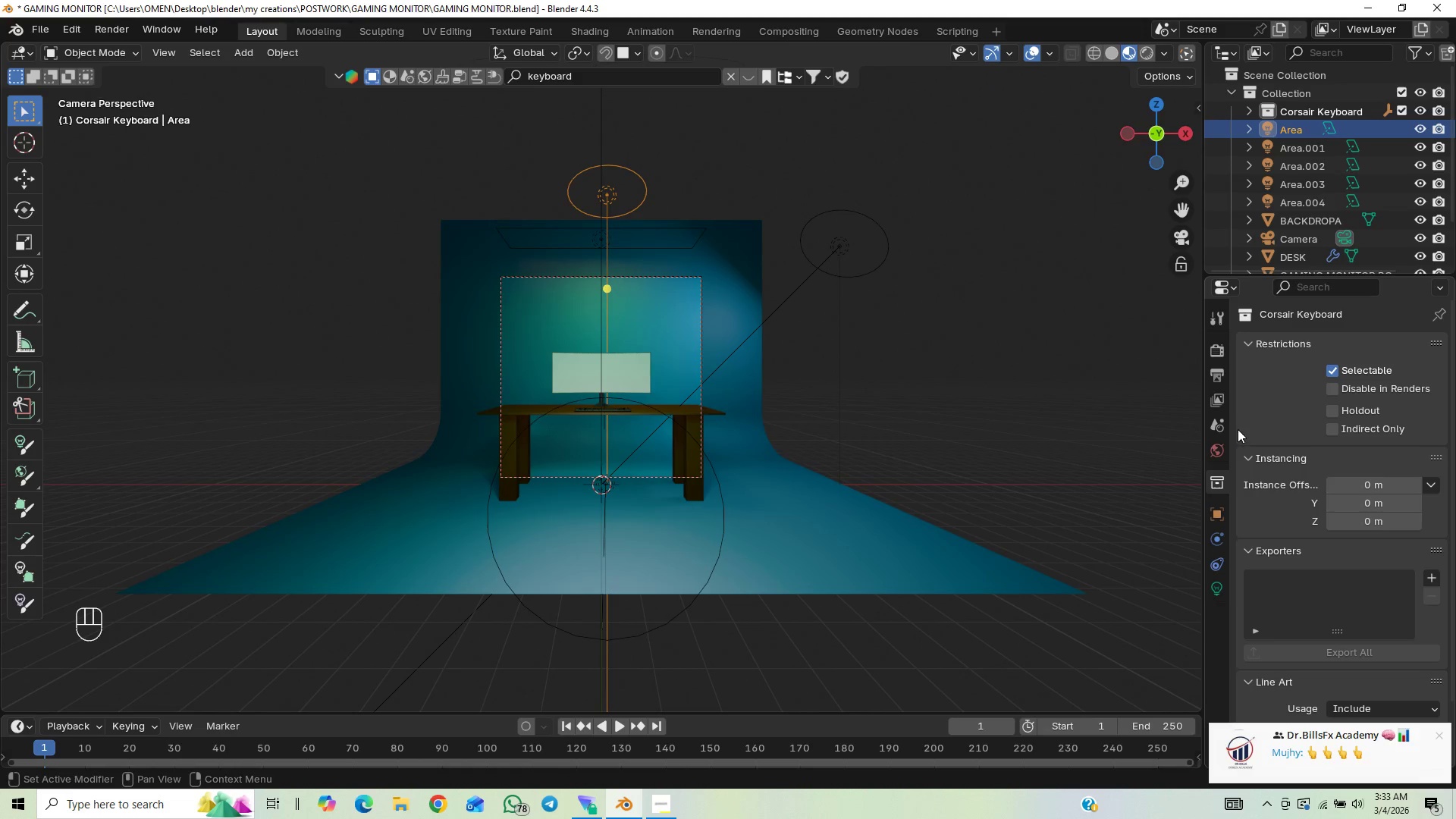 
left_click([1214, 449])
 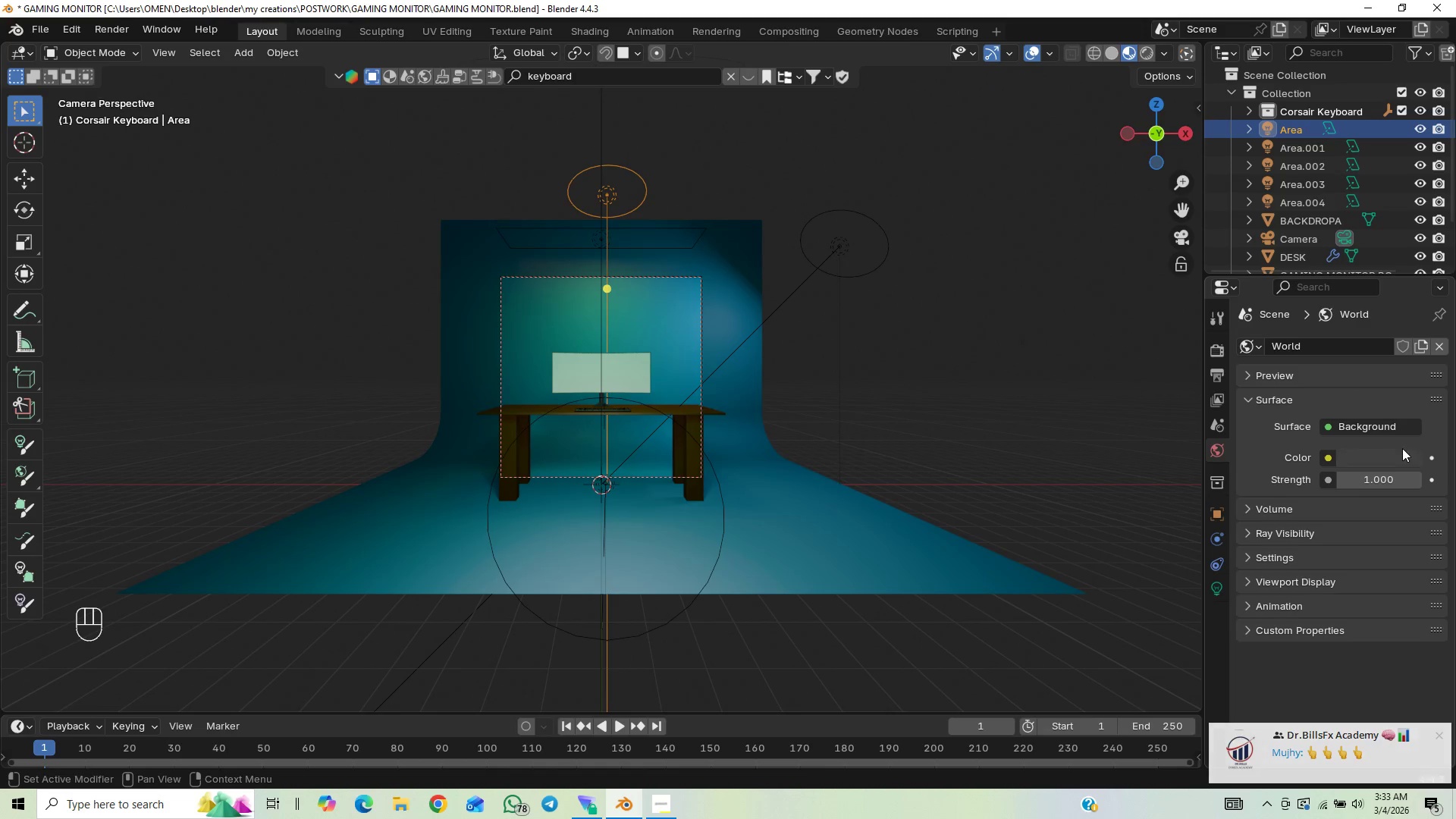 
left_click([1383, 454])
 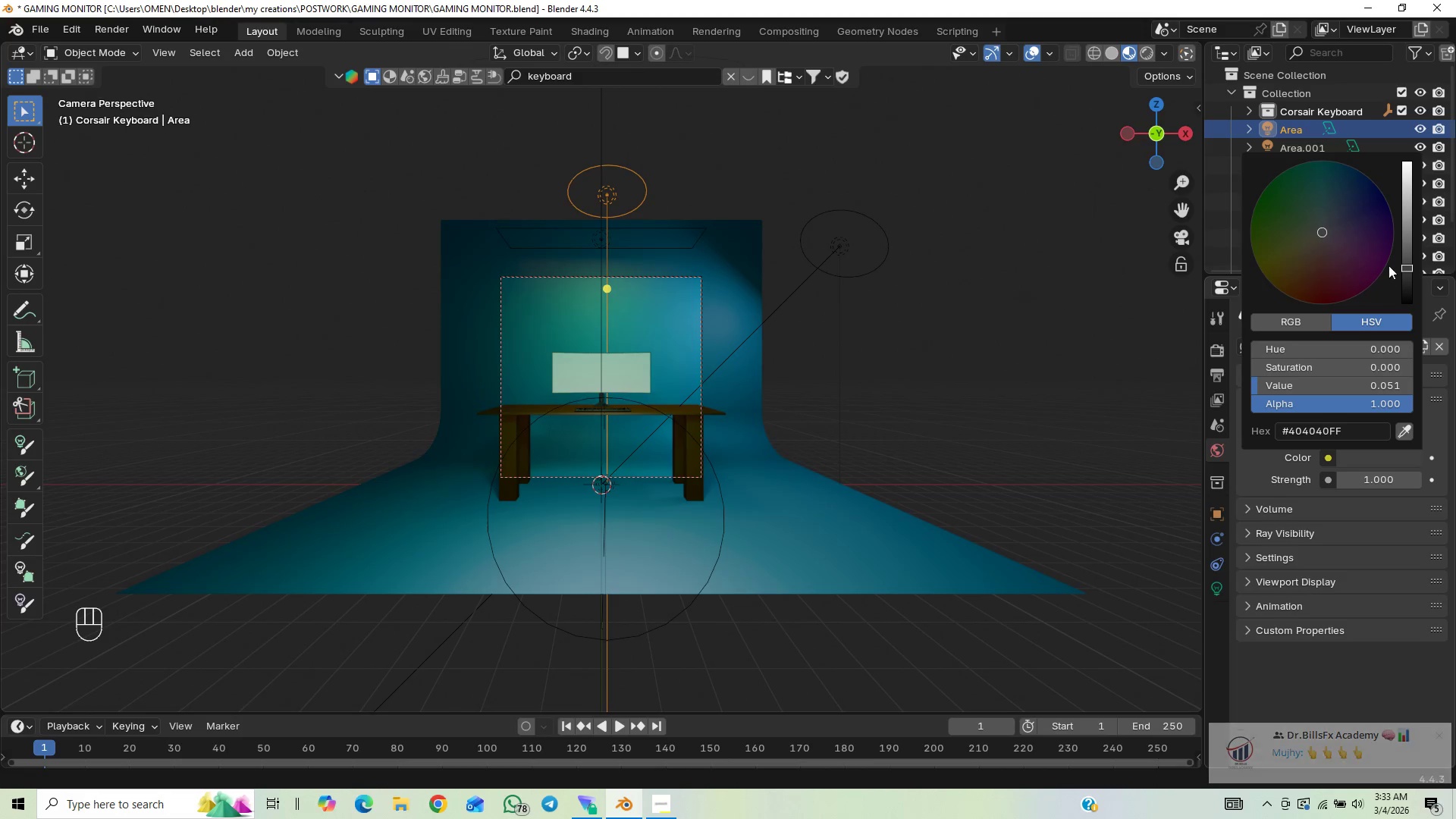 
left_click_drag(start_coordinate=[1408, 267], to_coordinate=[1402, 274])
 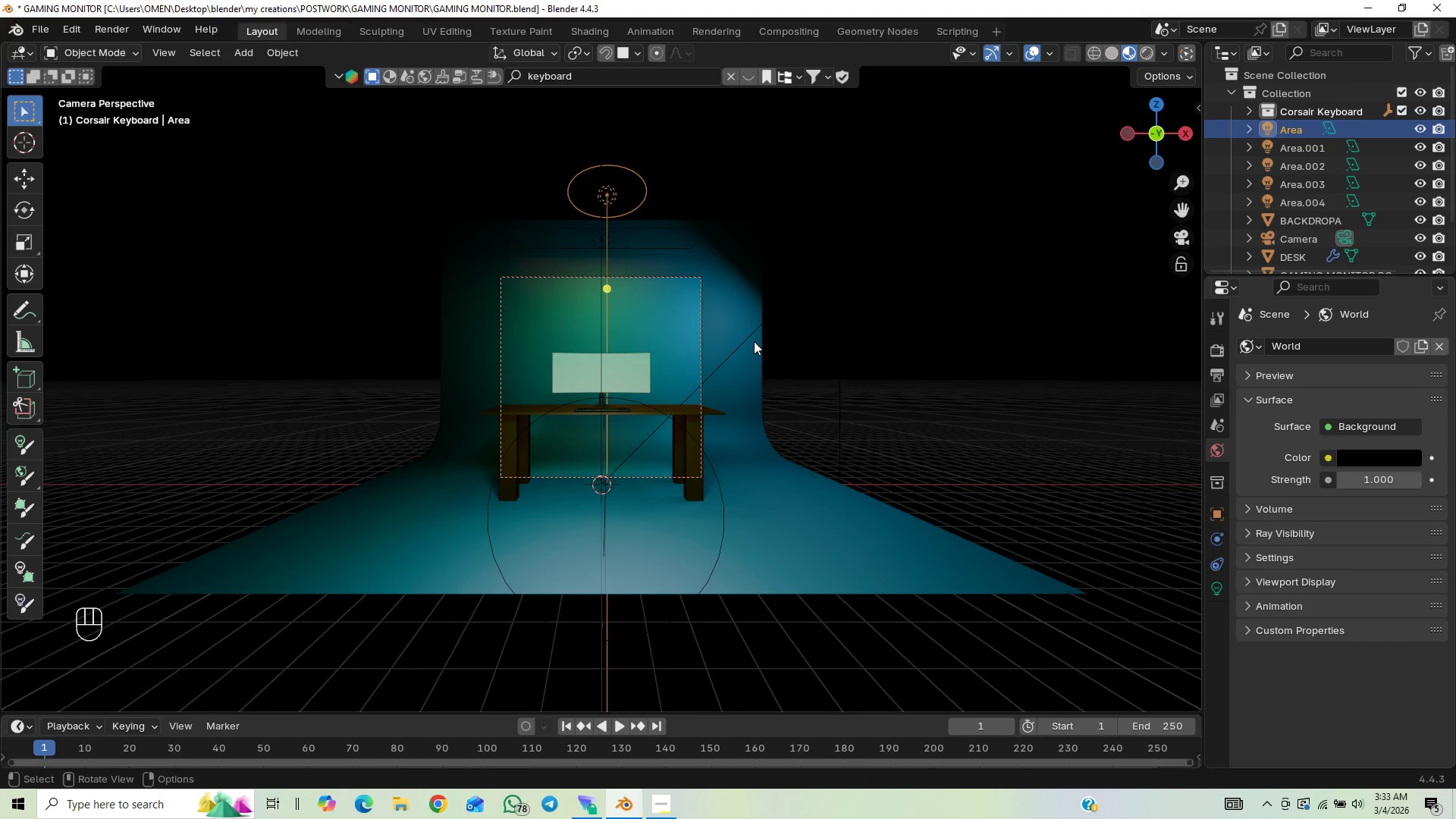 
left_click([746, 340])
 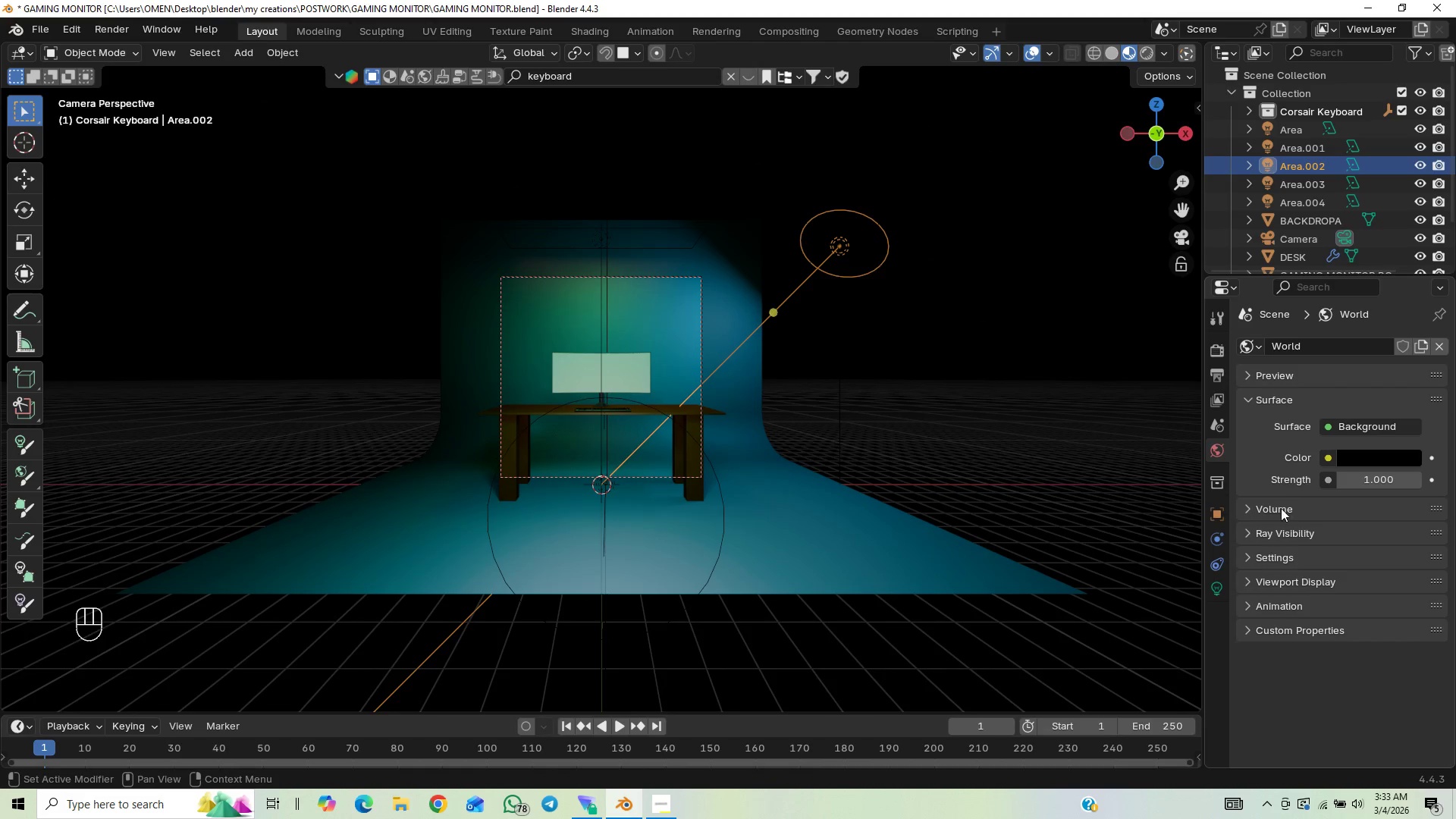 
left_click([1214, 598])
 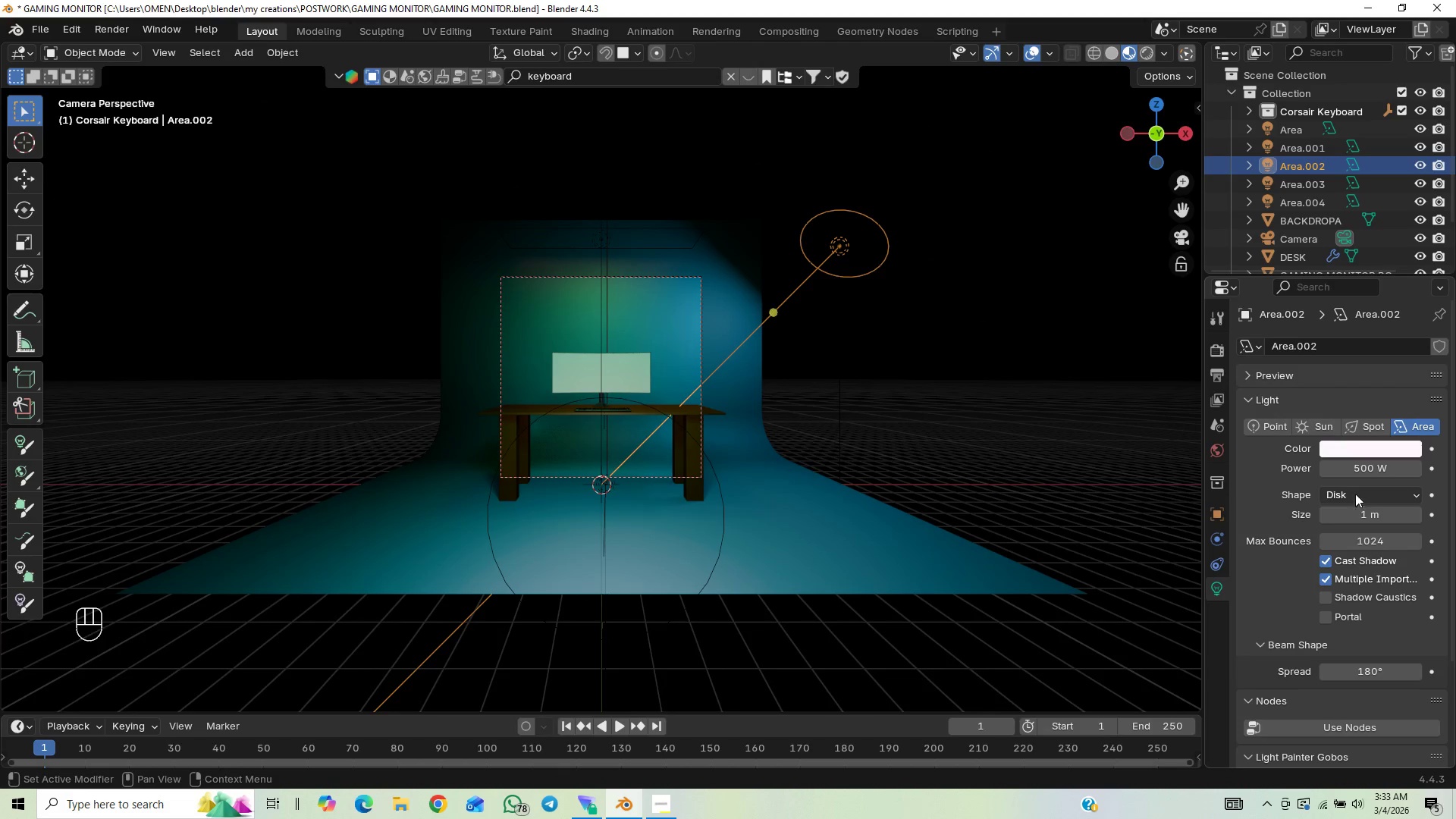 
left_click([1365, 466])
 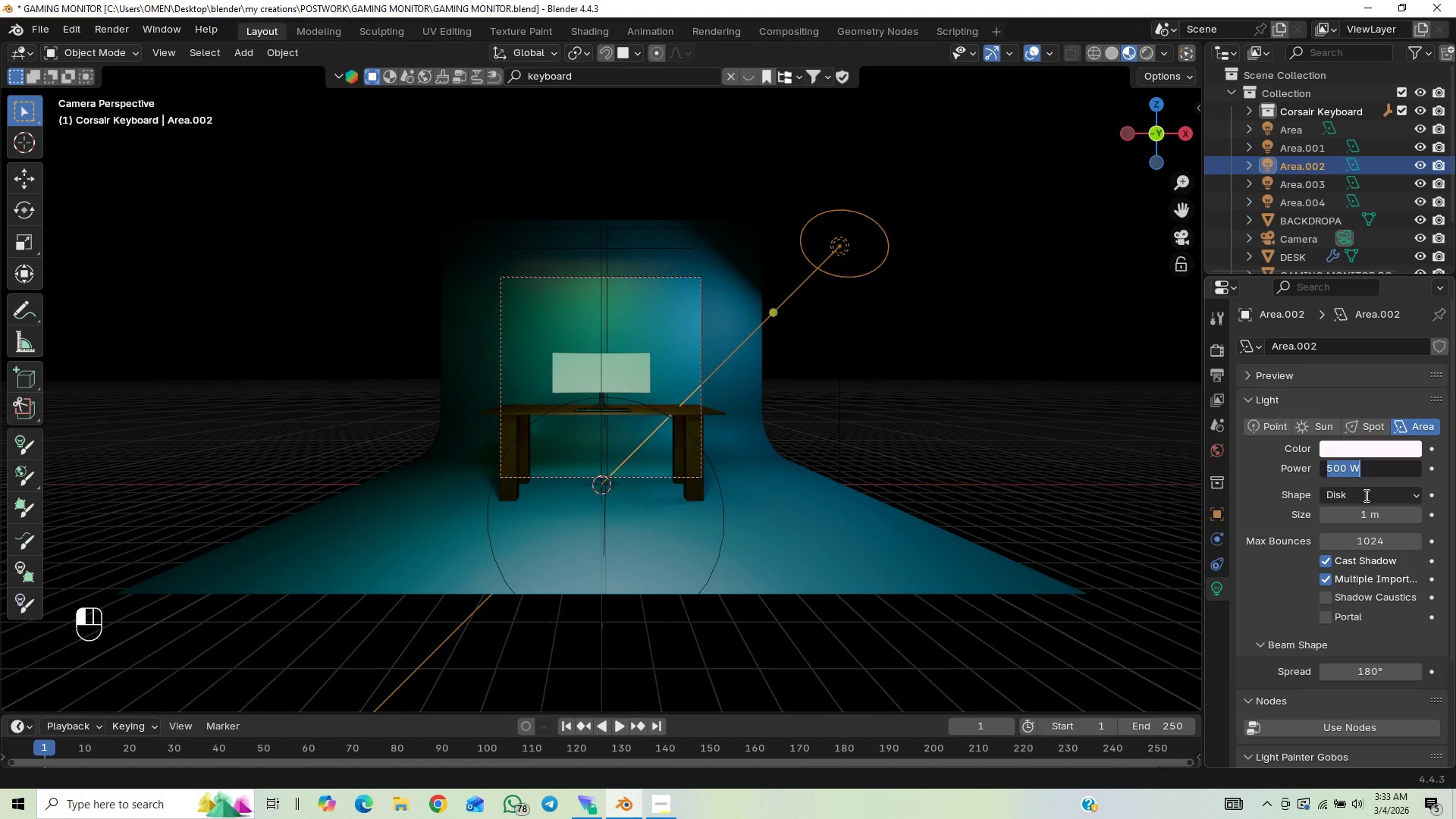 
type(700)
 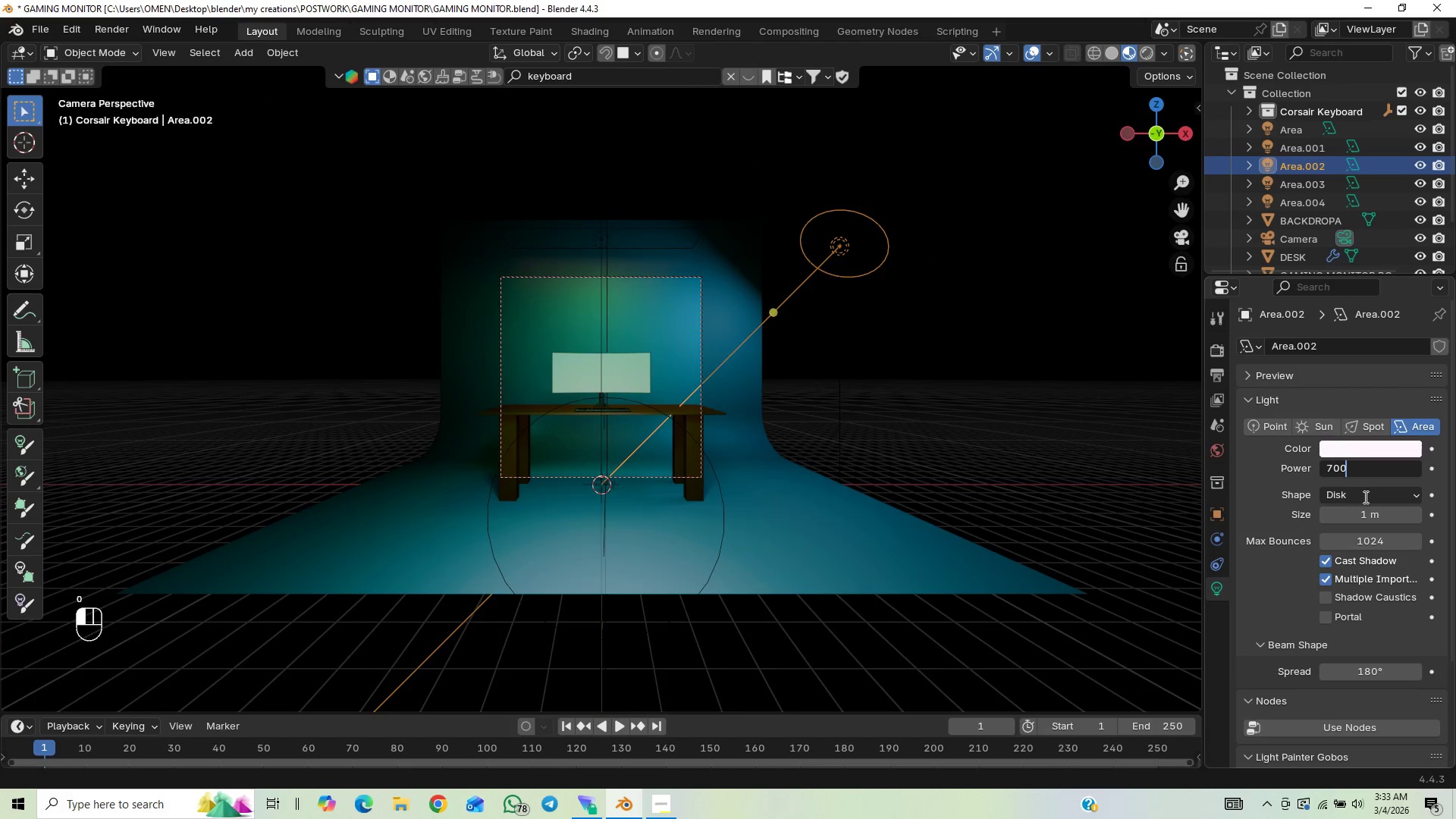 
key(Enter)
 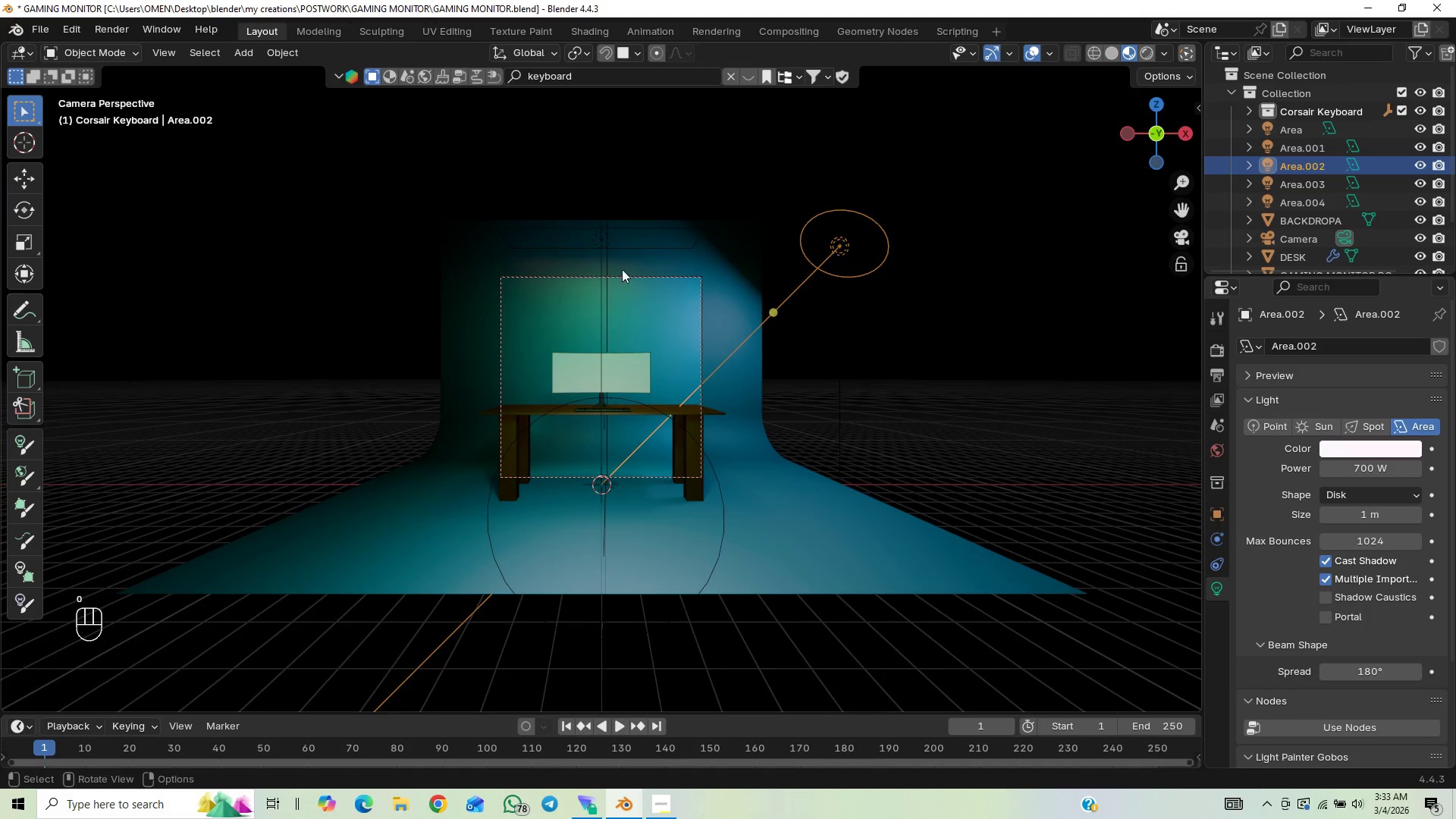 
left_click([641, 247])
 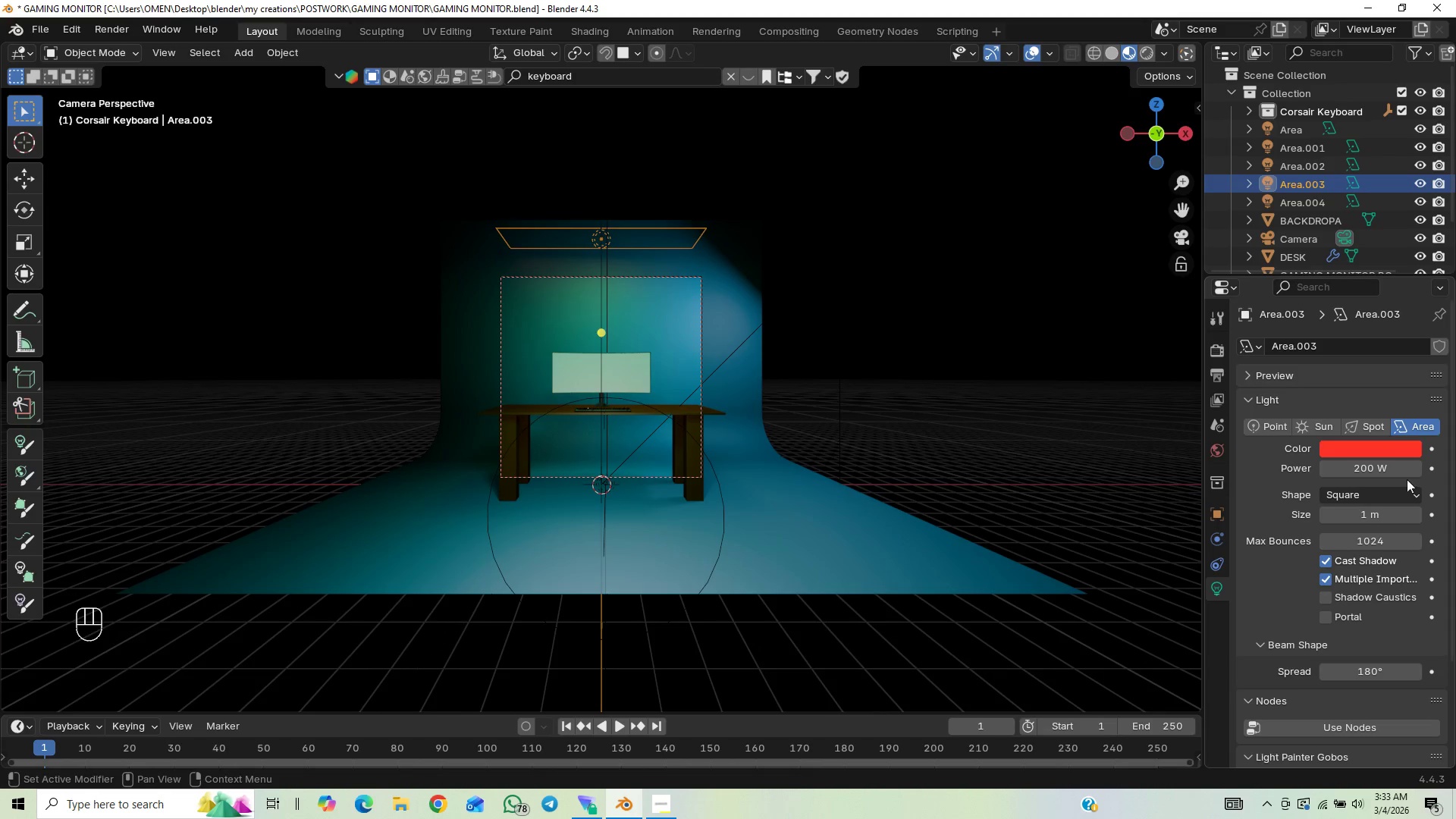 
left_click([1371, 468])
 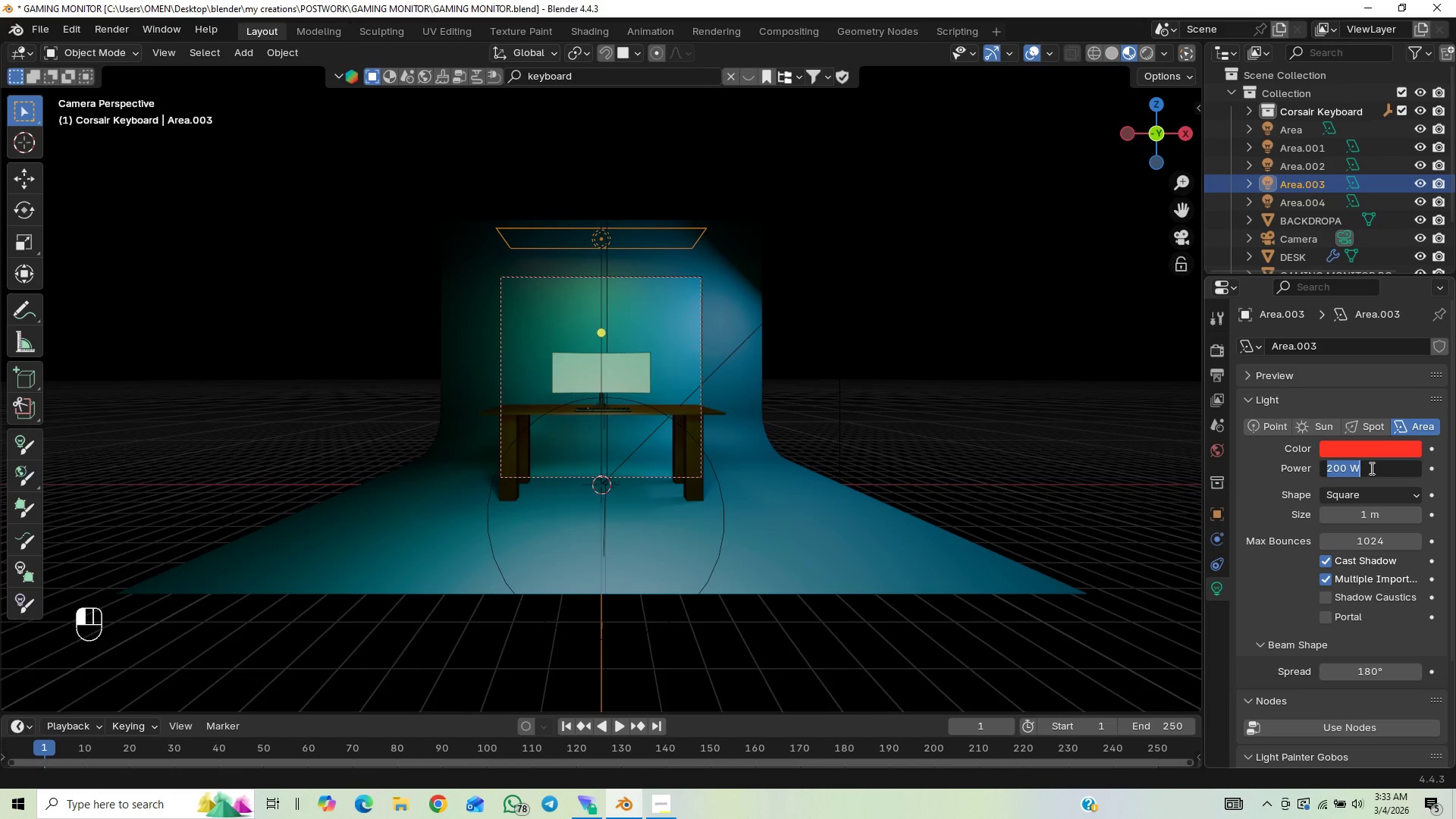 
key(5)
 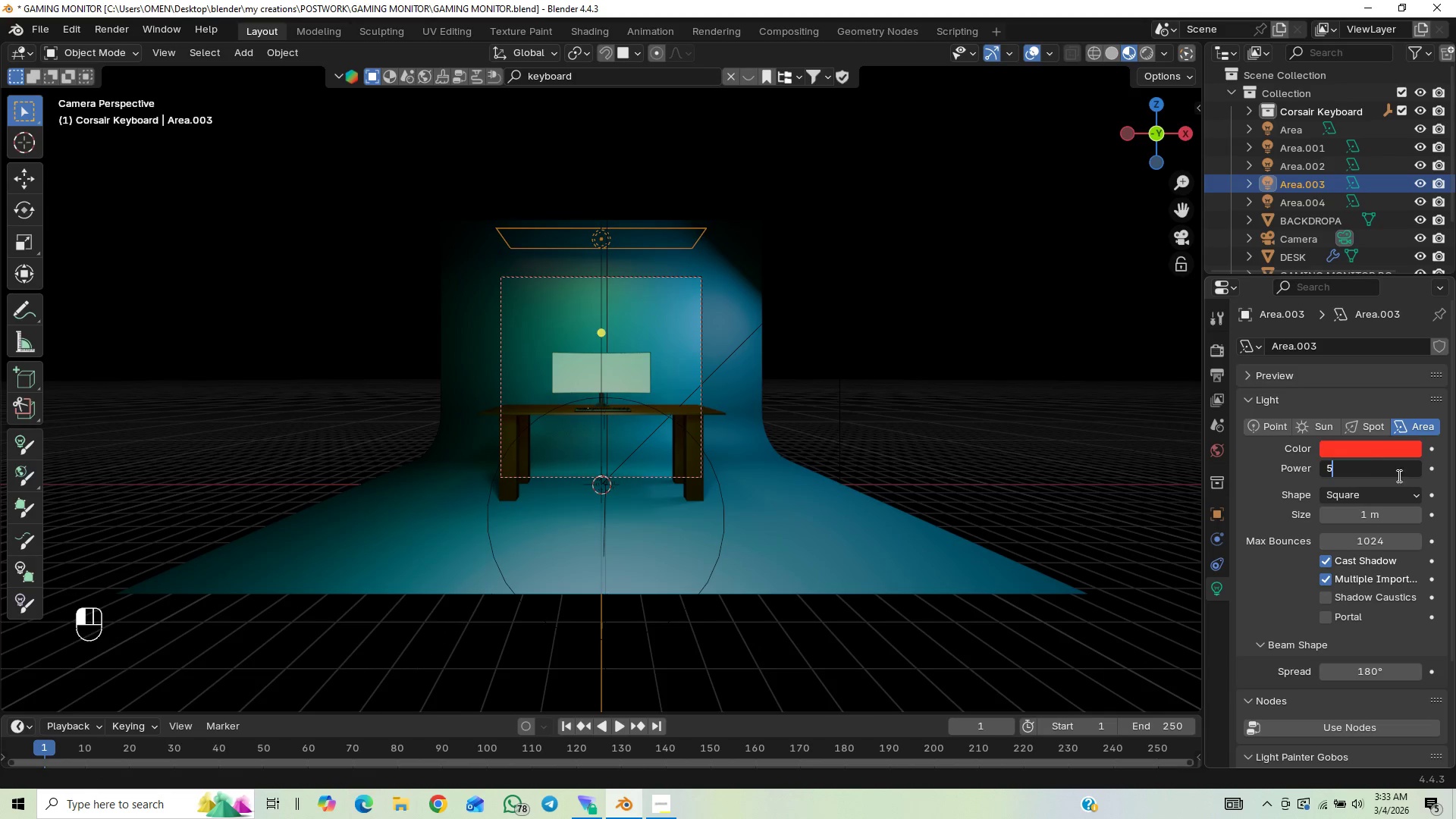 
type(00)
 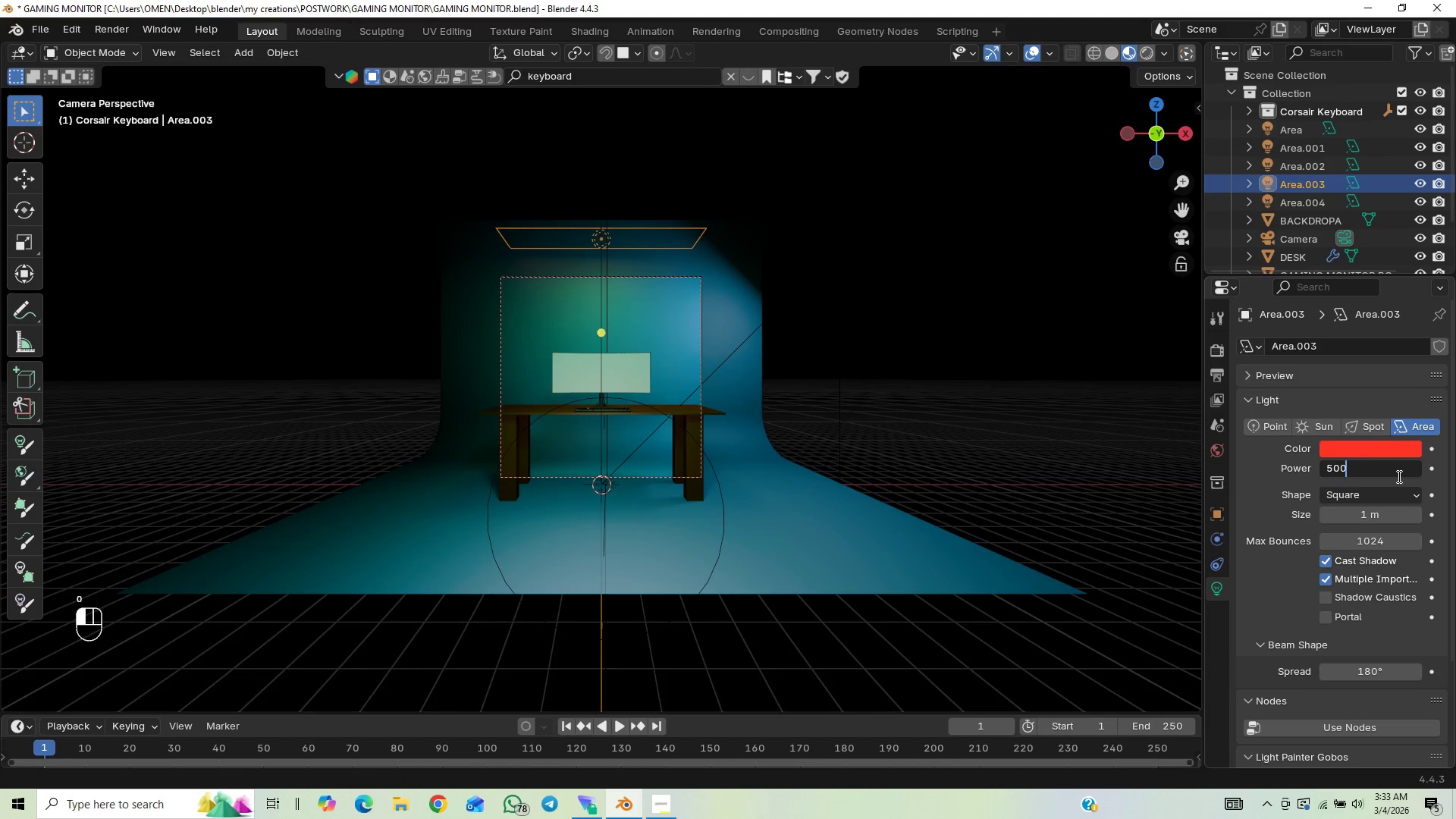 
key(Enter)
 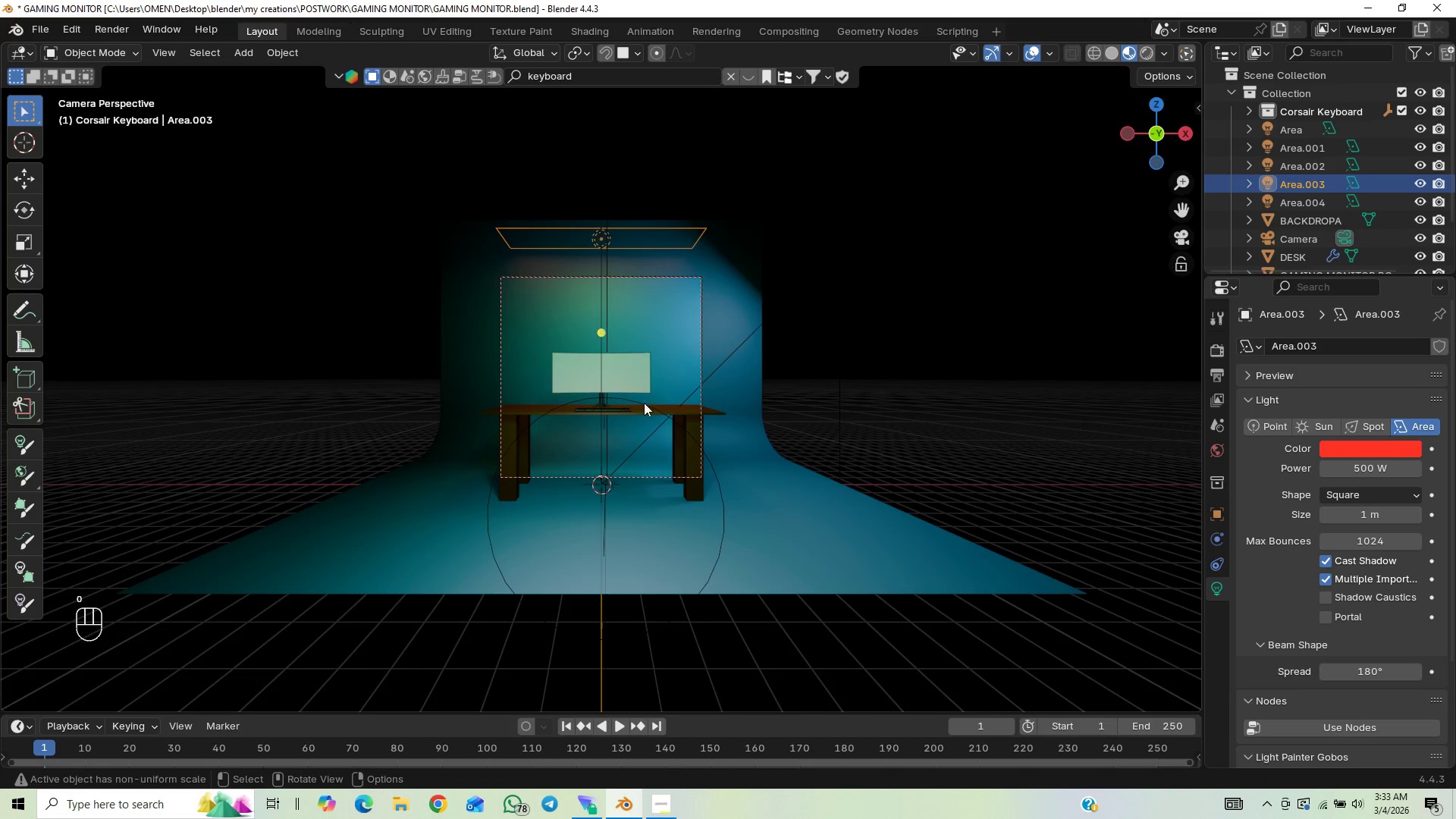 
left_click([723, 520])
 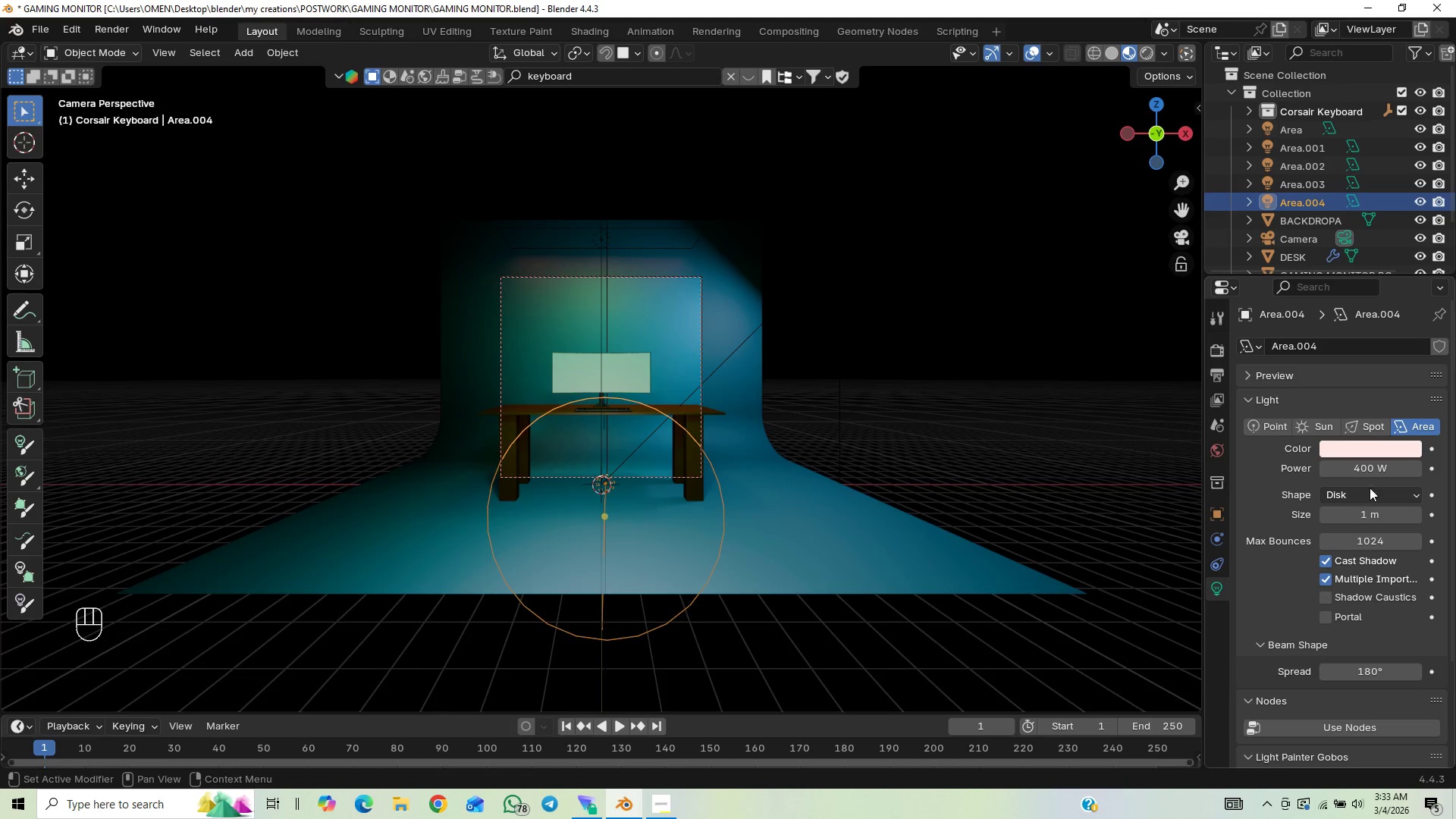 
left_click_drag(start_coordinate=[1369, 470], to_coordinate=[204, 470])
 